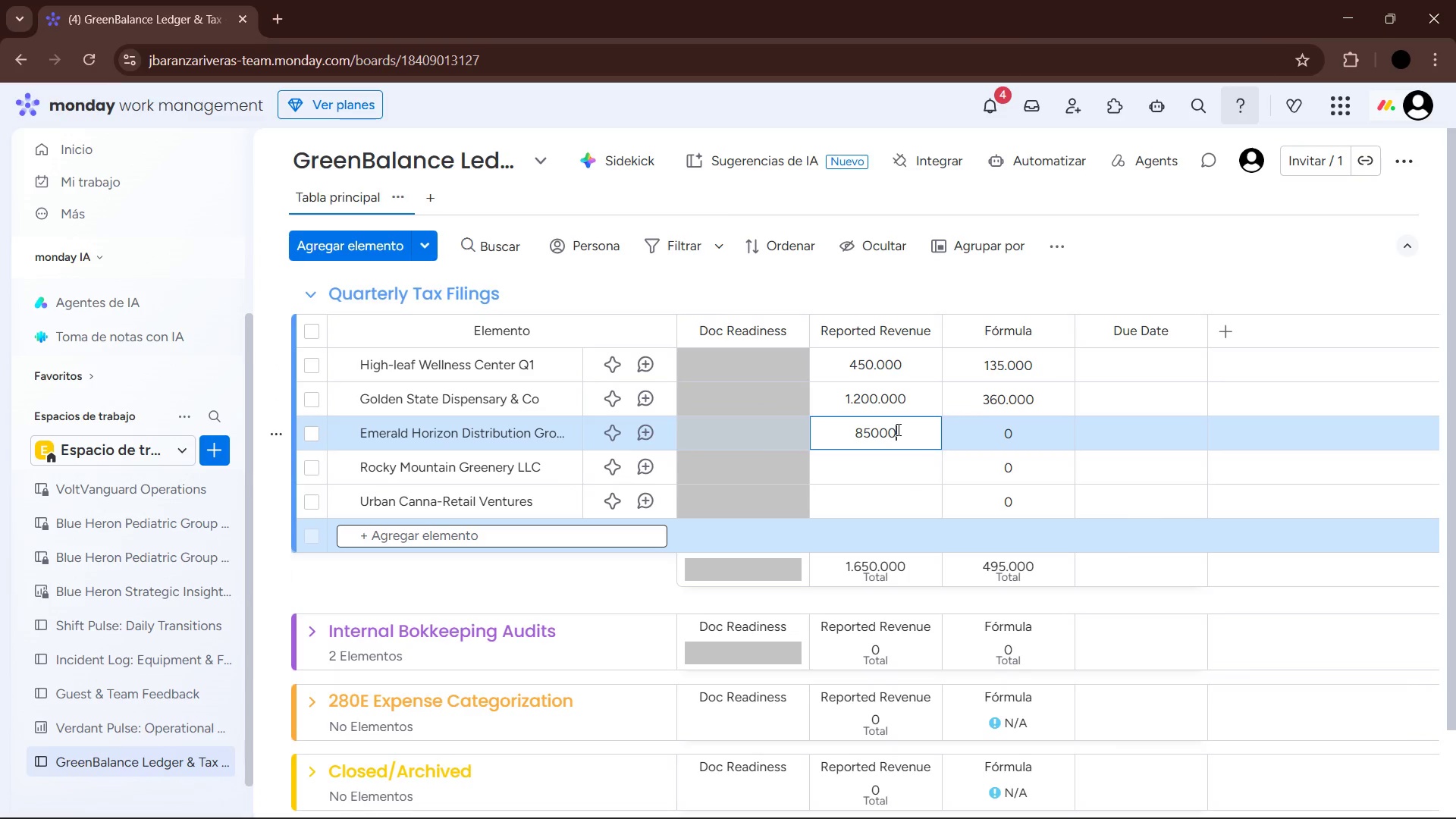 
key(Numpad0)
 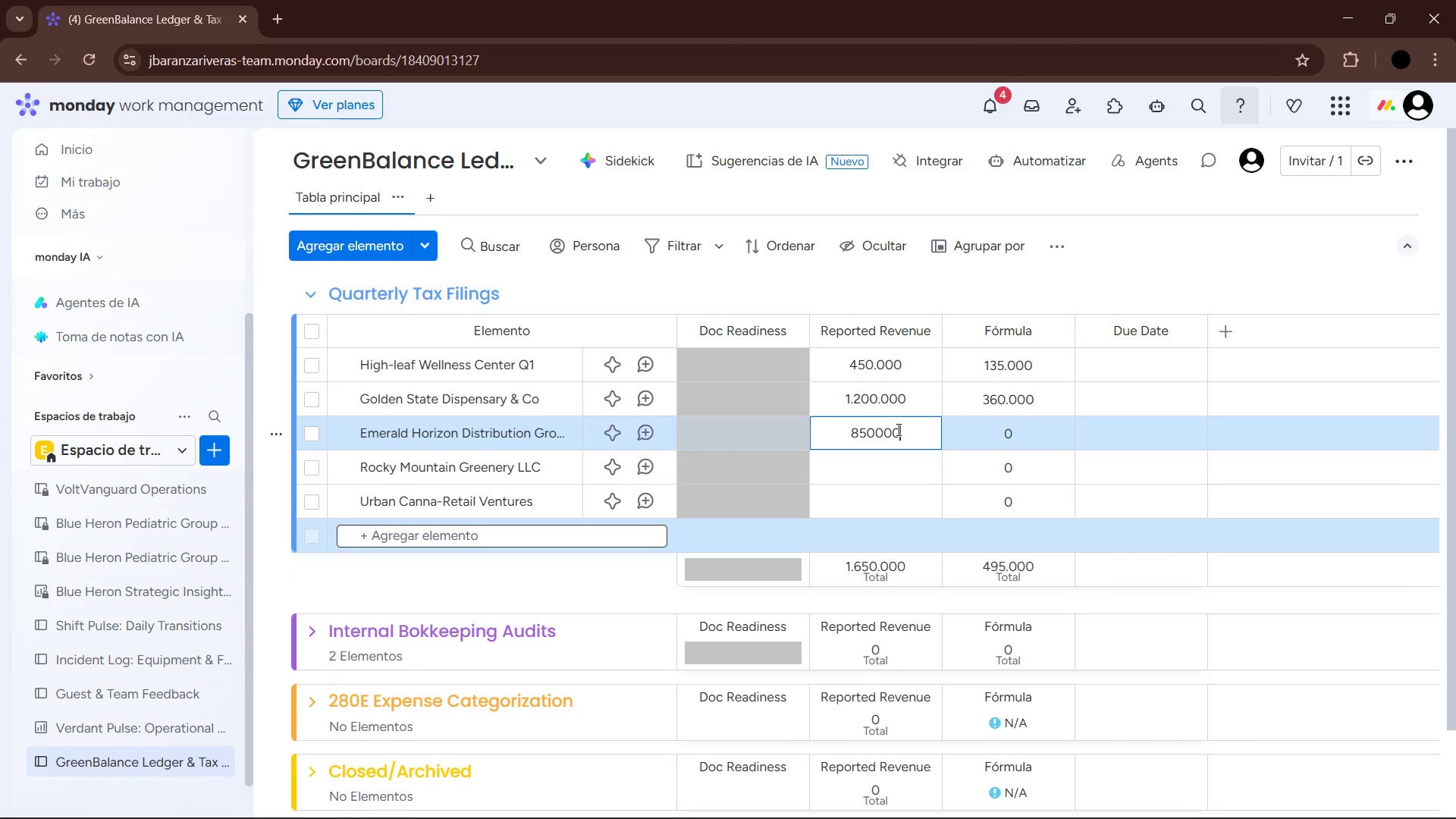 
key(Enter)
 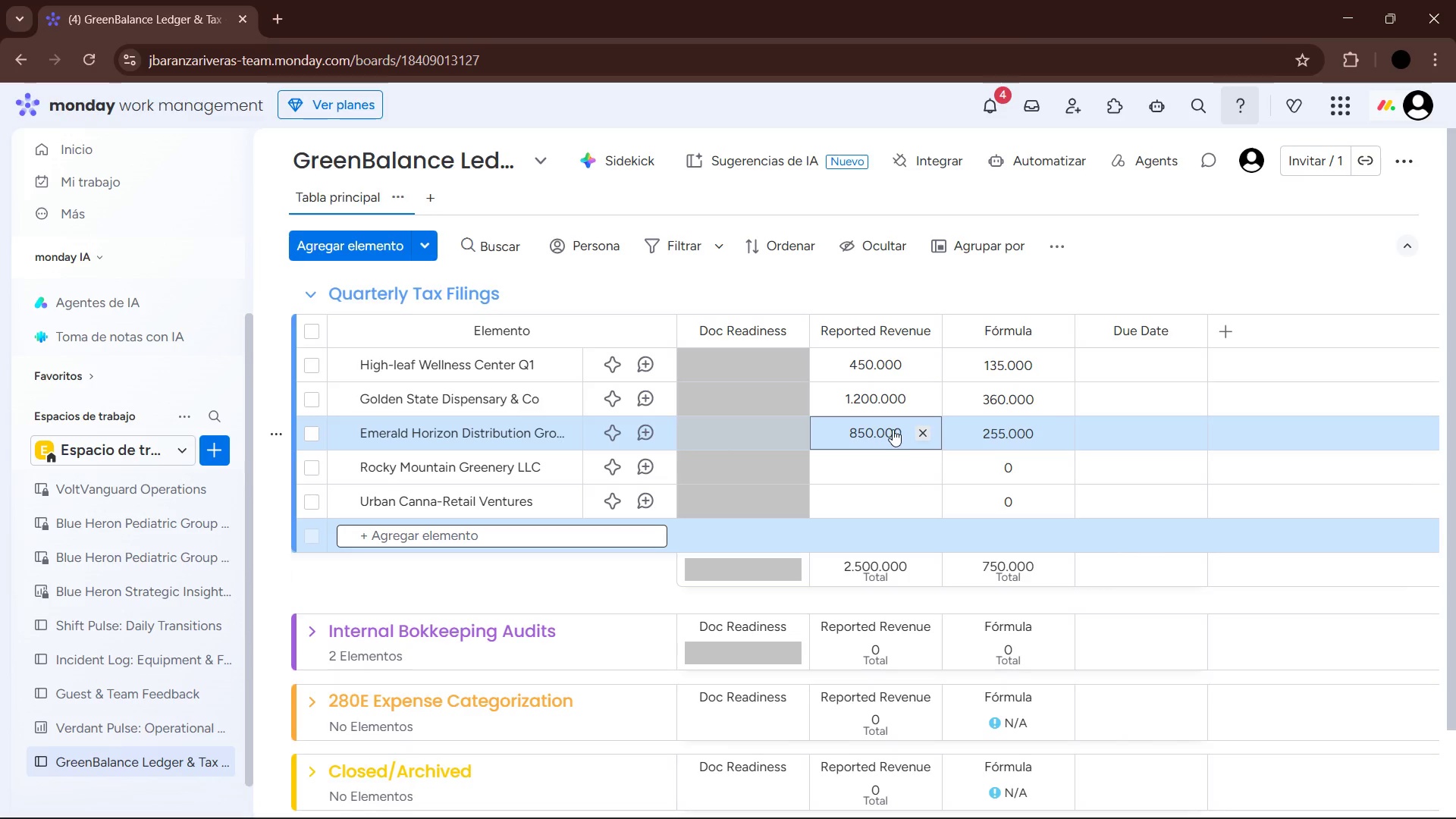 
left_click([878, 459])
 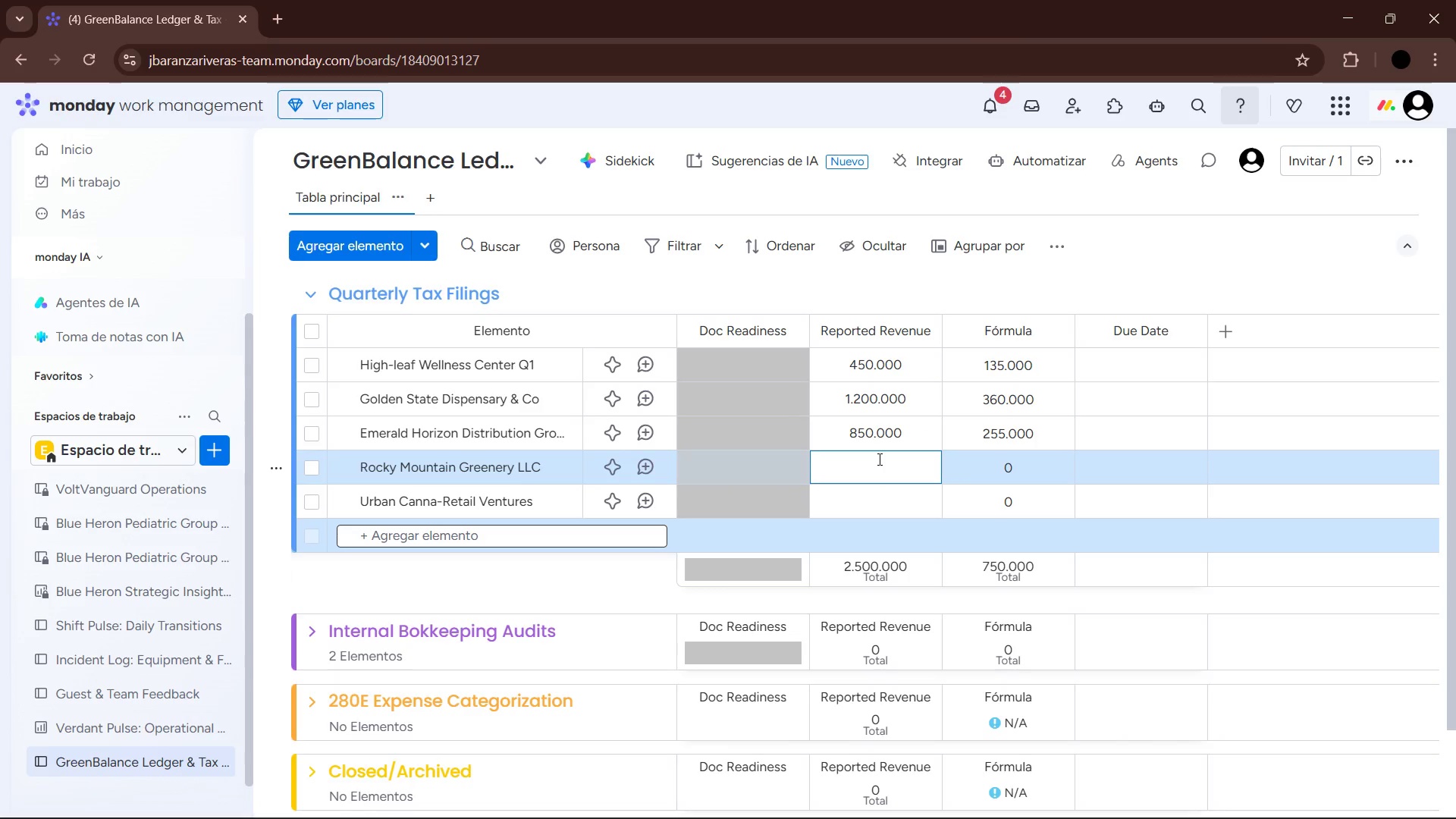 
key(Numpad3)
 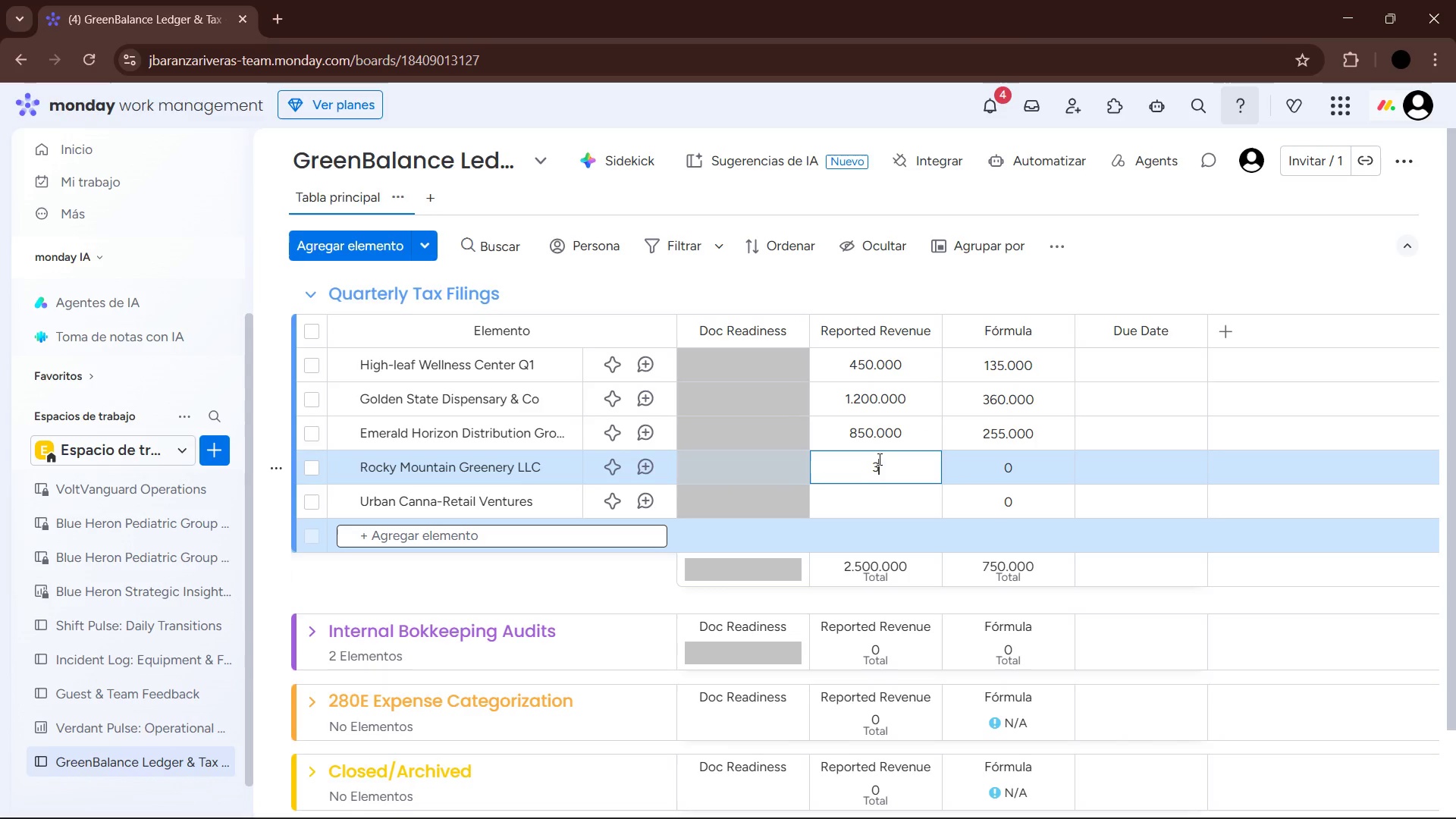 
key(Numpad2)
 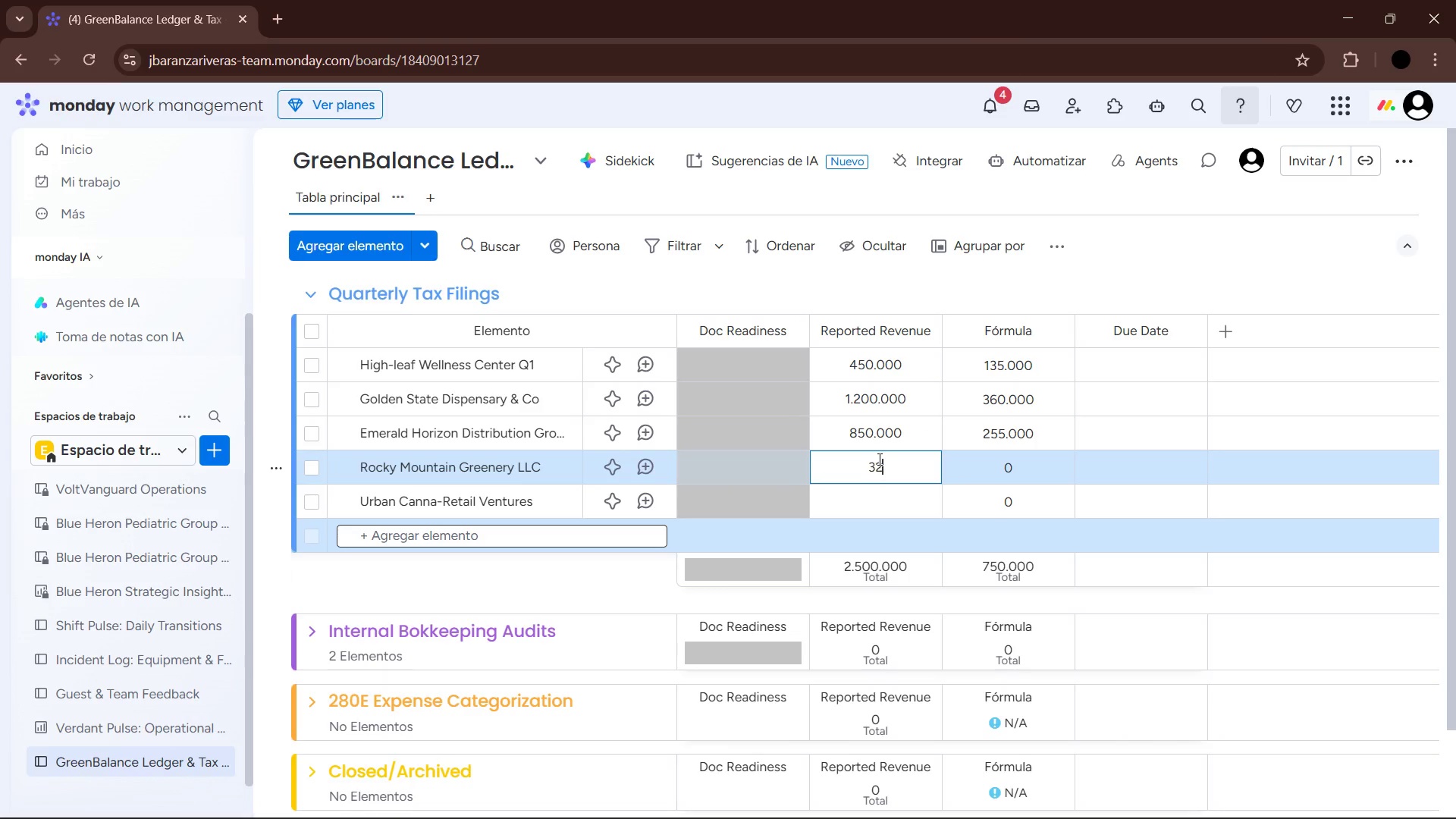 
key(Numpad5)
 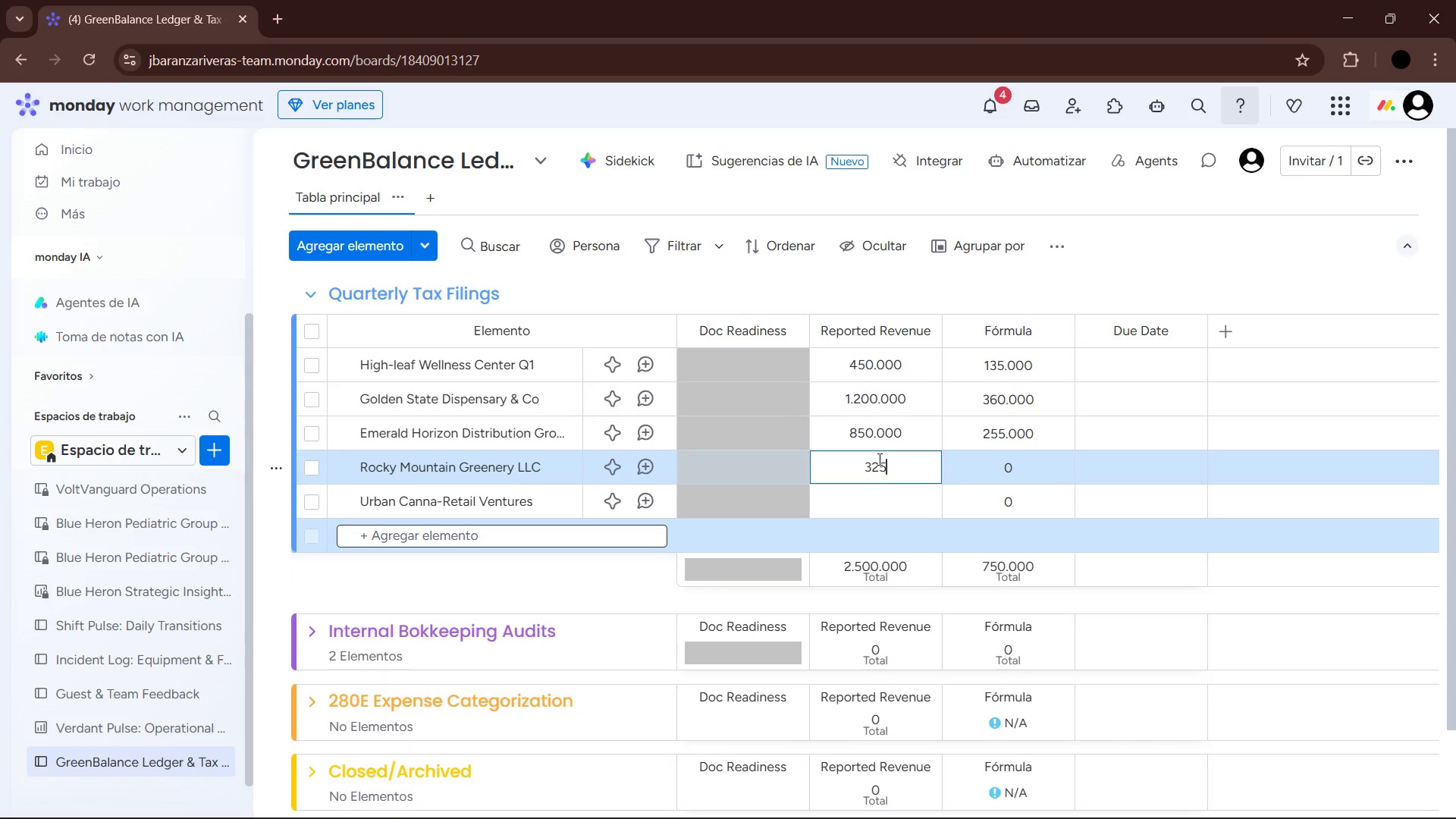 
key(Numpad0)
 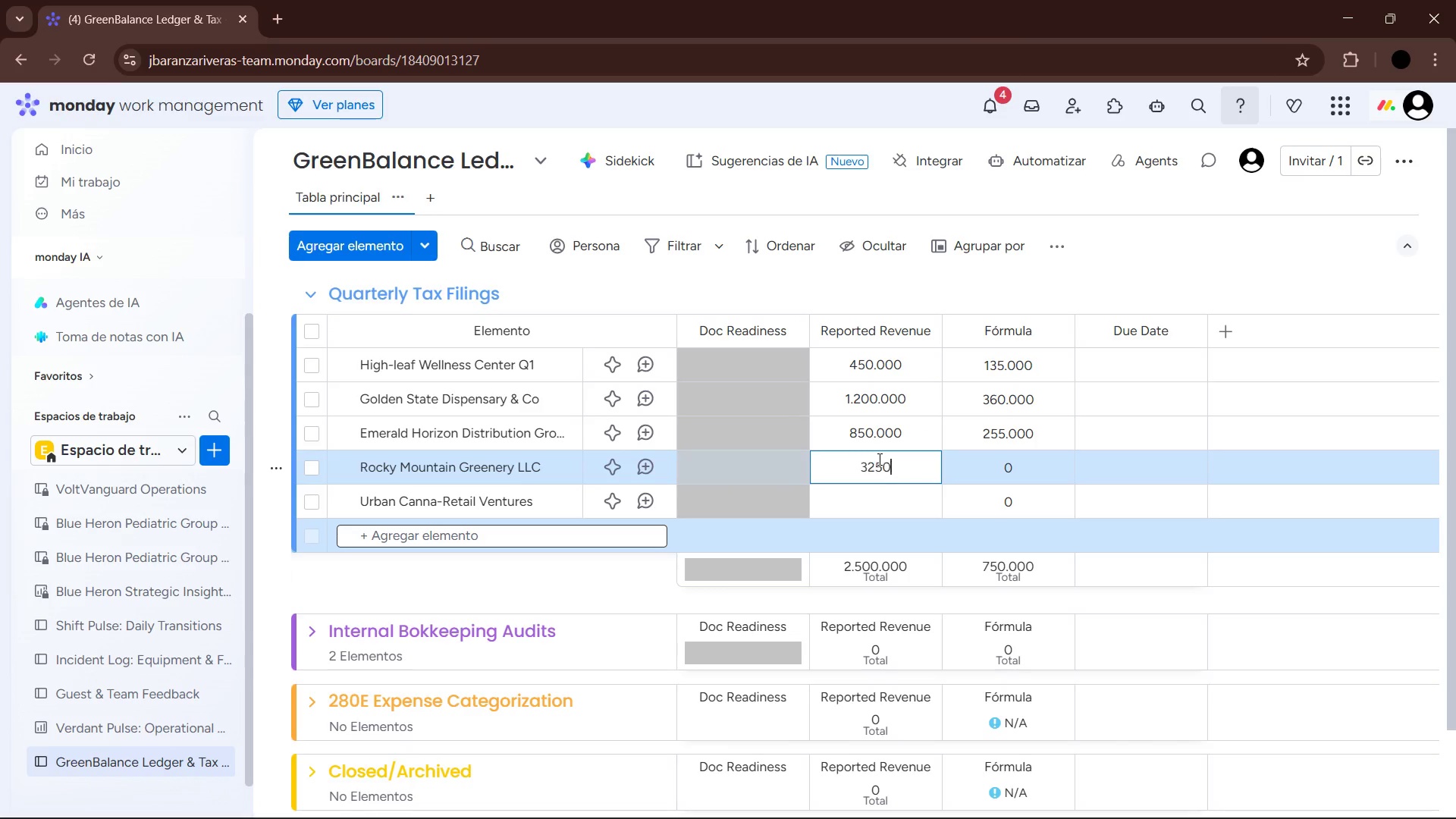 
key(Numpad0)
 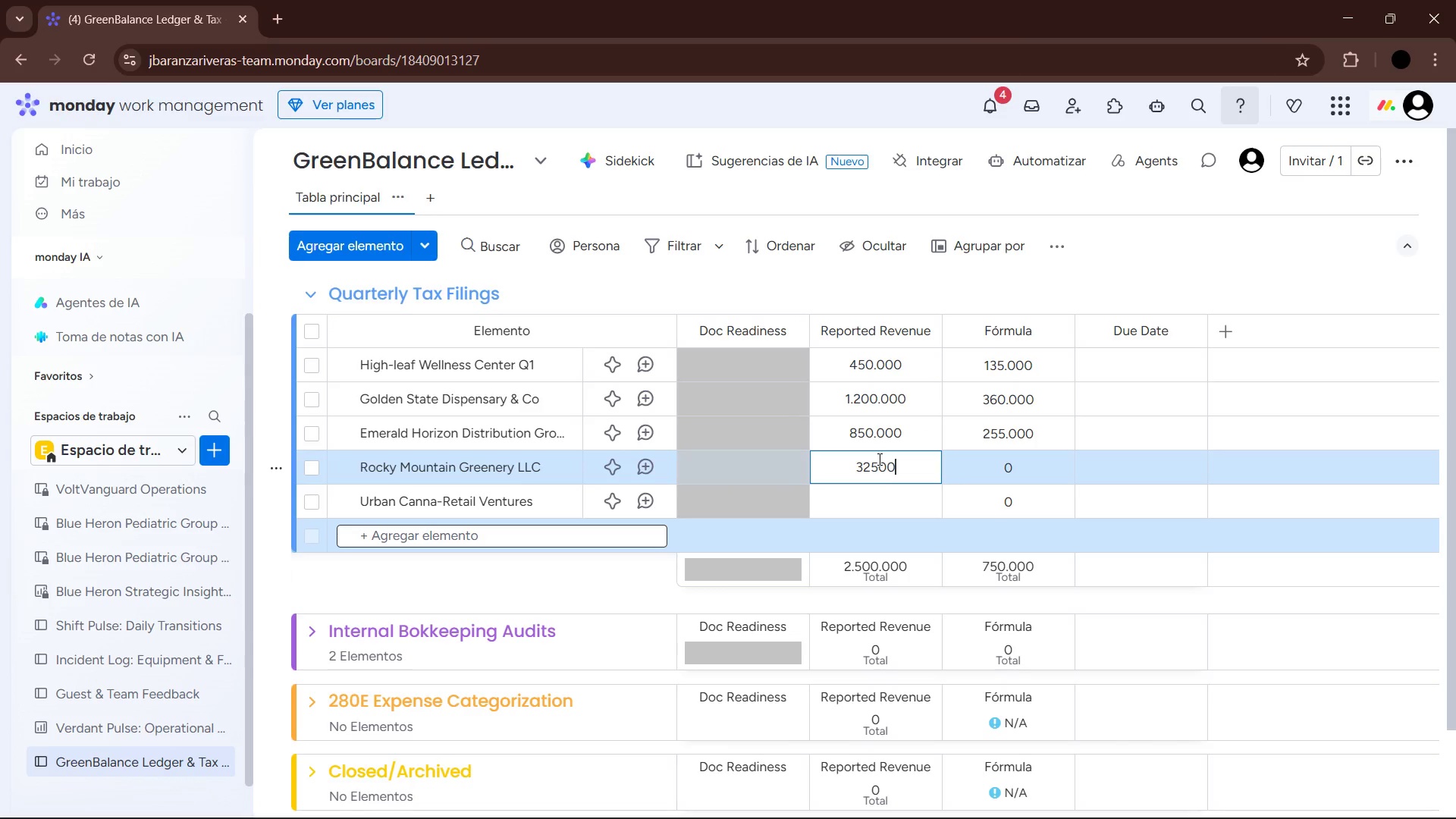 
key(Numpad0)
 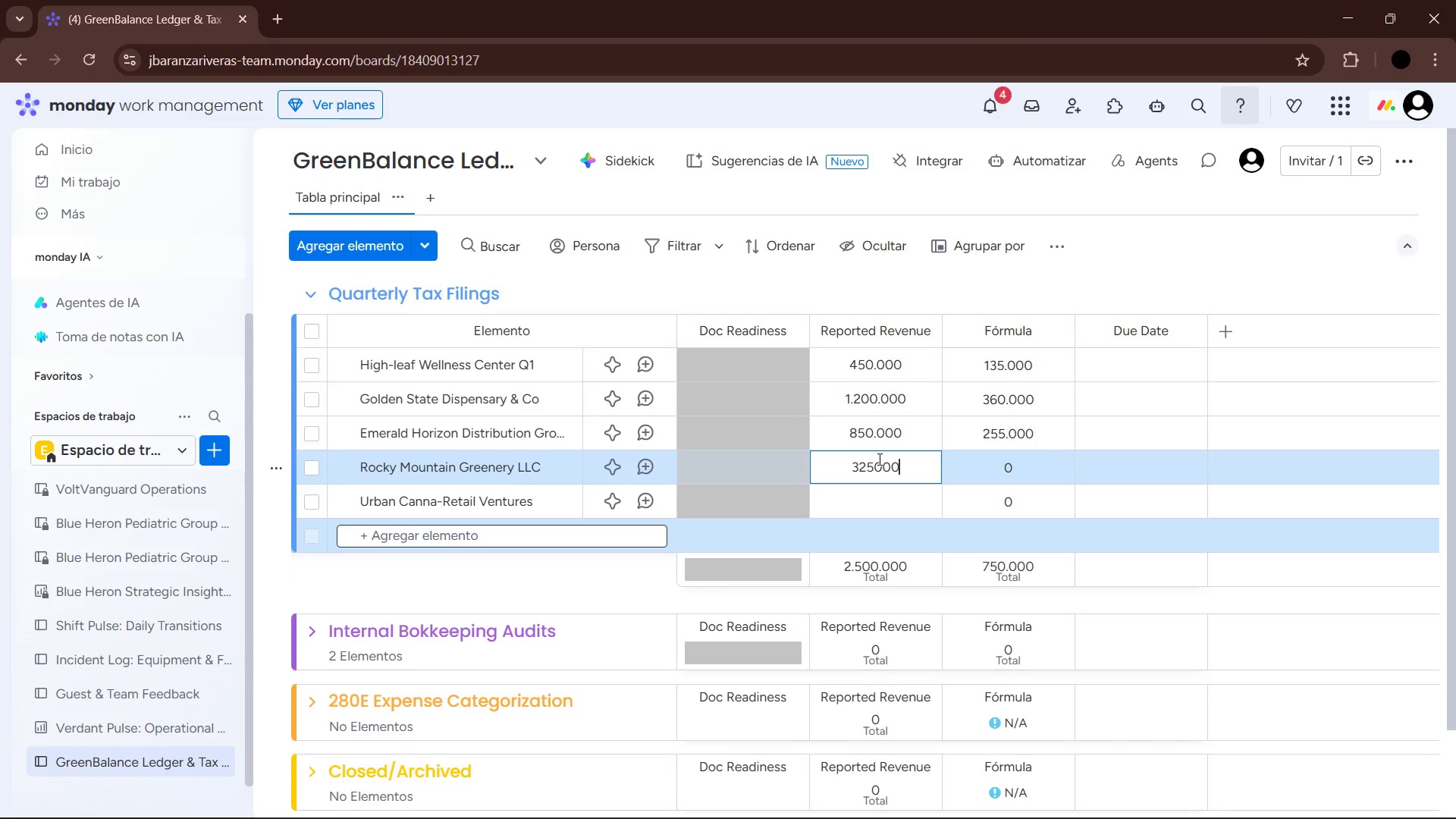 
left_click([873, 496])
 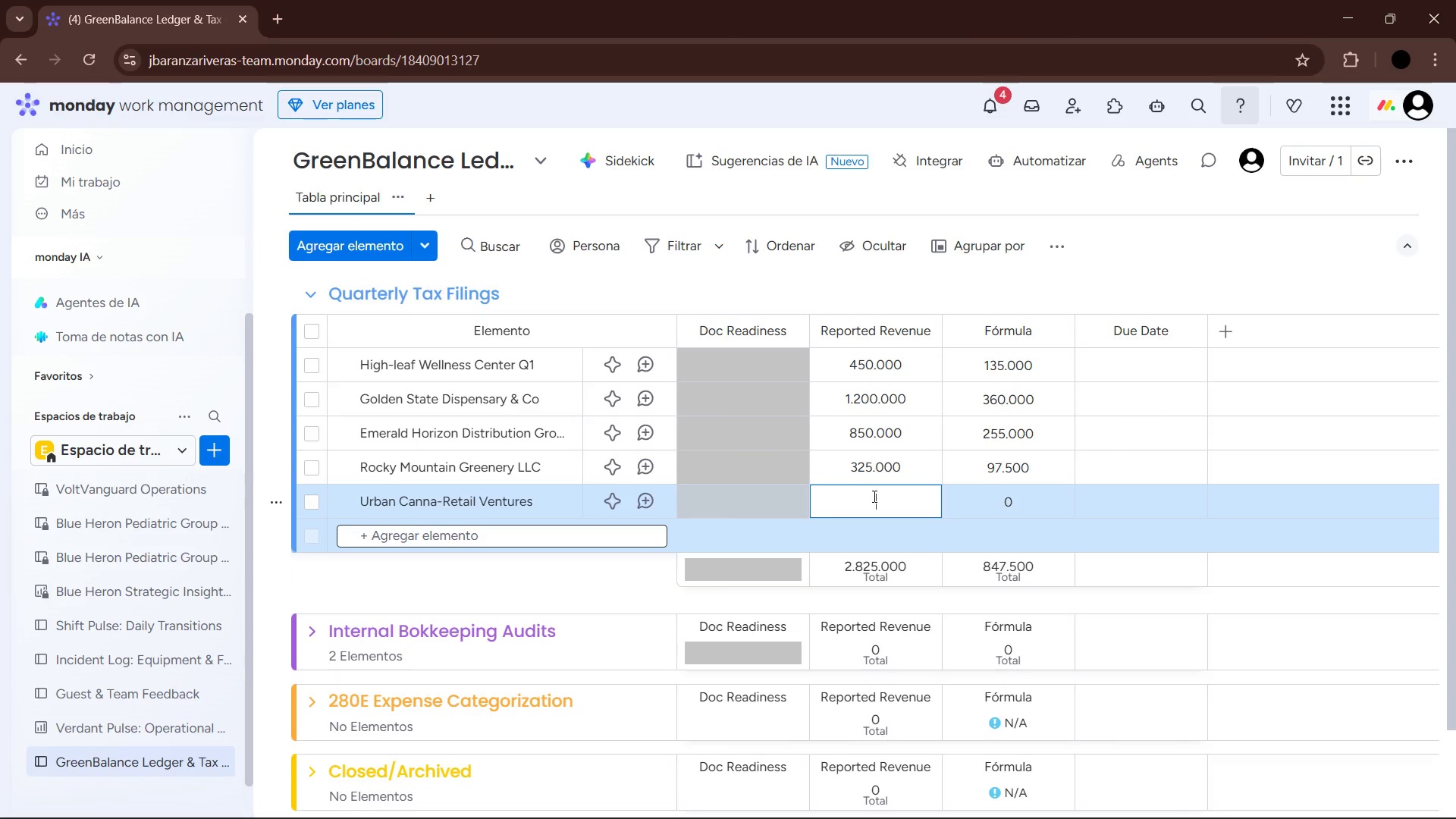 
key(Numpad2)
 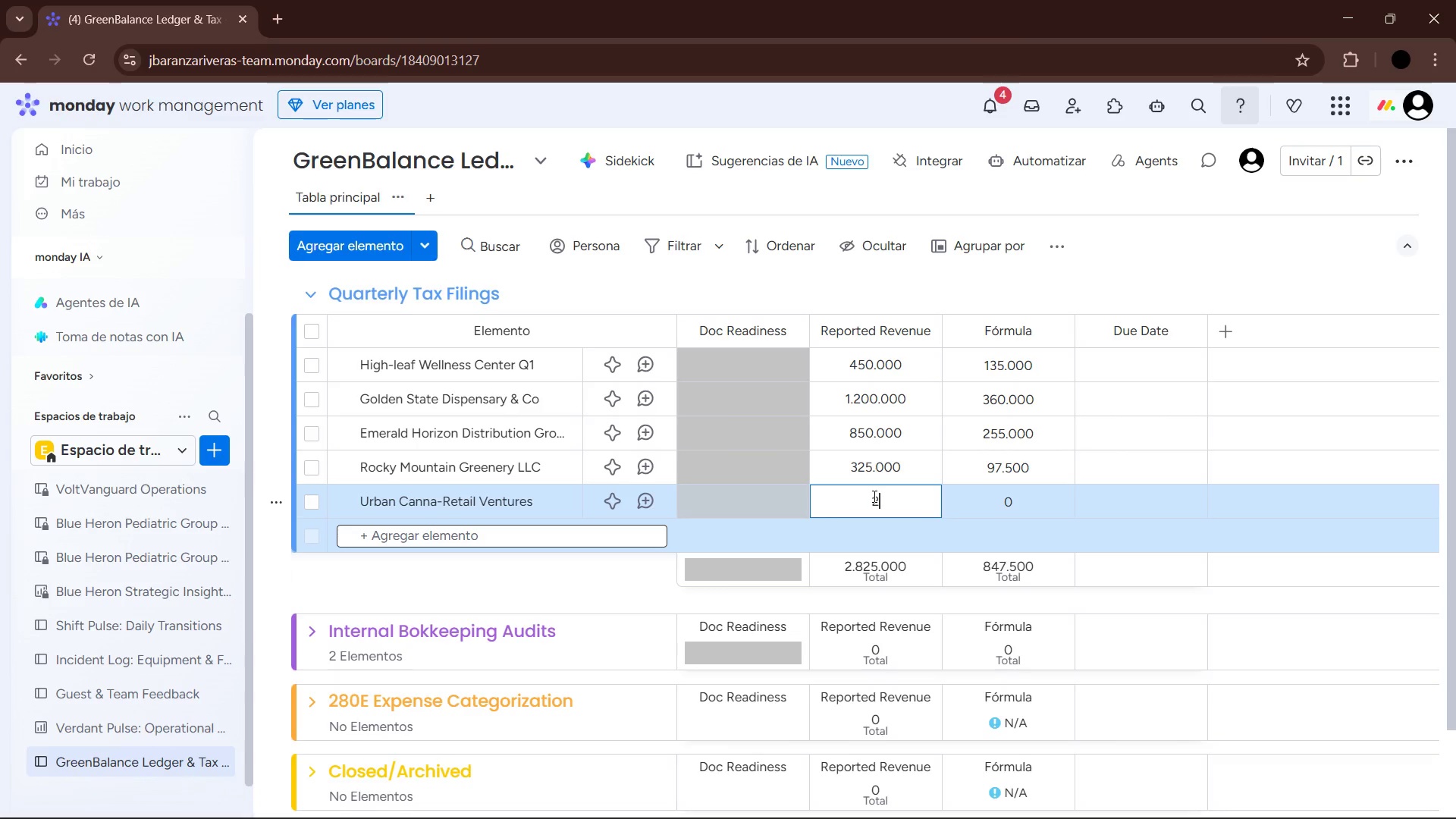 
key(Numpad1)
 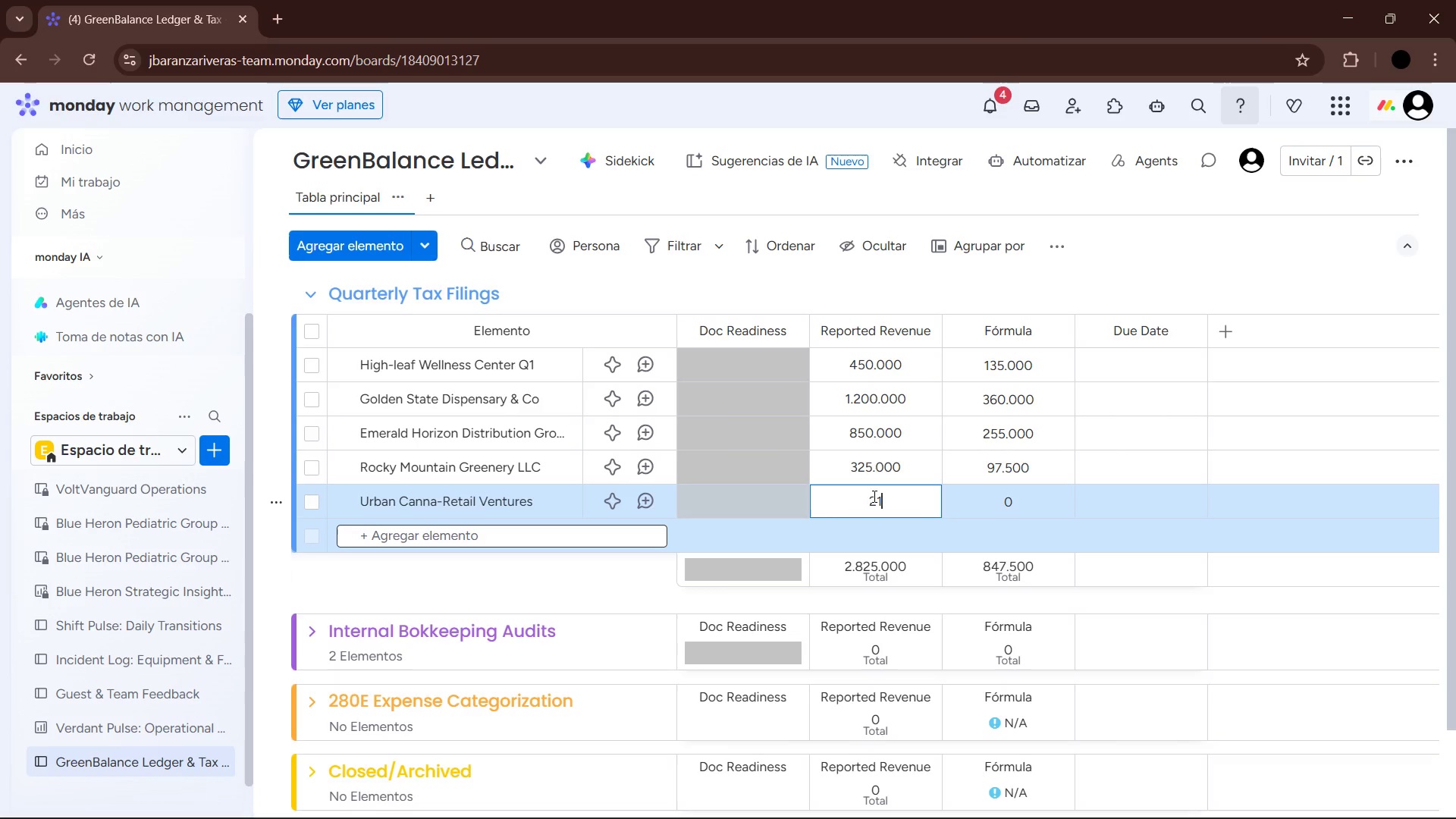 
key(Numpad0)
 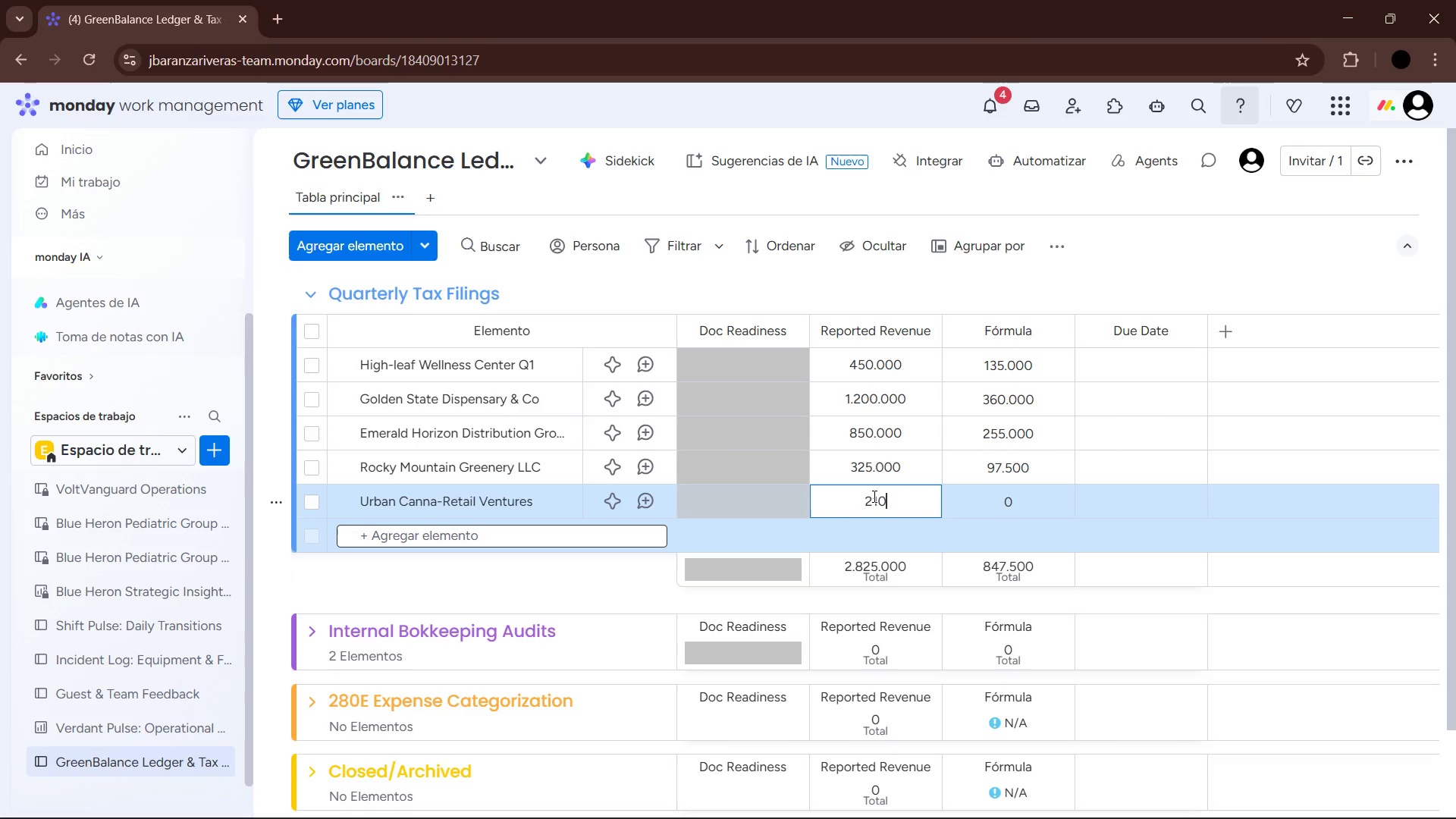 
key(Numpad0)
 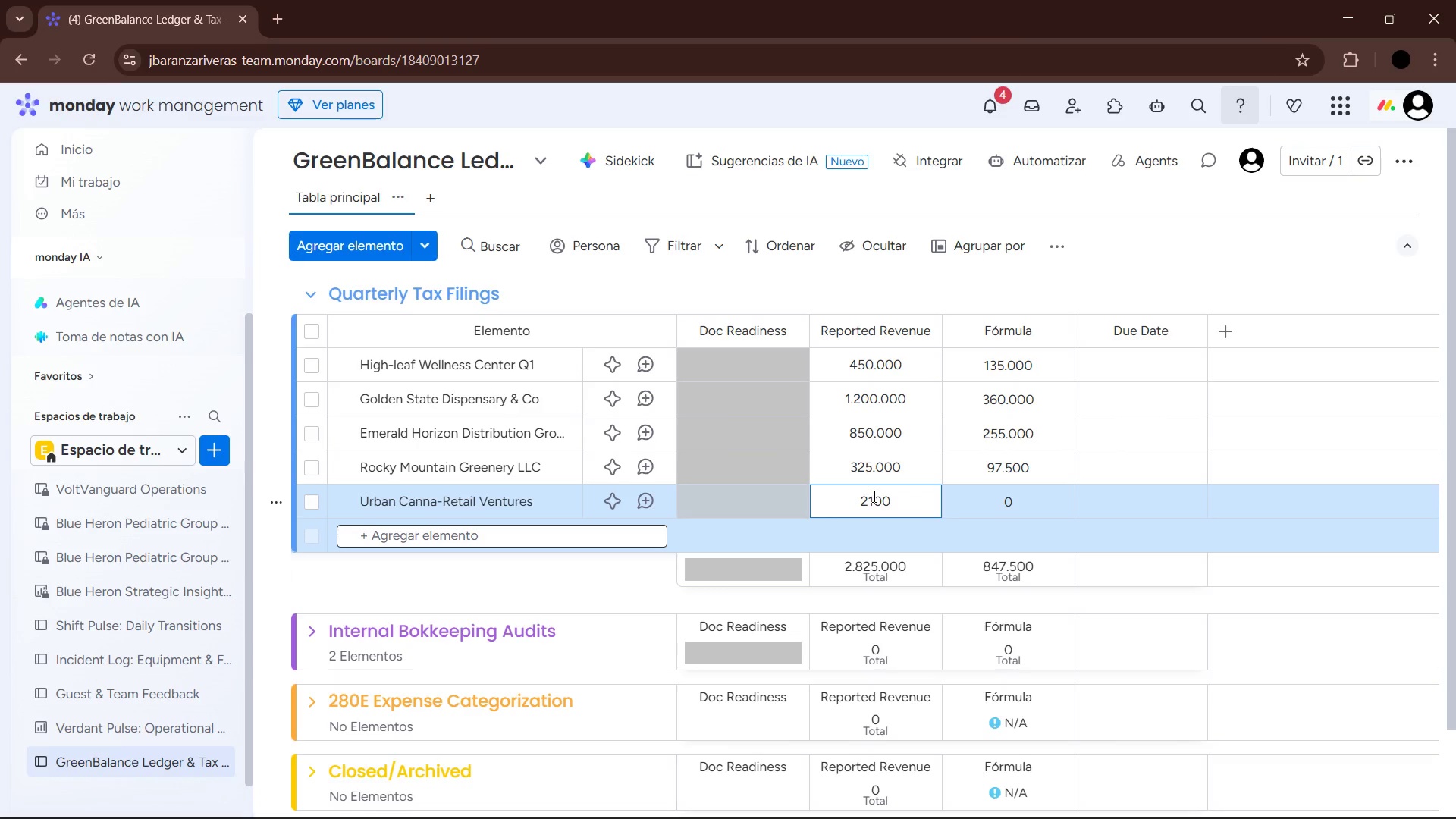 
key(Numpad0)
 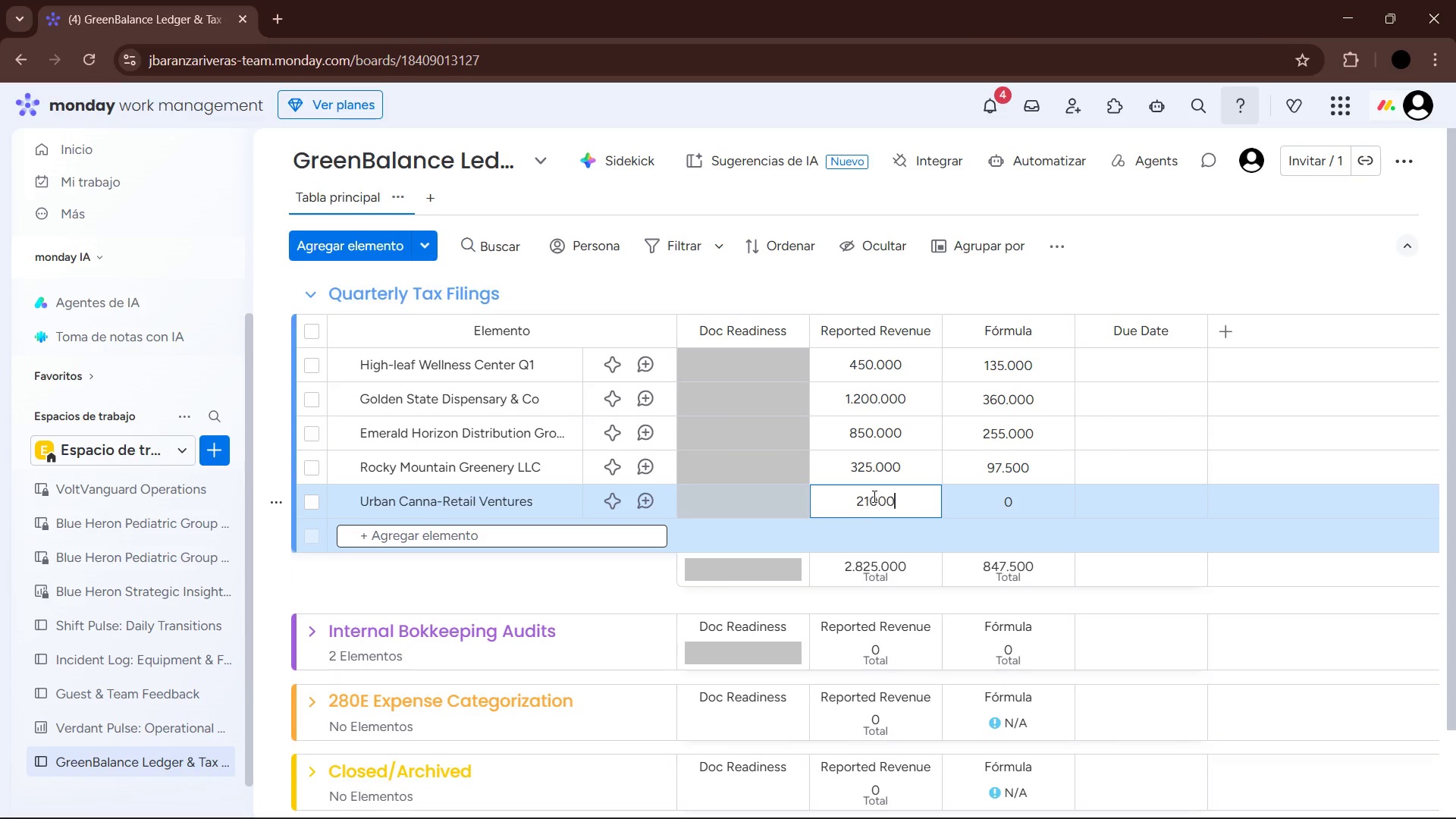 
key(Numpad0)
 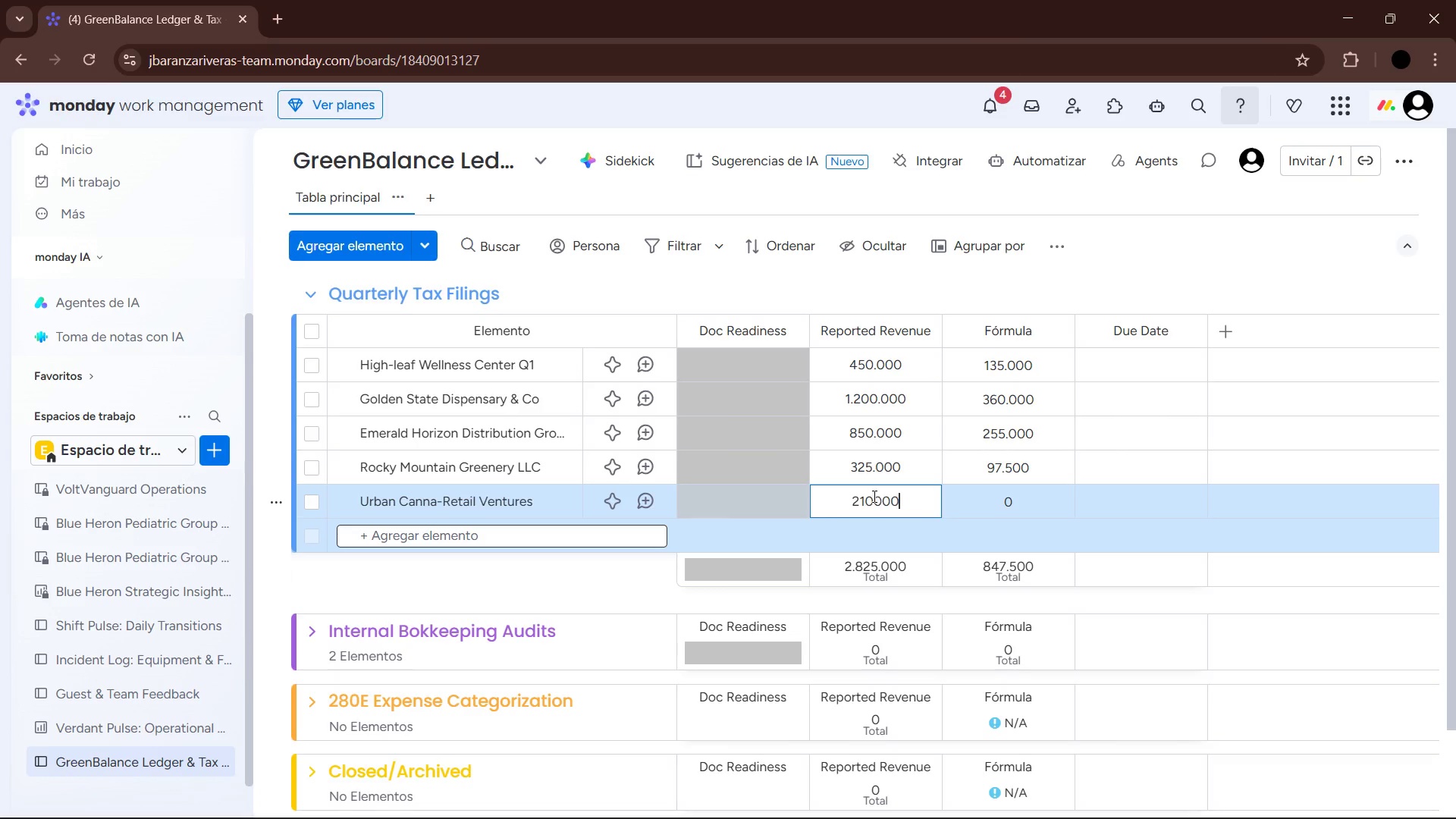 
key(Numpad0)
 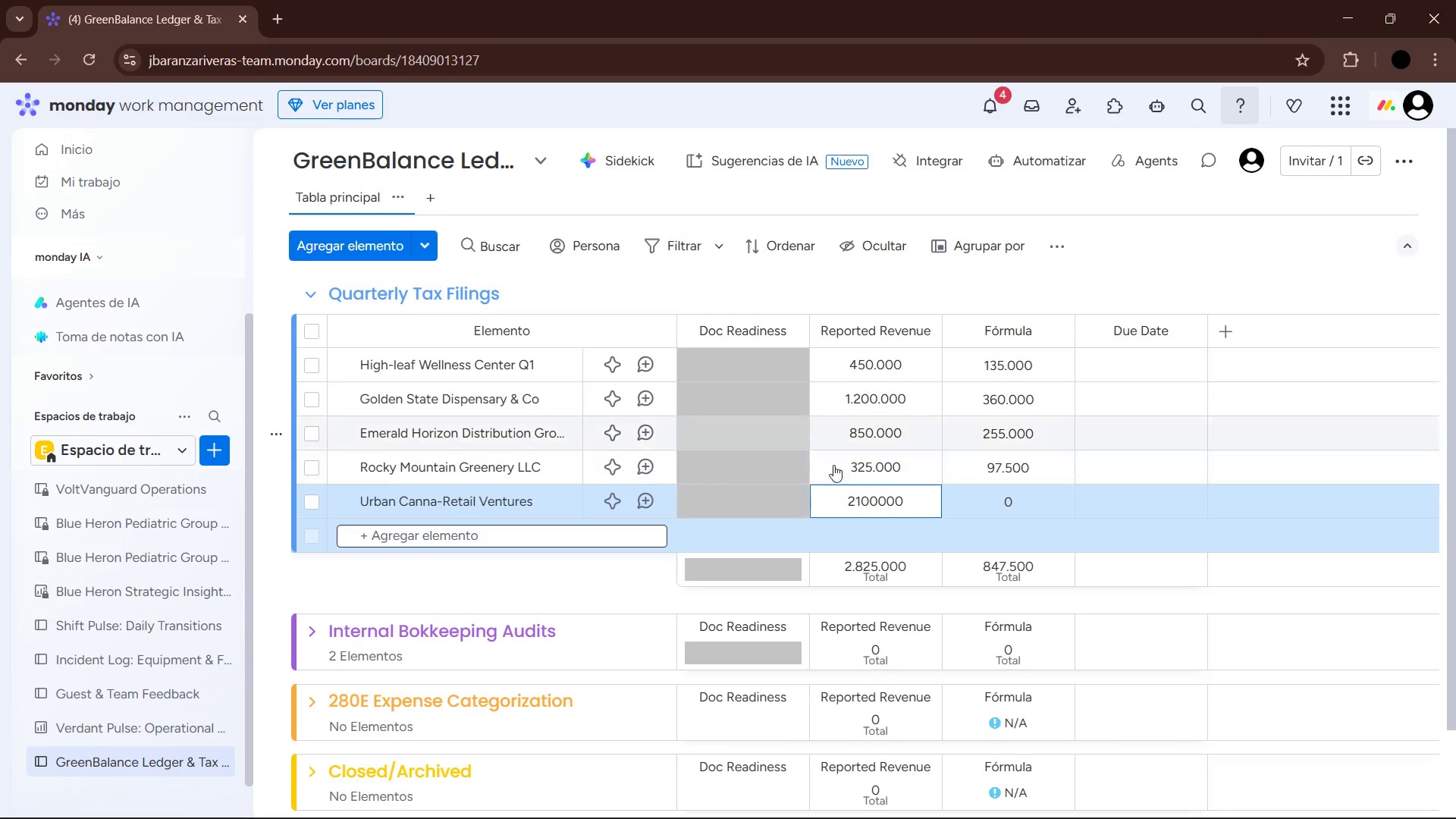 
left_click([1072, 391])
 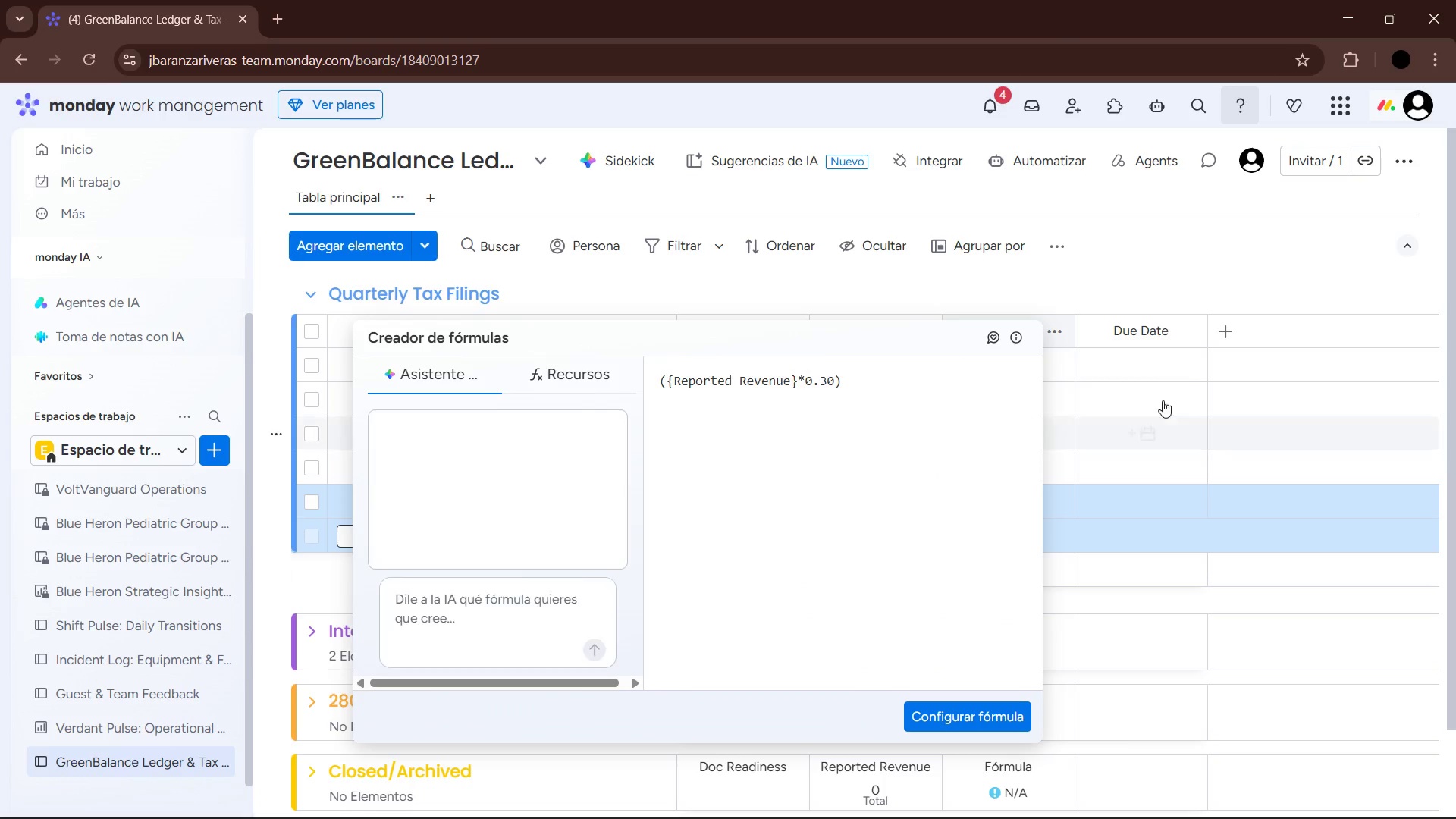 
left_click([1187, 273])
 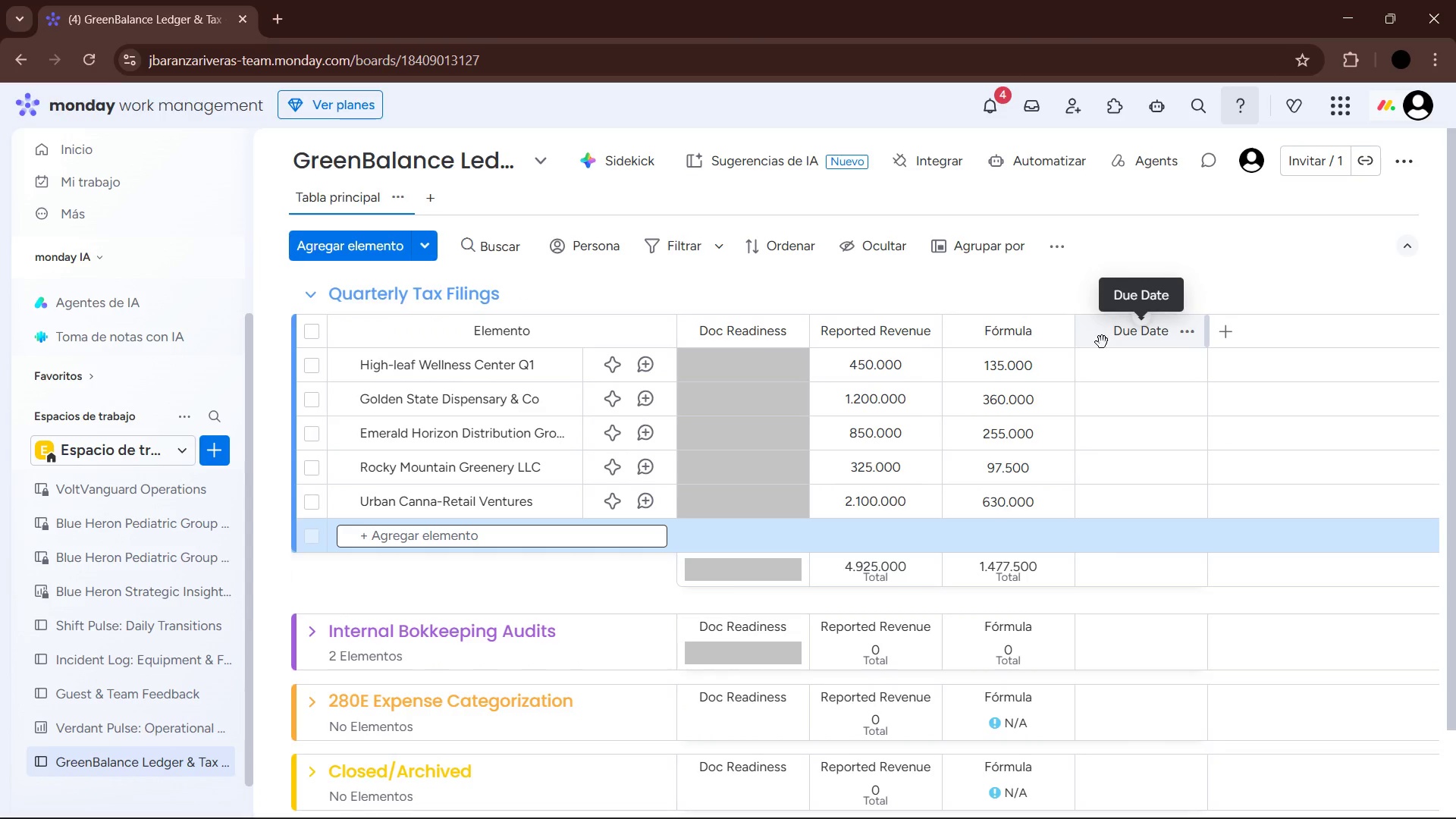 
mouse_move([1082, 353])
 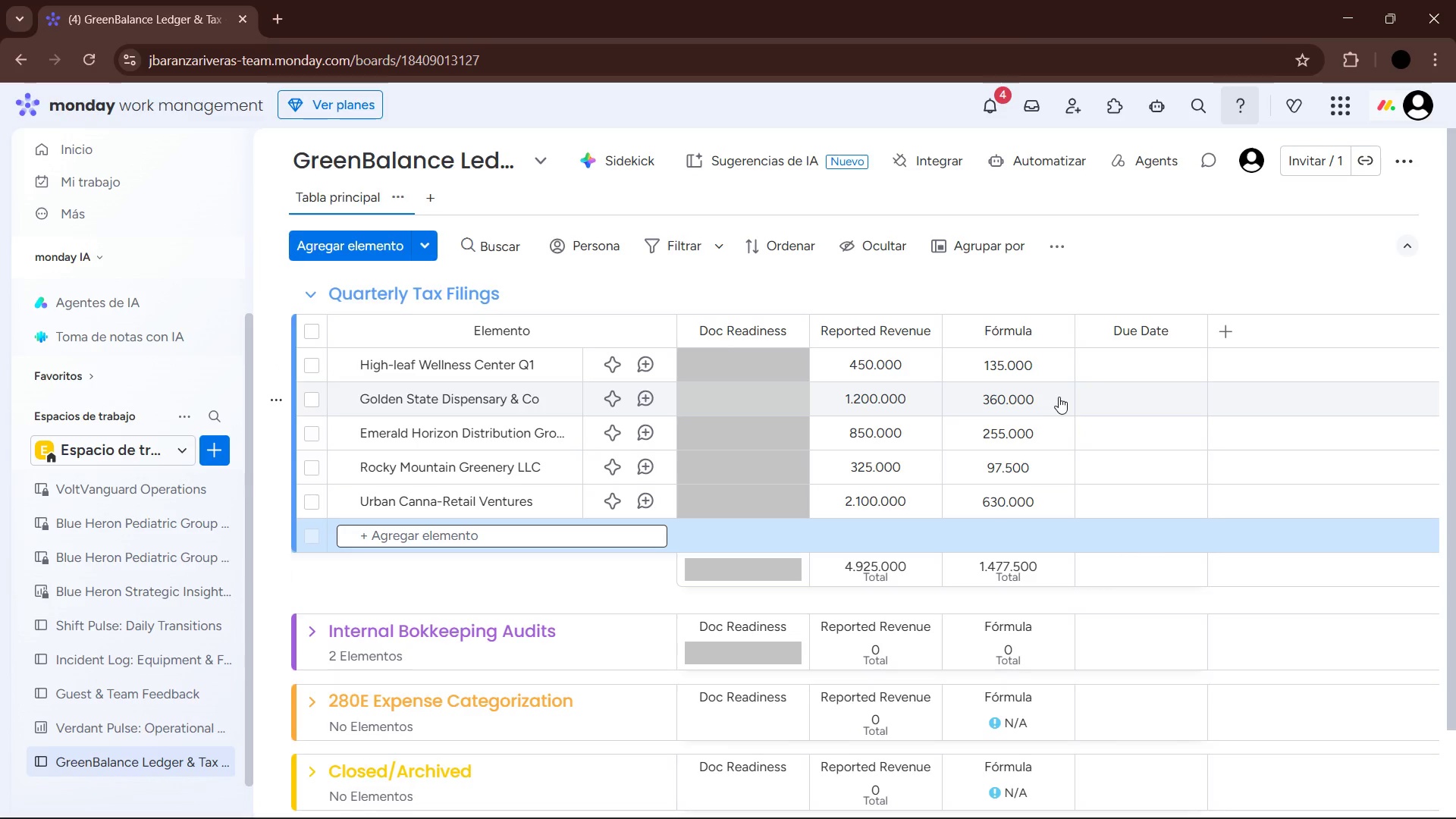 
wait(6.25)
 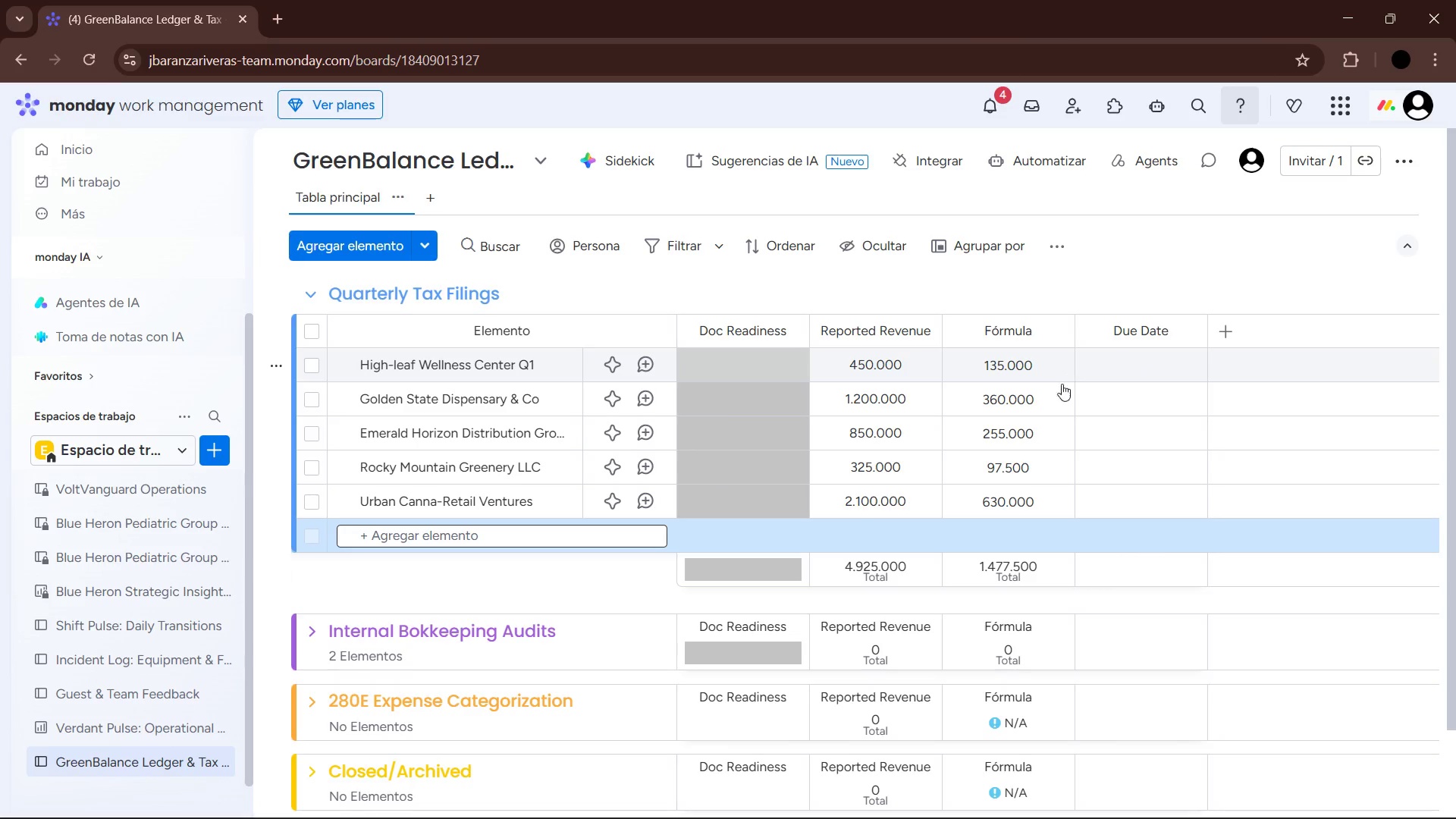 
mouse_move([1104, 406])
 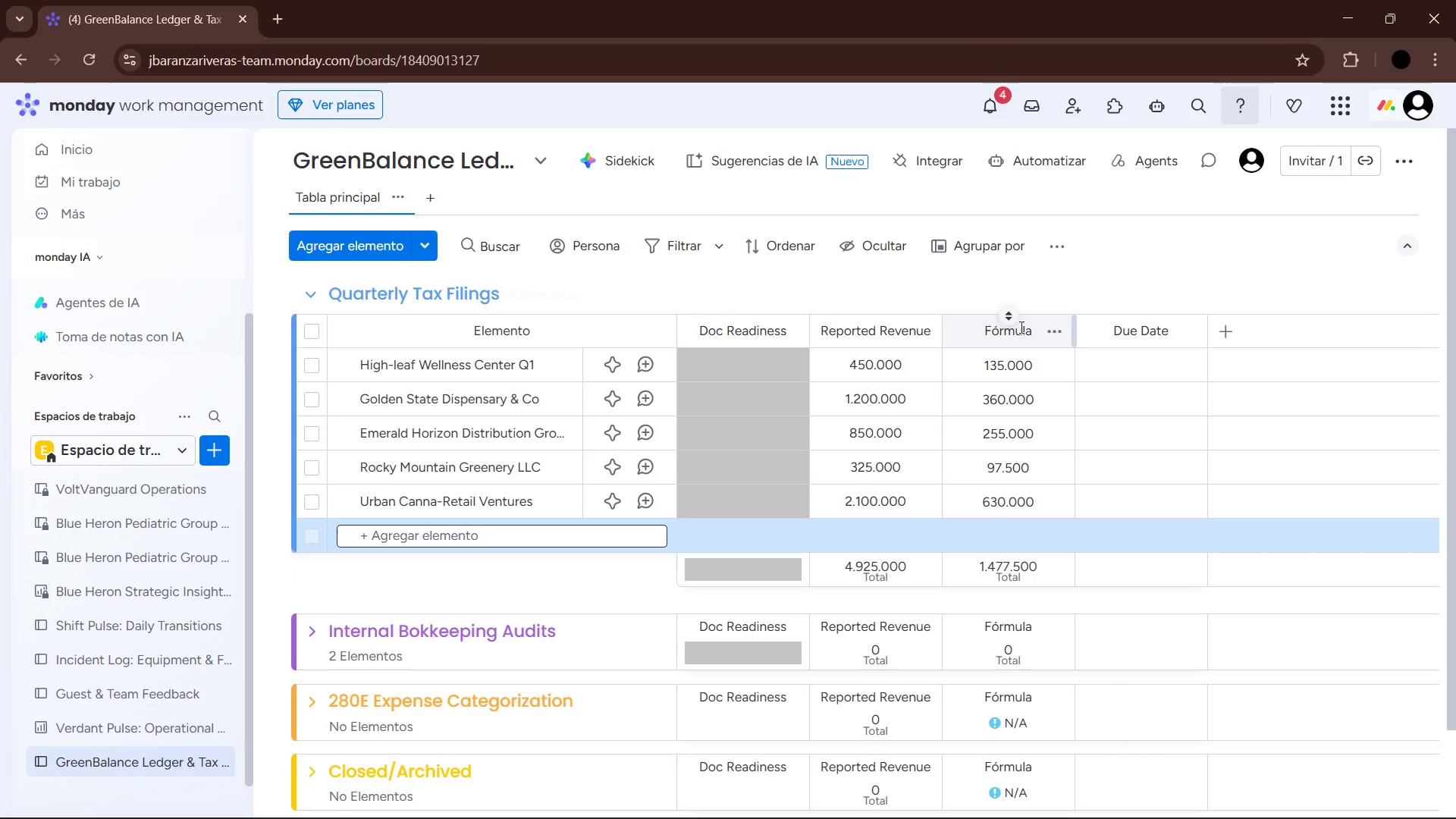 
left_click([1014, 331])
 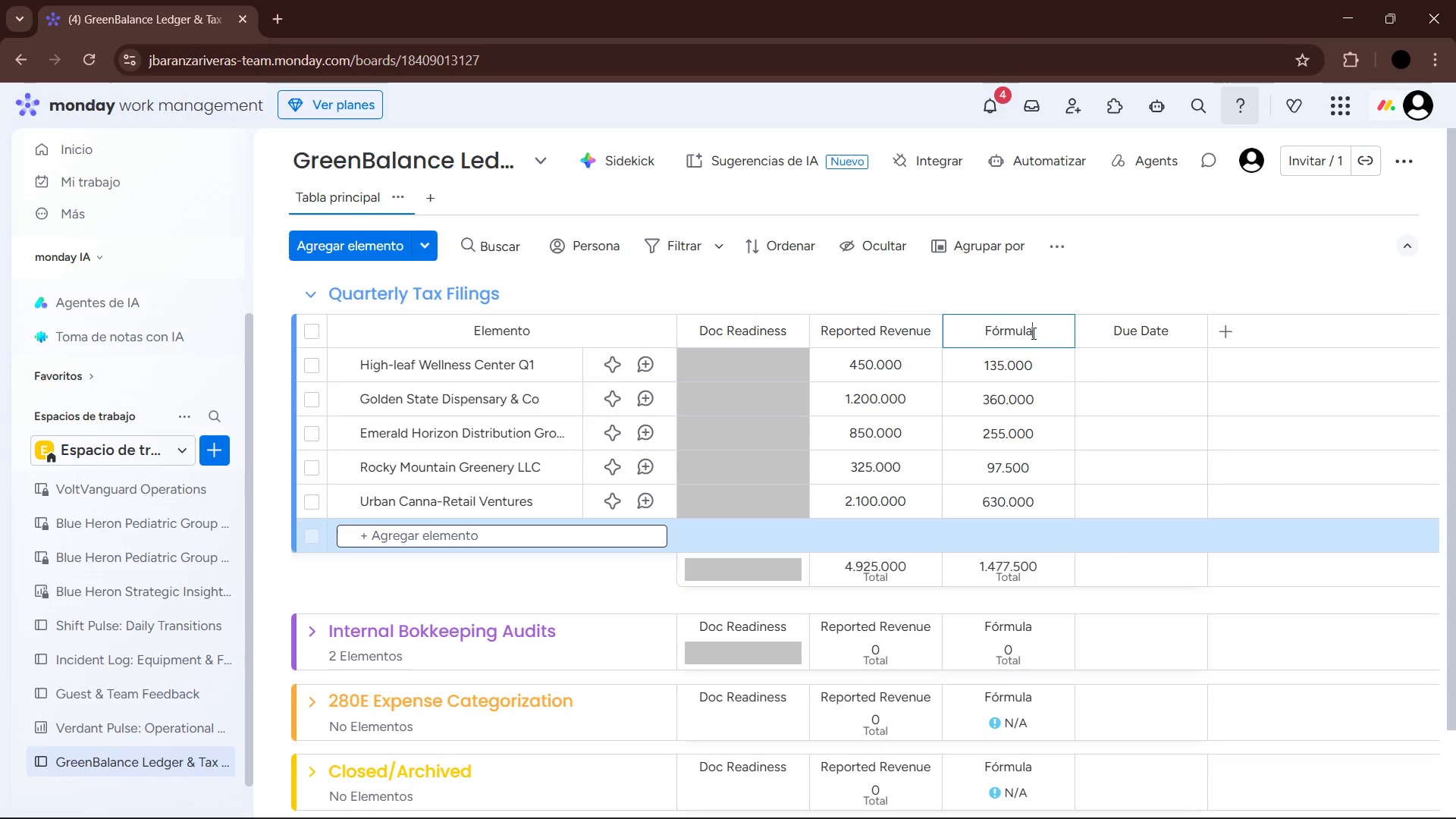 
left_click_drag(start_coordinate=[1032, 333], to_coordinate=[980, 331])
 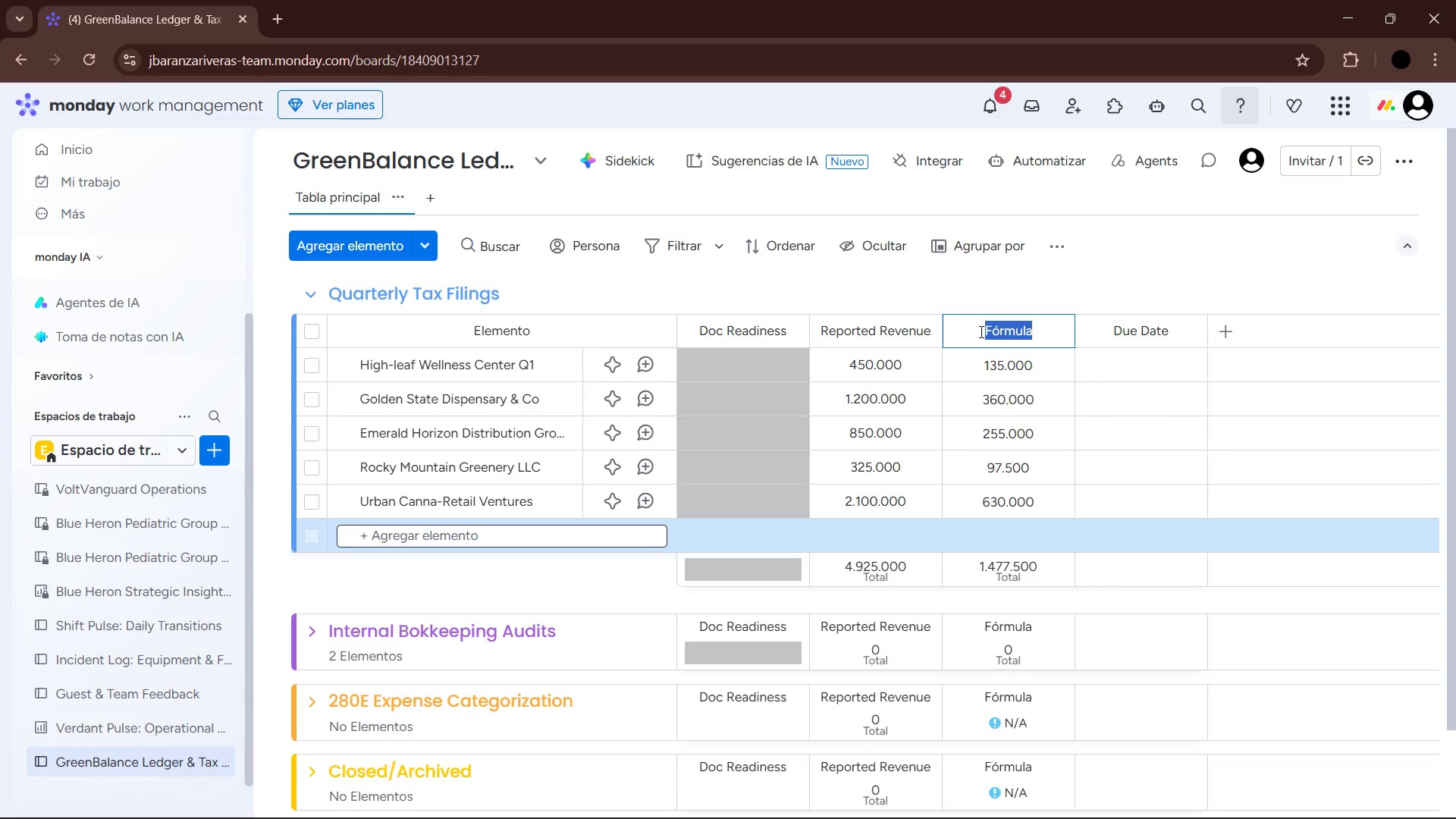 
type(Tax Liability Buffer)
 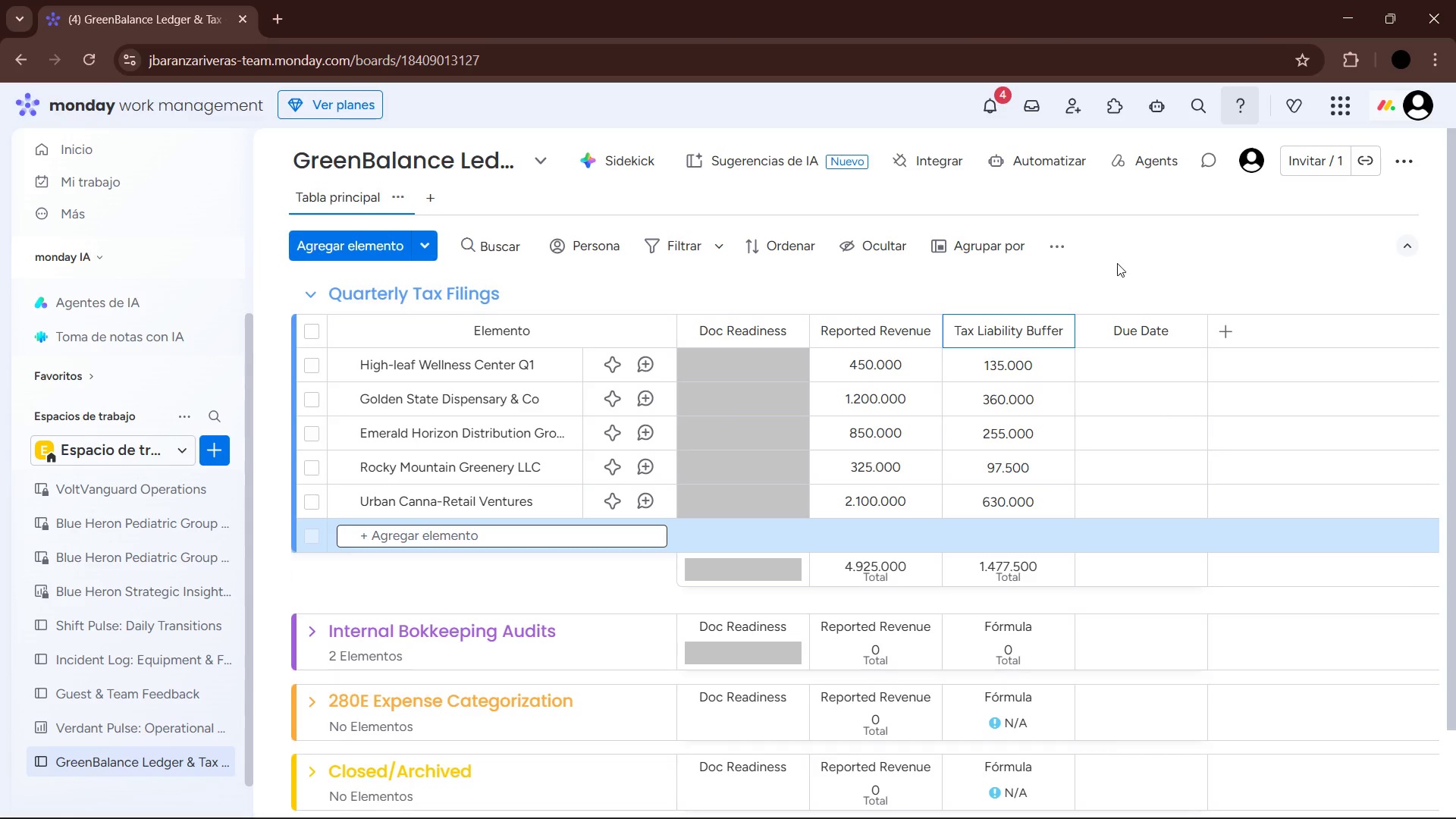 
left_click([1148, 278])
 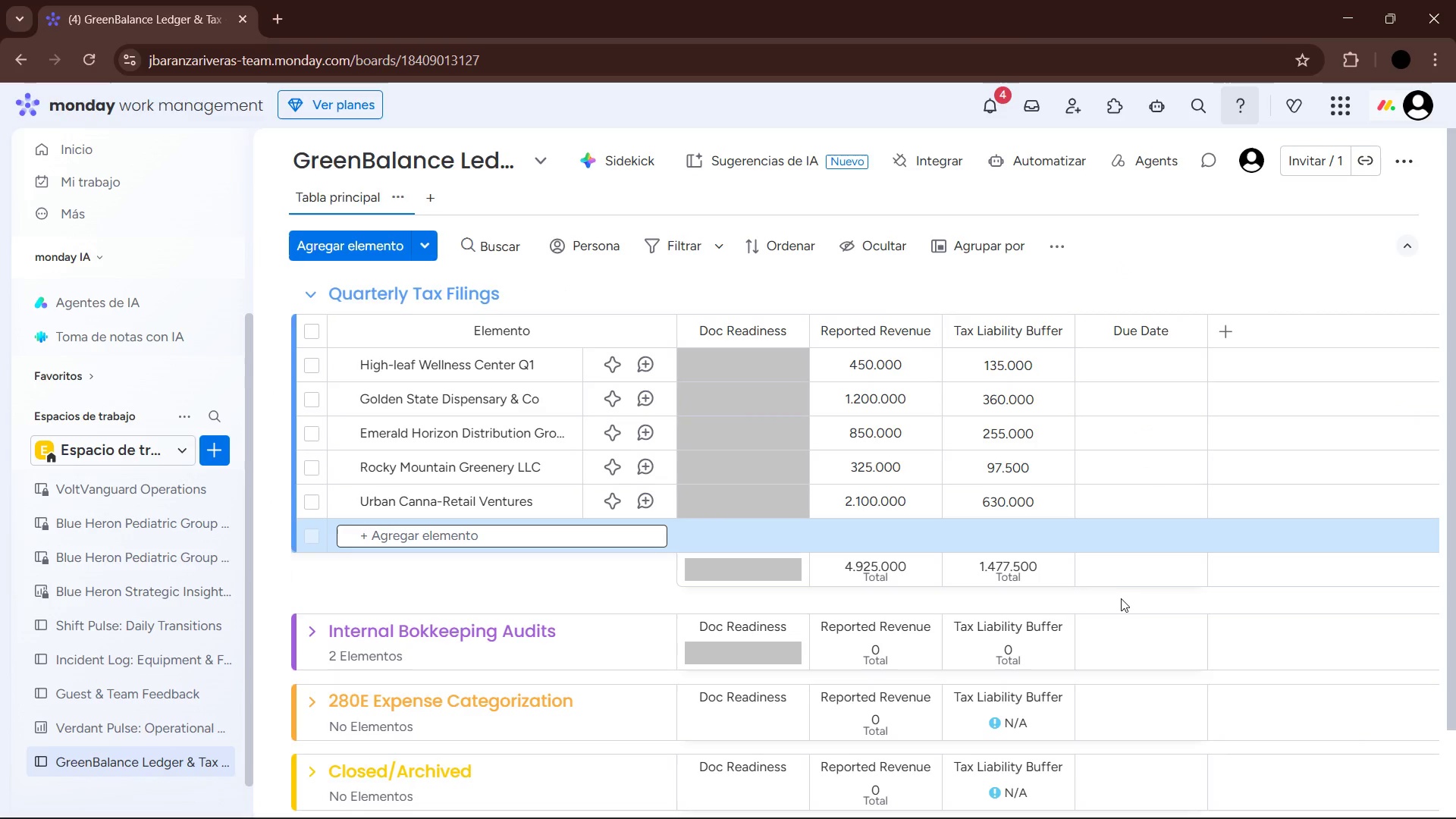 
left_click([1189, 587])
 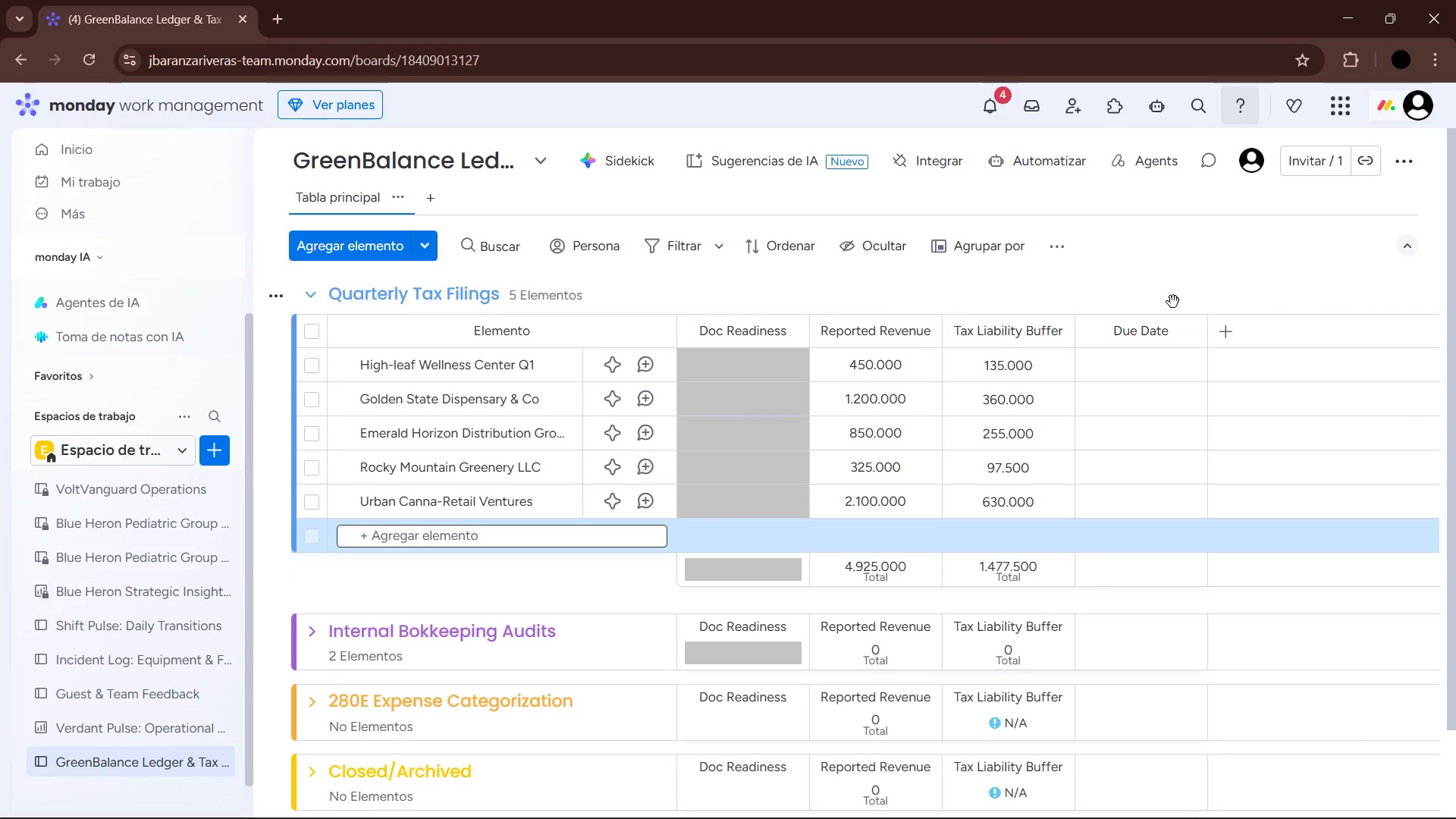 
mouse_move([1146, 315])
 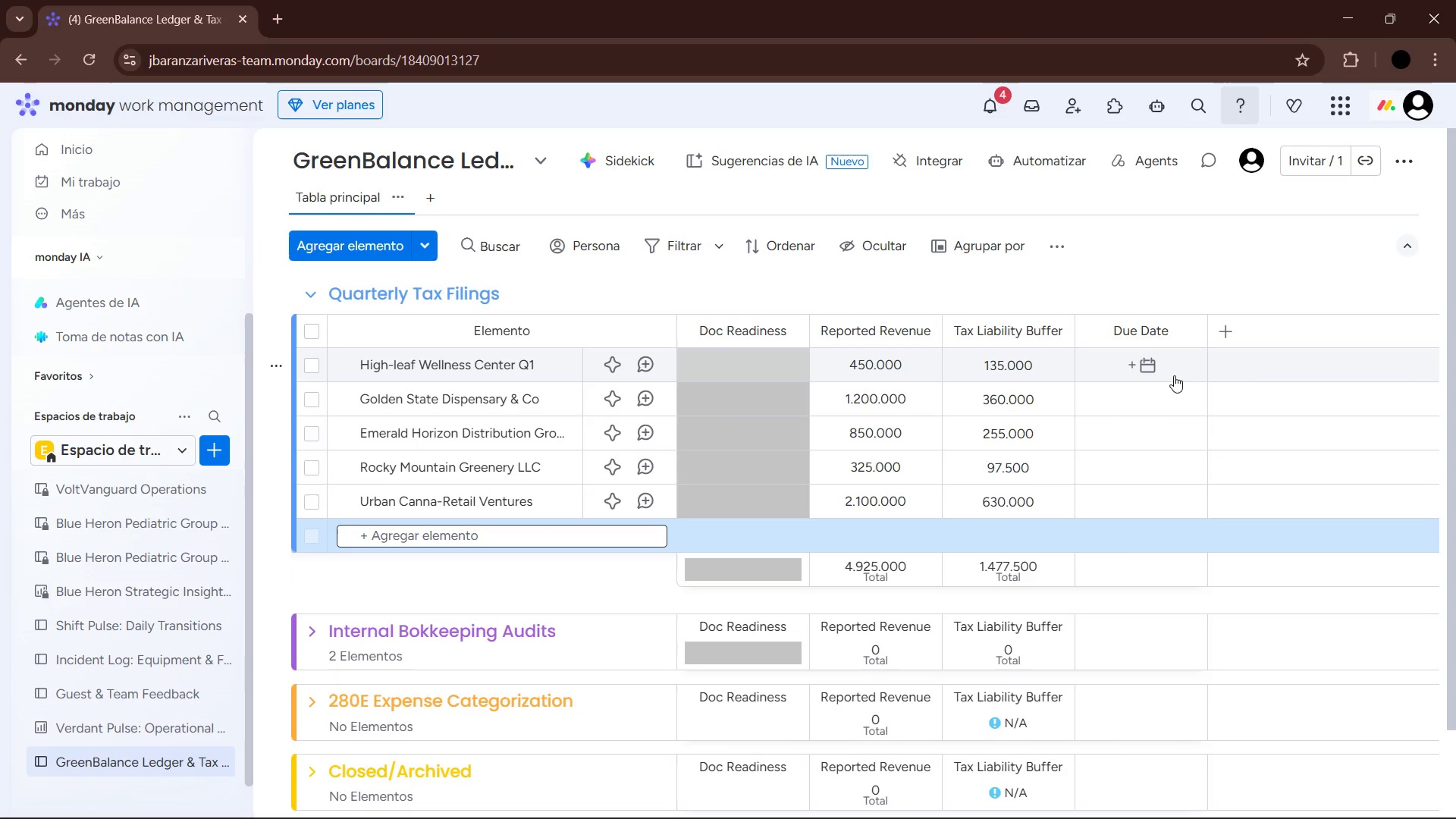 
wait(38.68)
 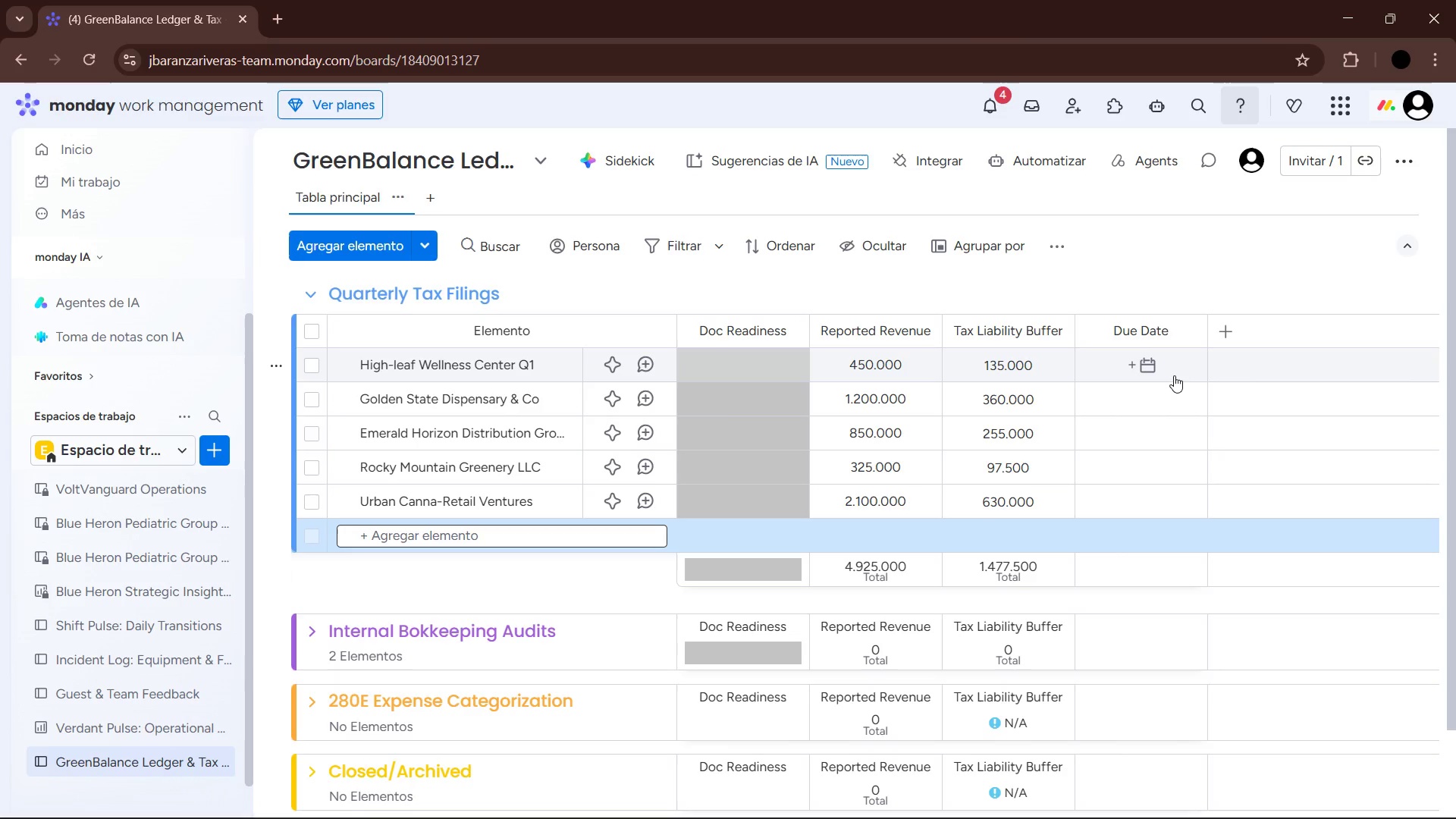 
left_click([1169, 375])
 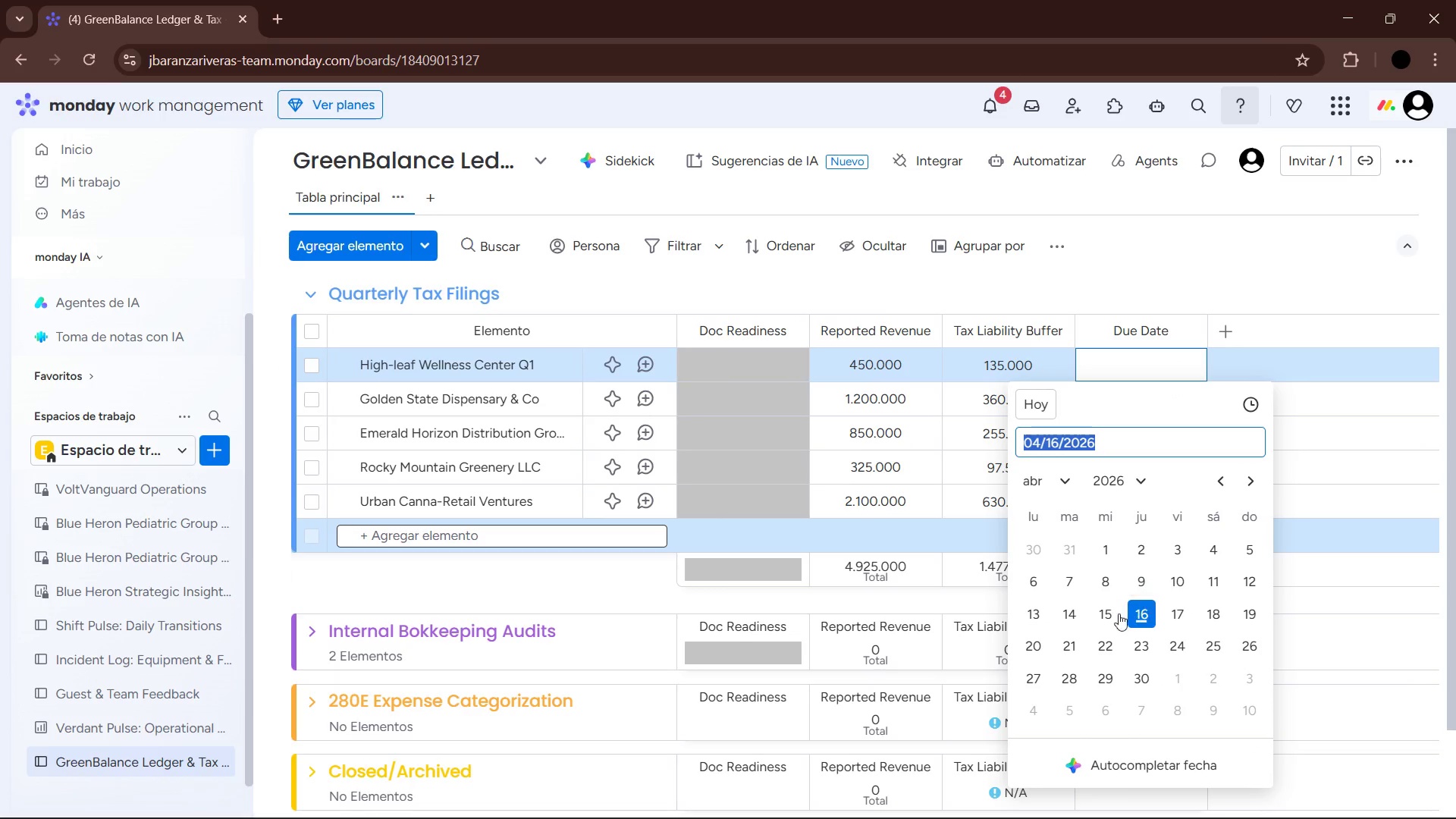 
left_click([1078, 609])
 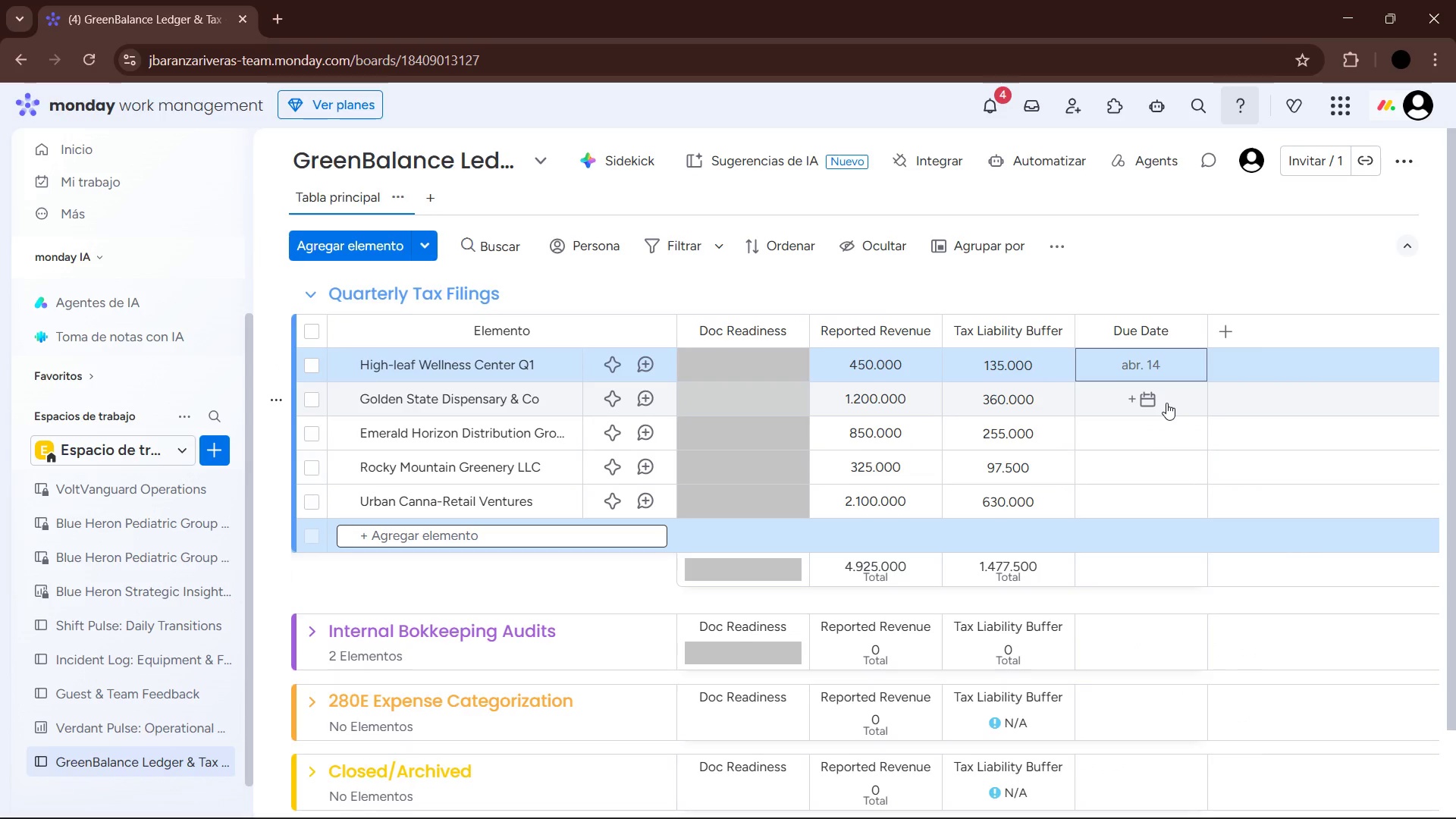 
left_click([1166, 403])
 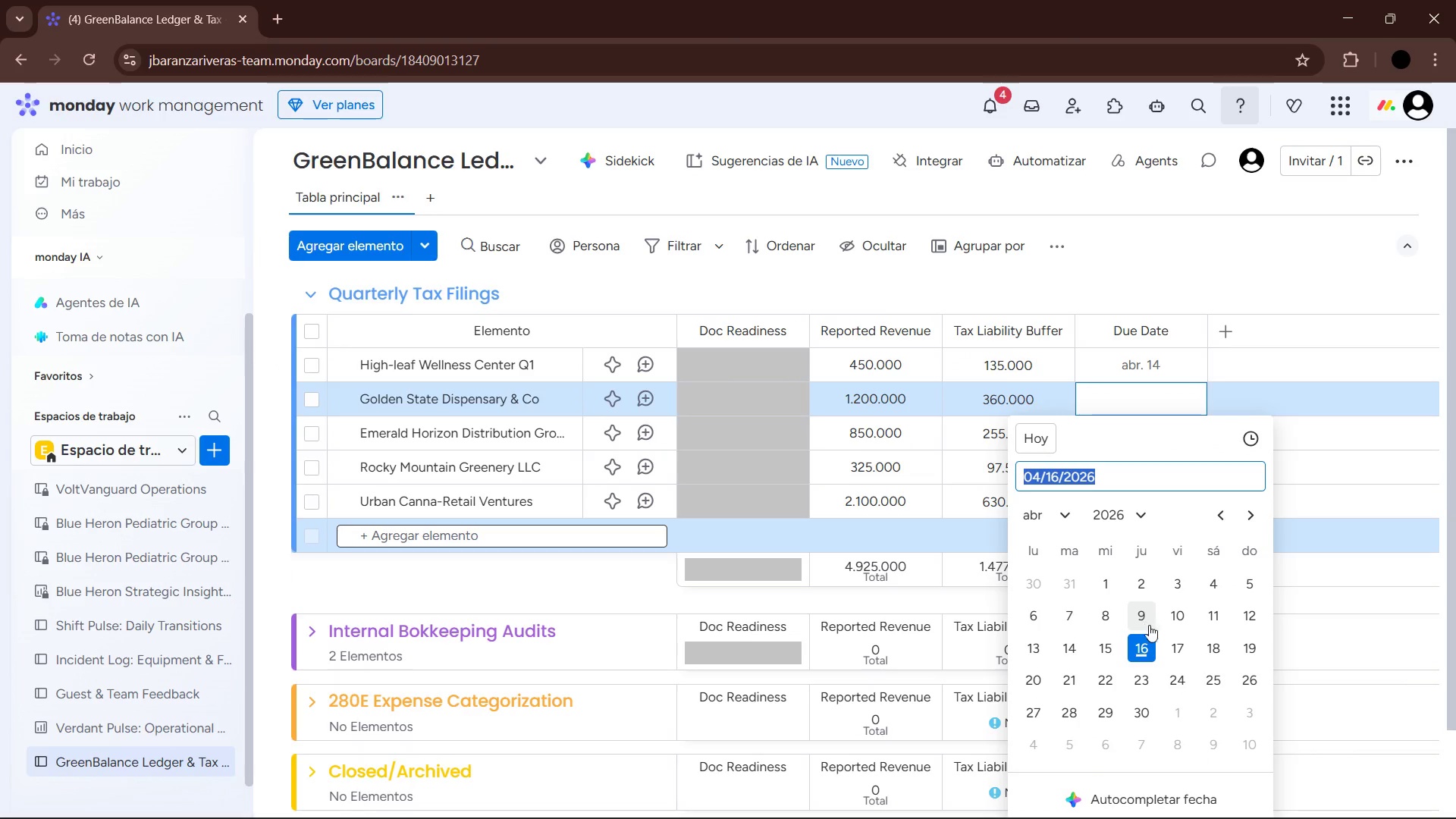 
left_click([1142, 645])
 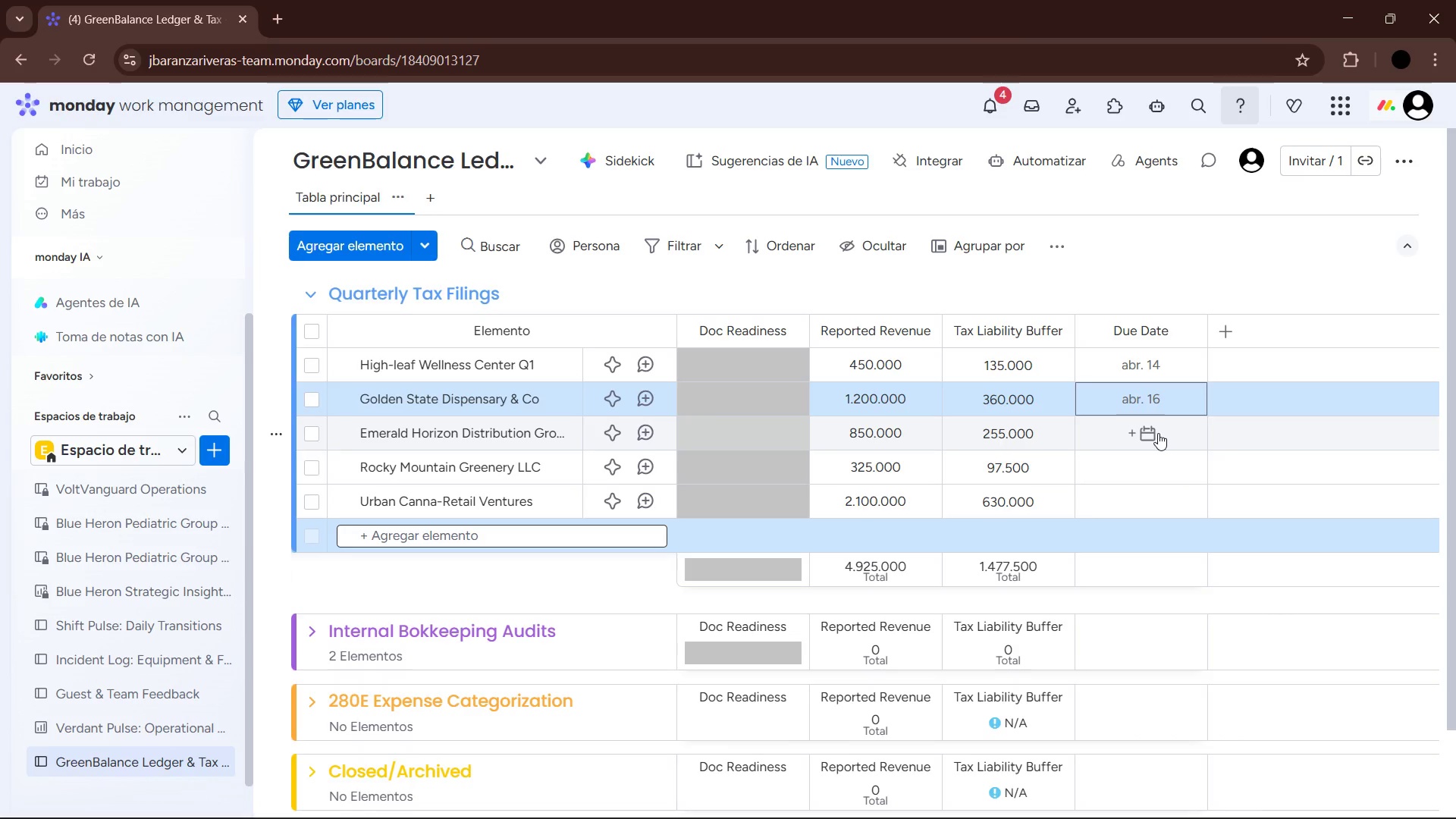 
left_click([1158, 433])
 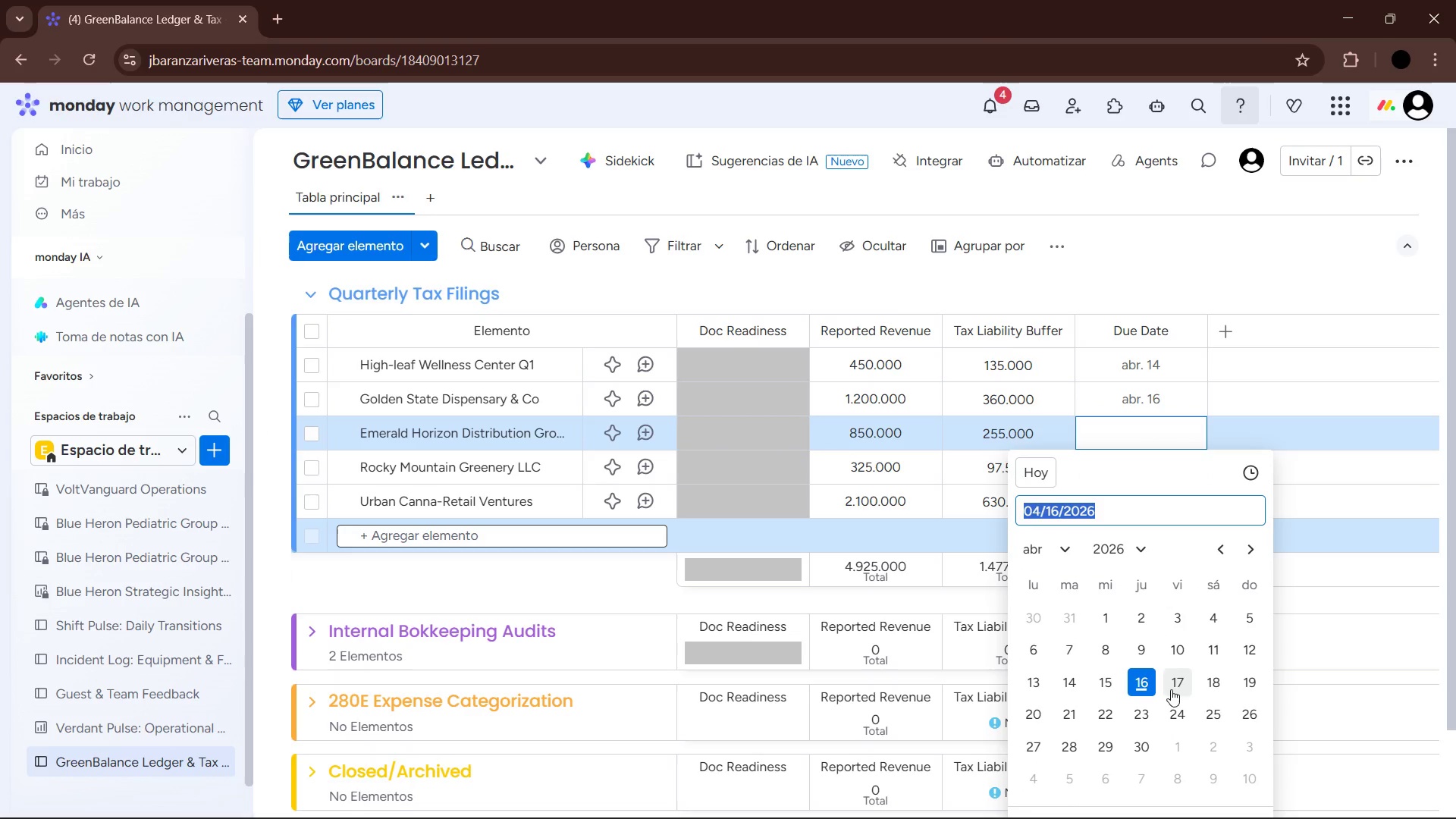 
left_click([1220, 681])
 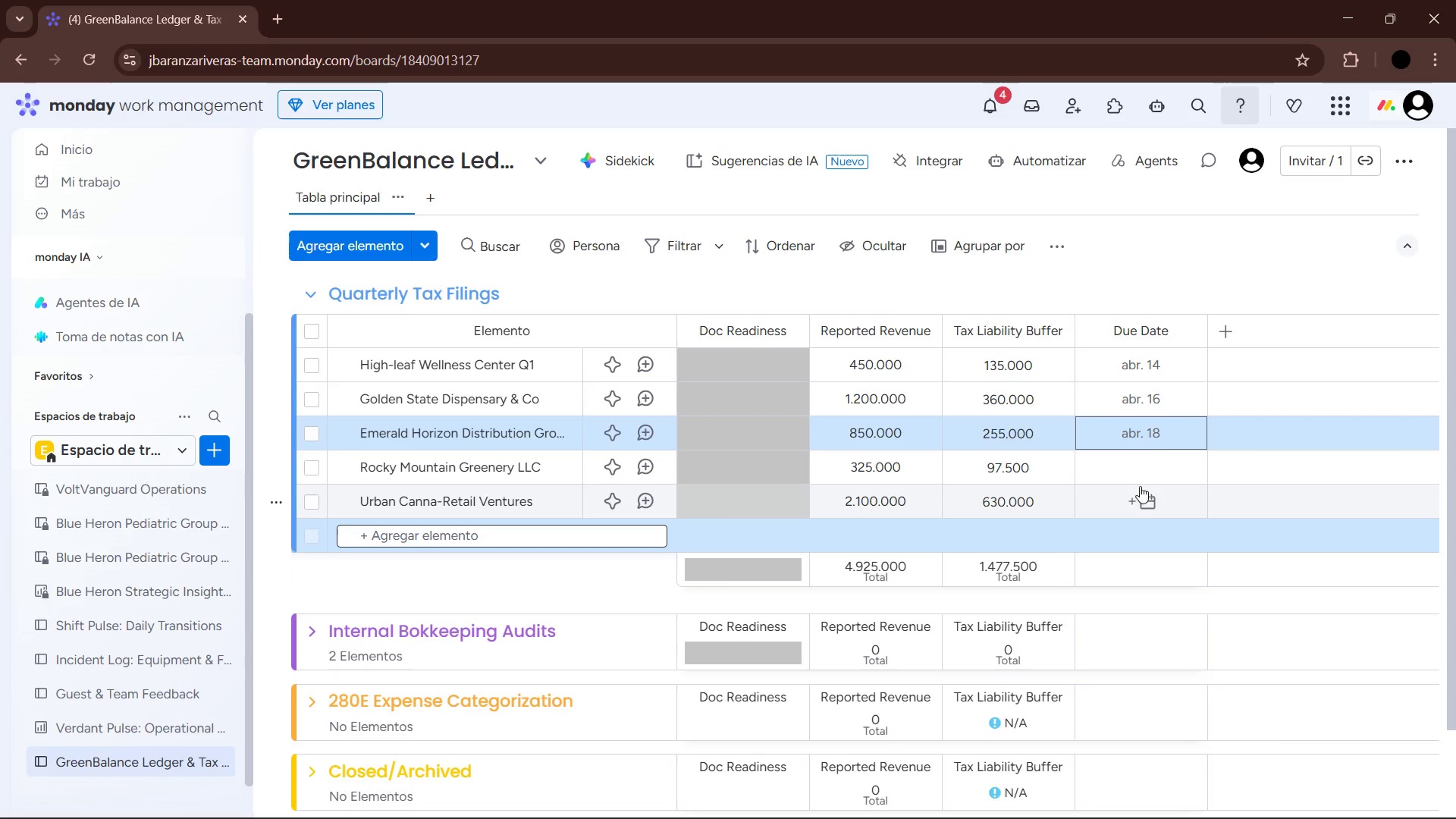 
left_click([1145, 468])
 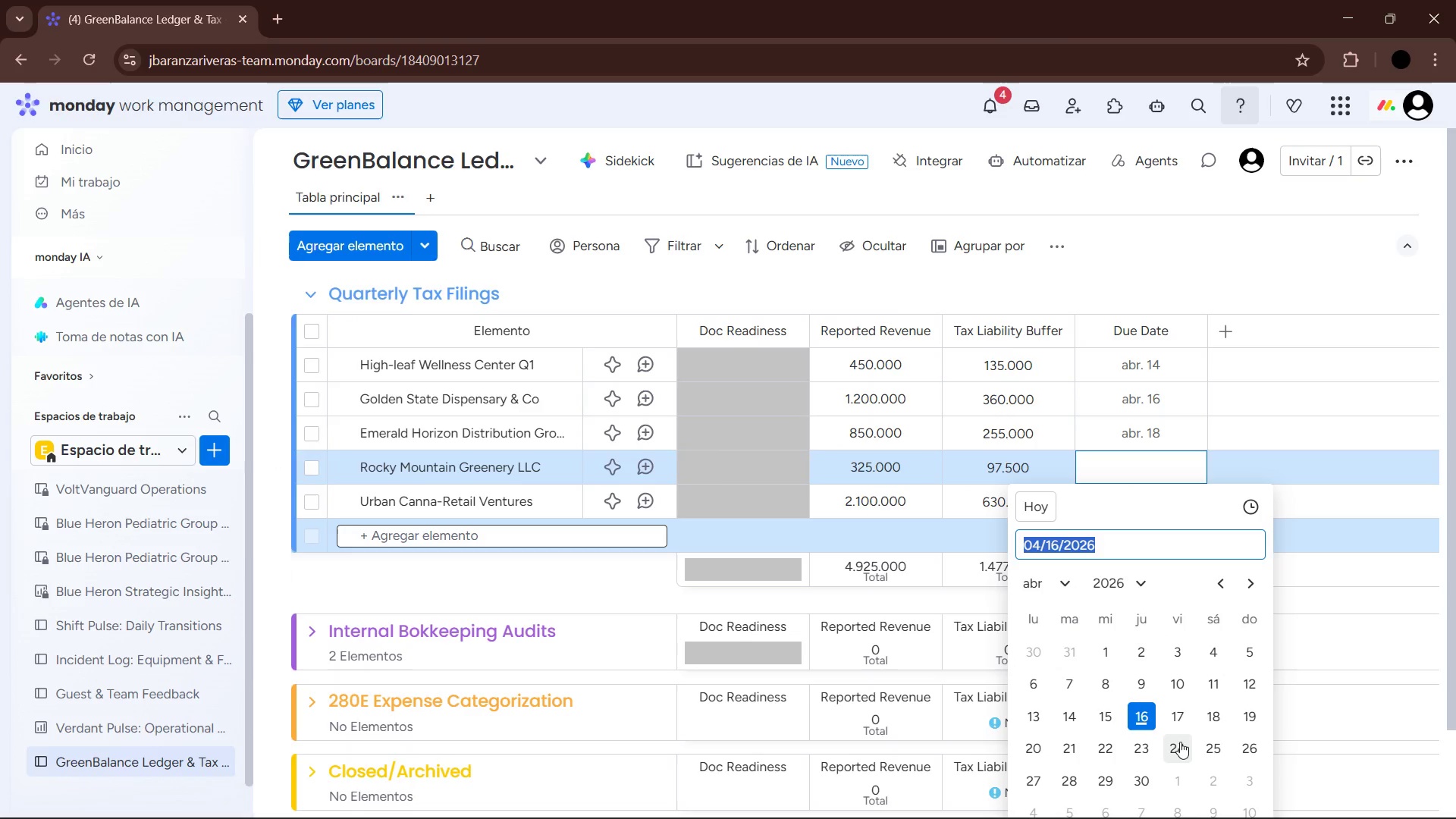 
left_click([1210, 749])
 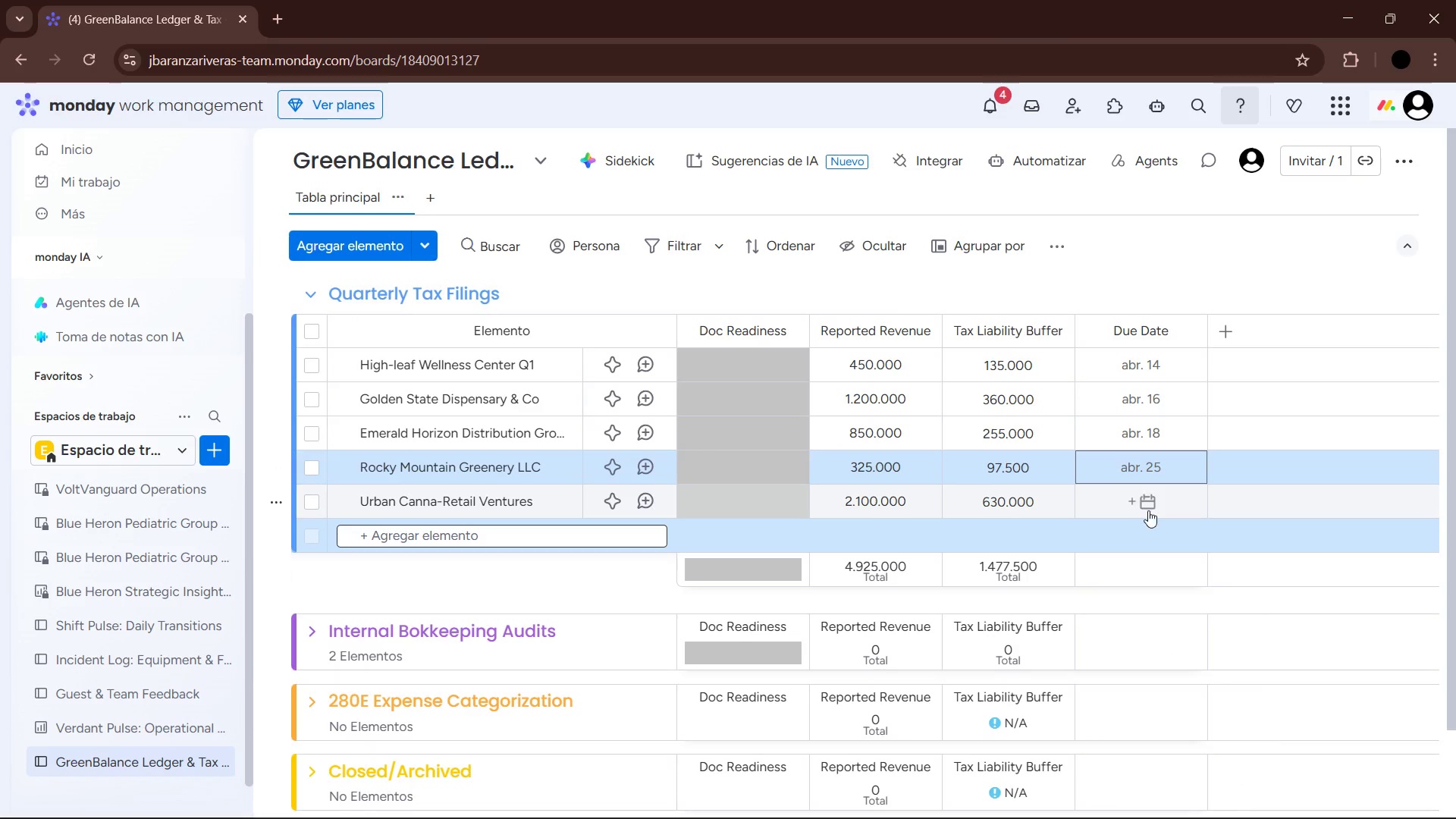 
left_click([1149, 503])
 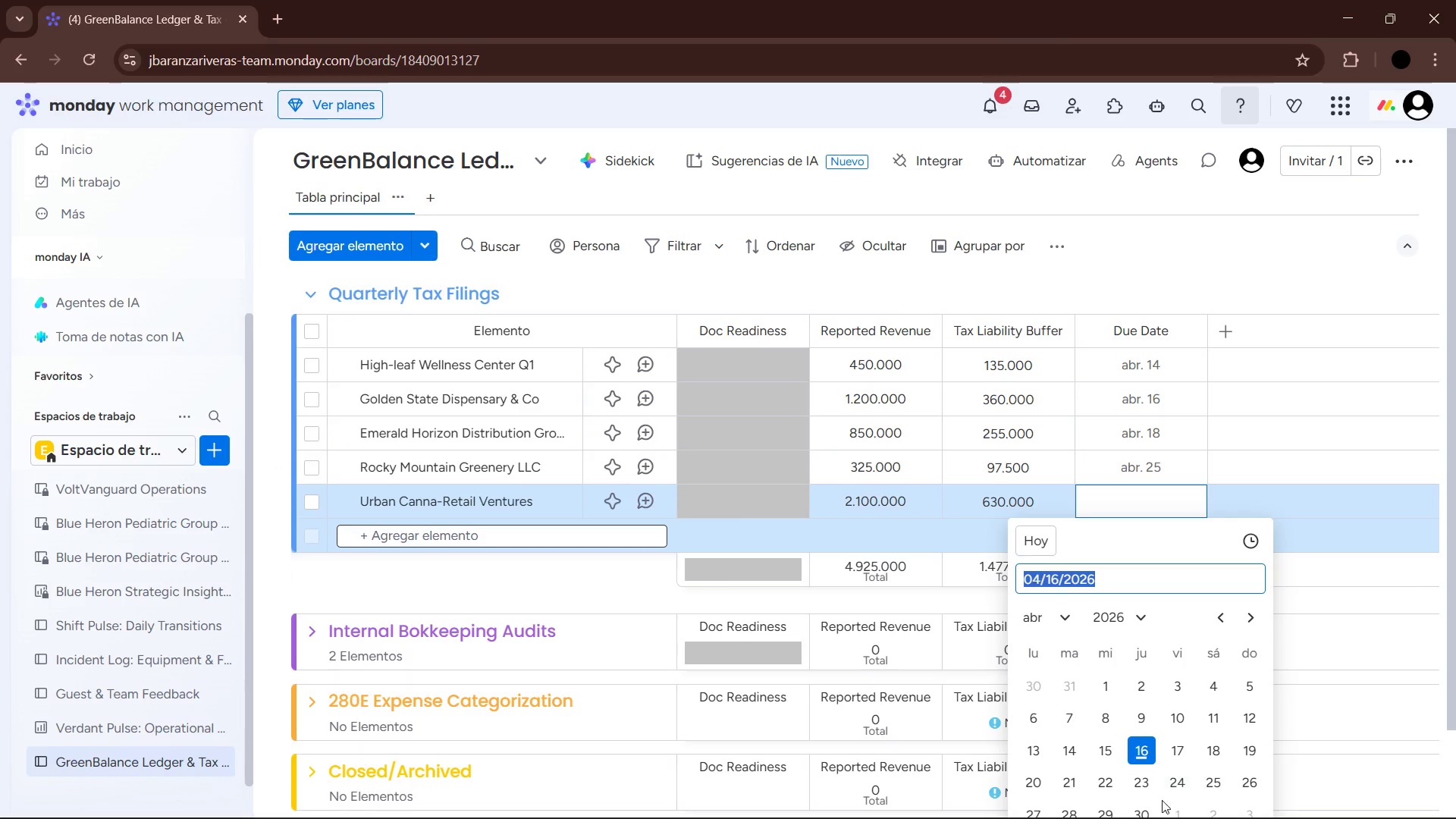 
left_click([1150, 804])
 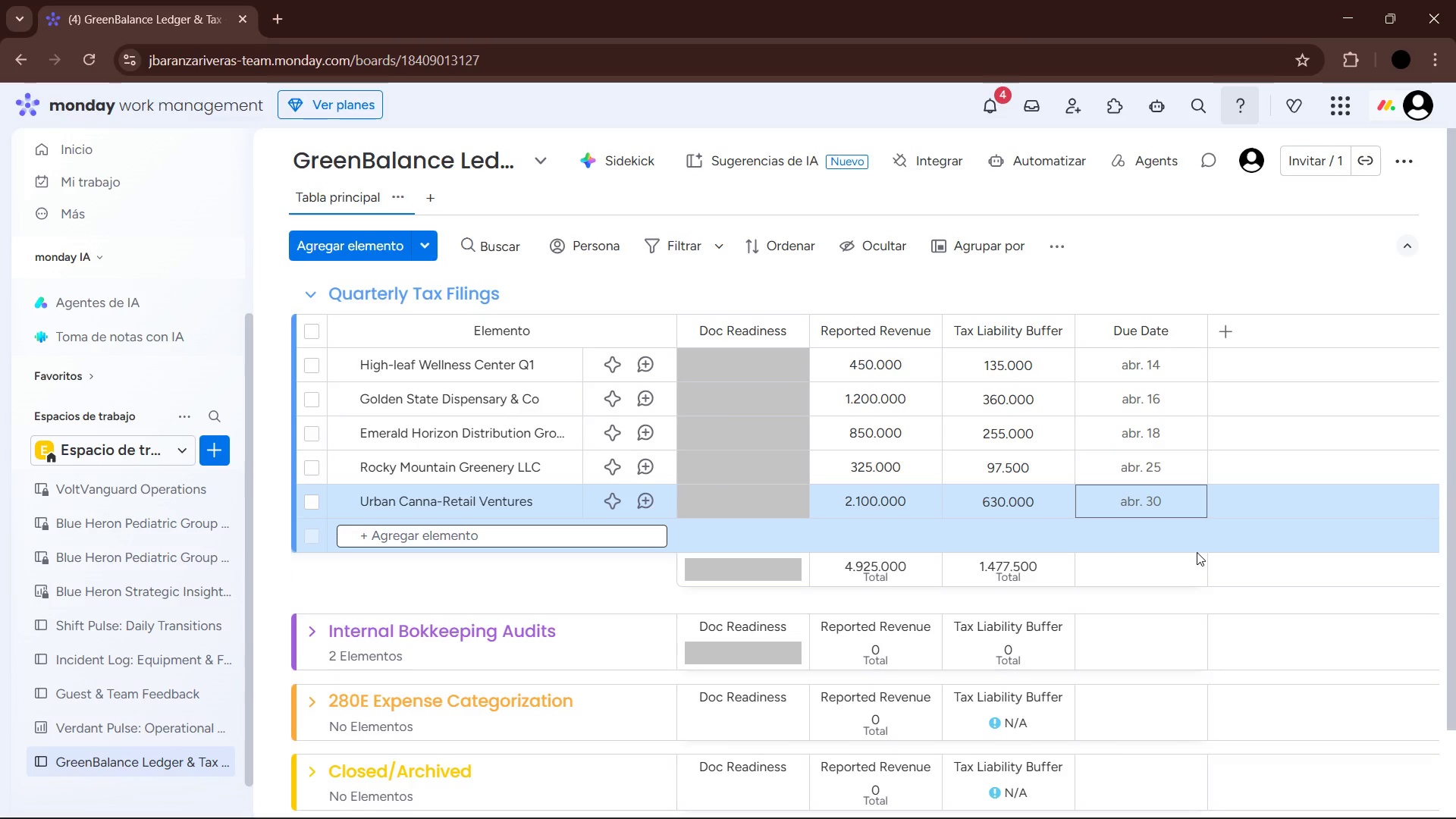 
scroll: coordinate [1181, 518], scroll_direction: down, amount: 1.0
 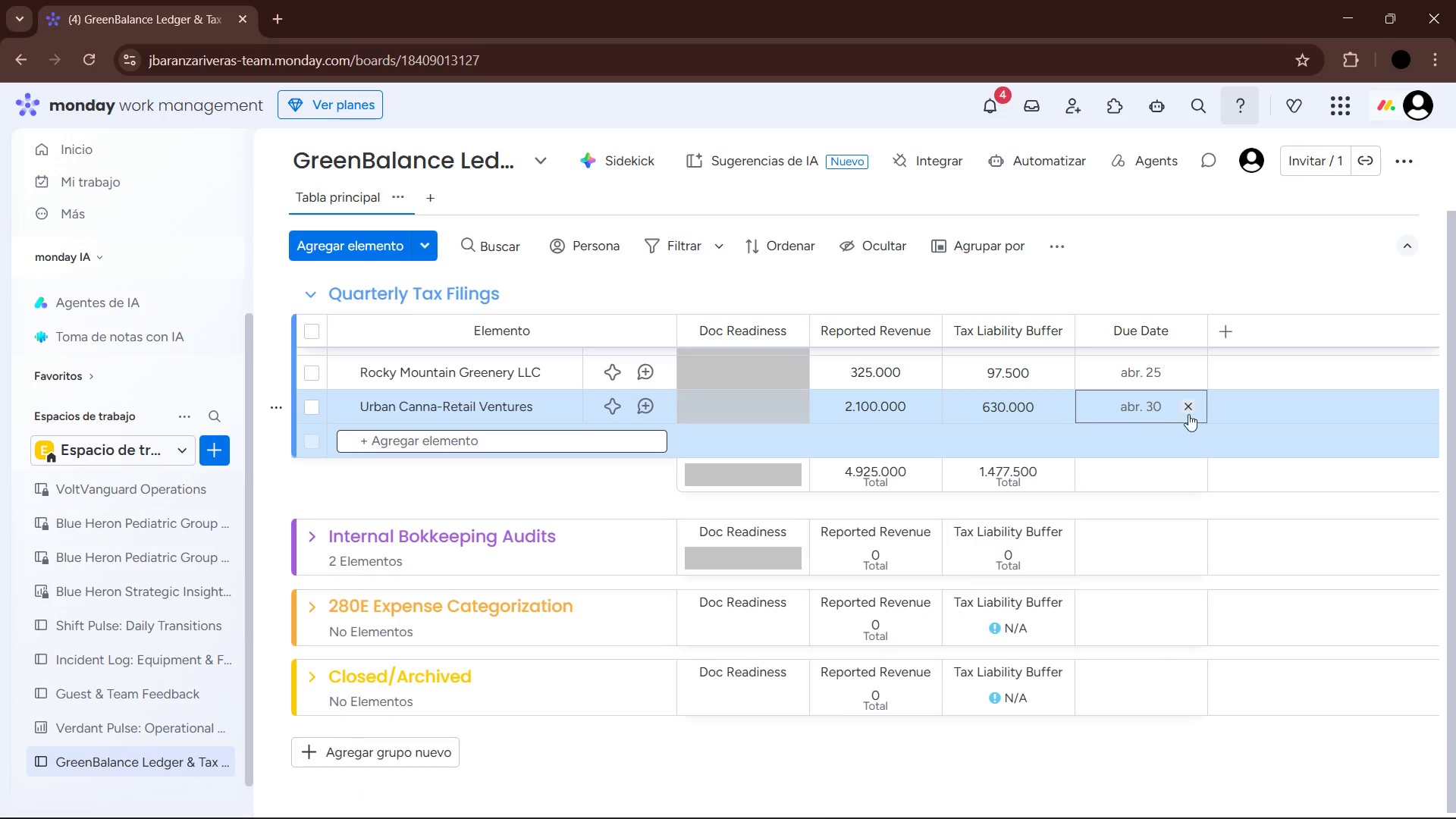 
left_click([1145, 406])
 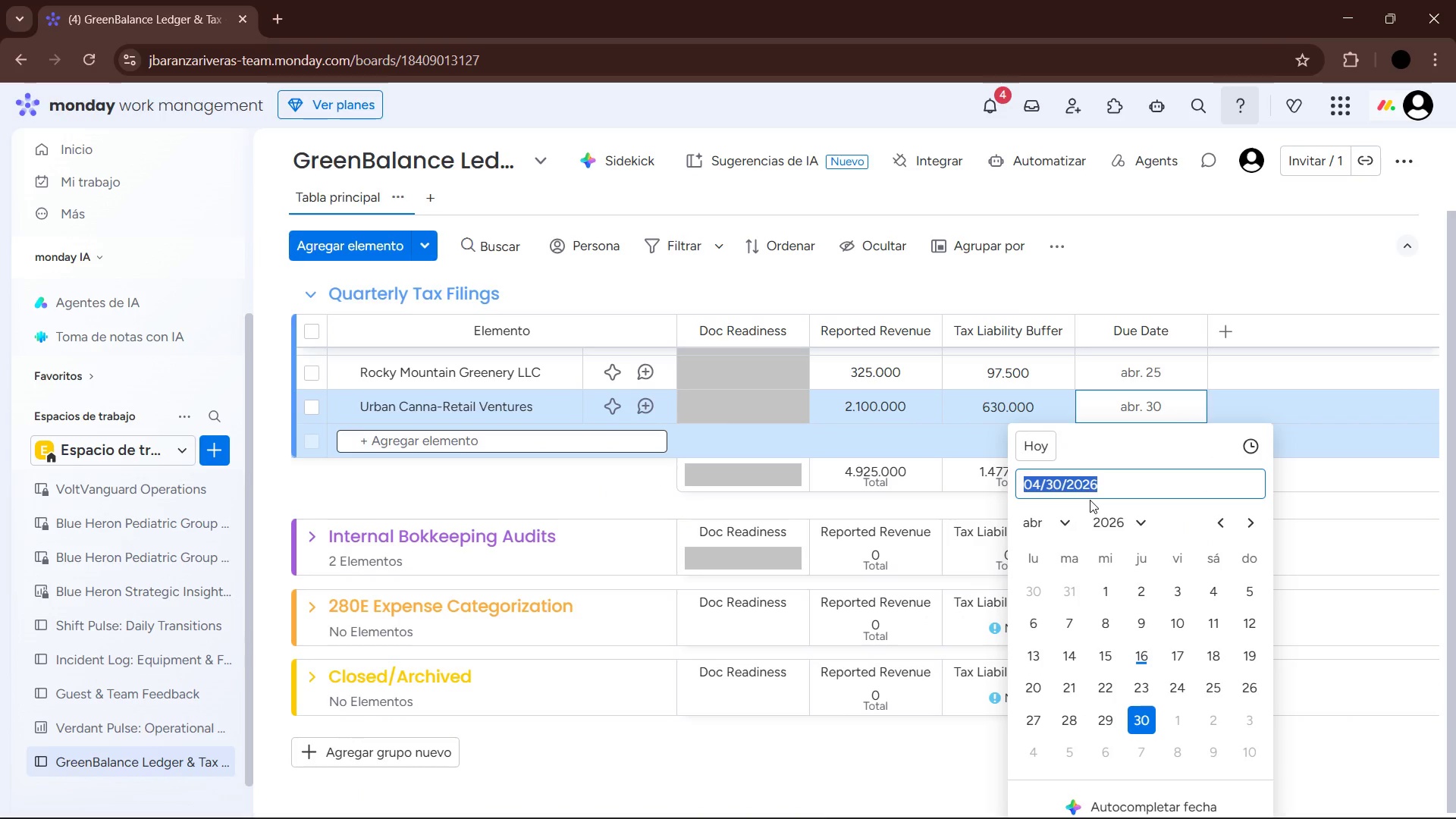 
left_click([1065, 522])
 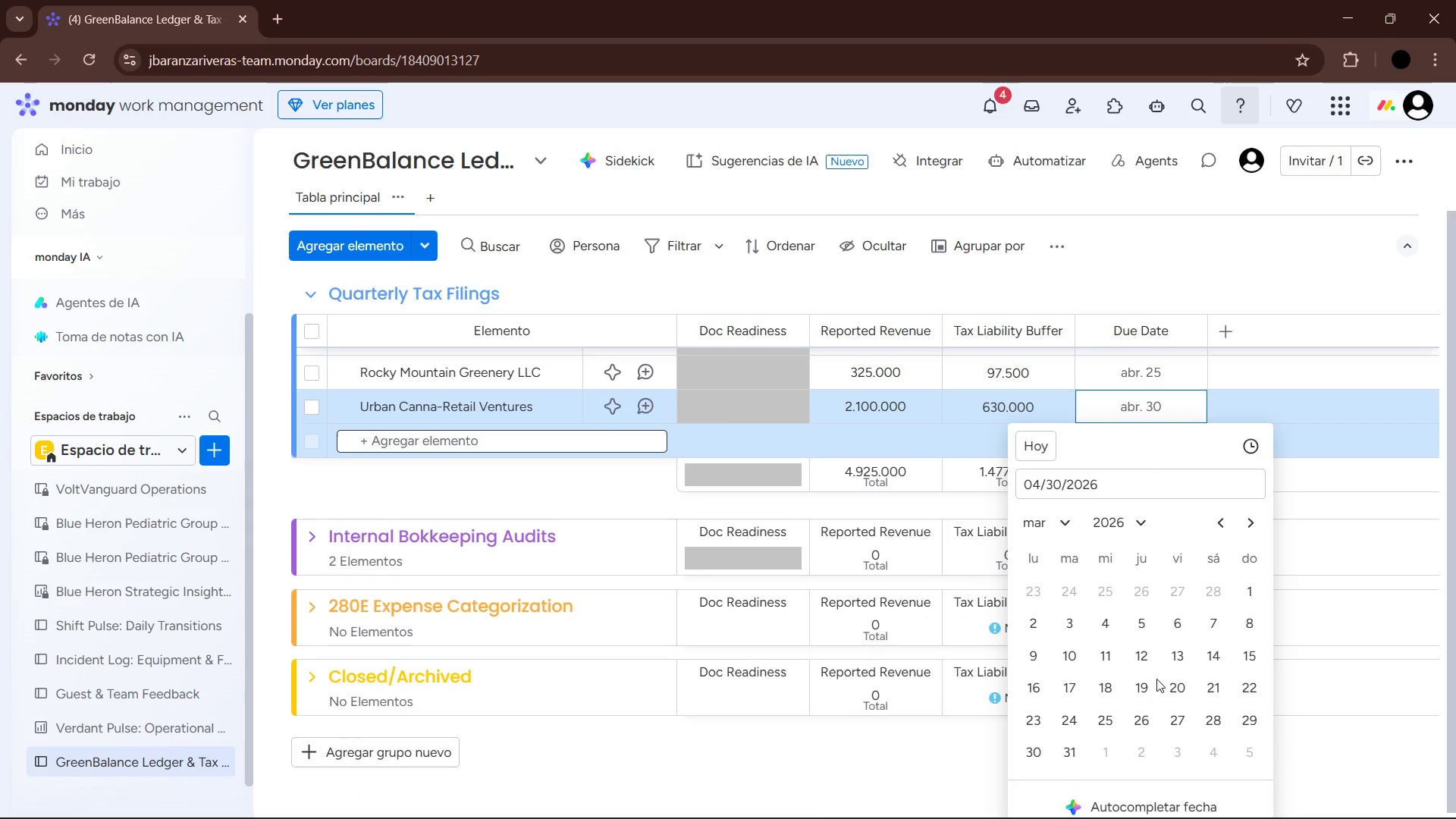 
left_click([1068, 752])
 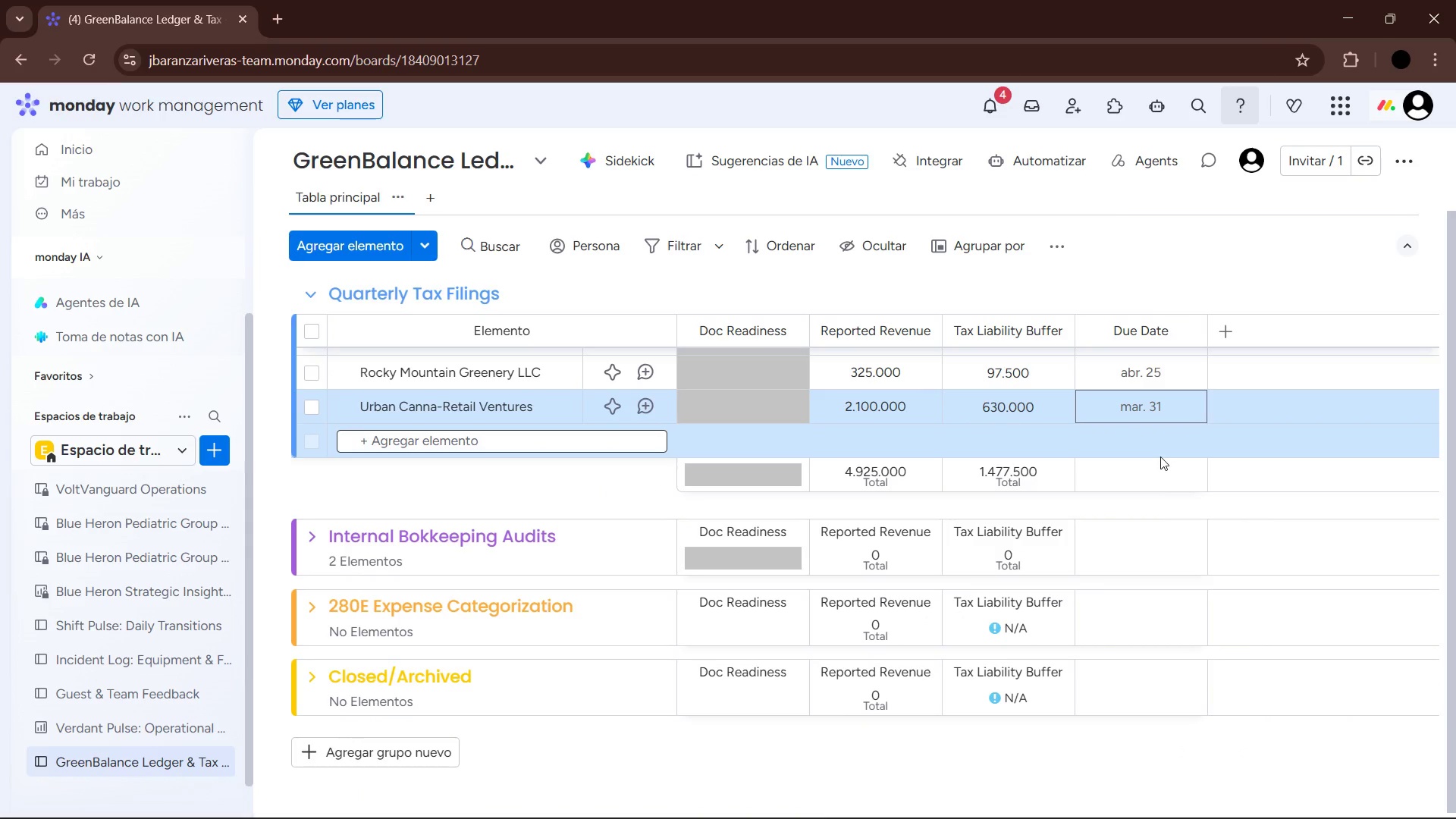 
scroll: coordinate [1177, 535], scroll_direction: up, amount: 4.0
 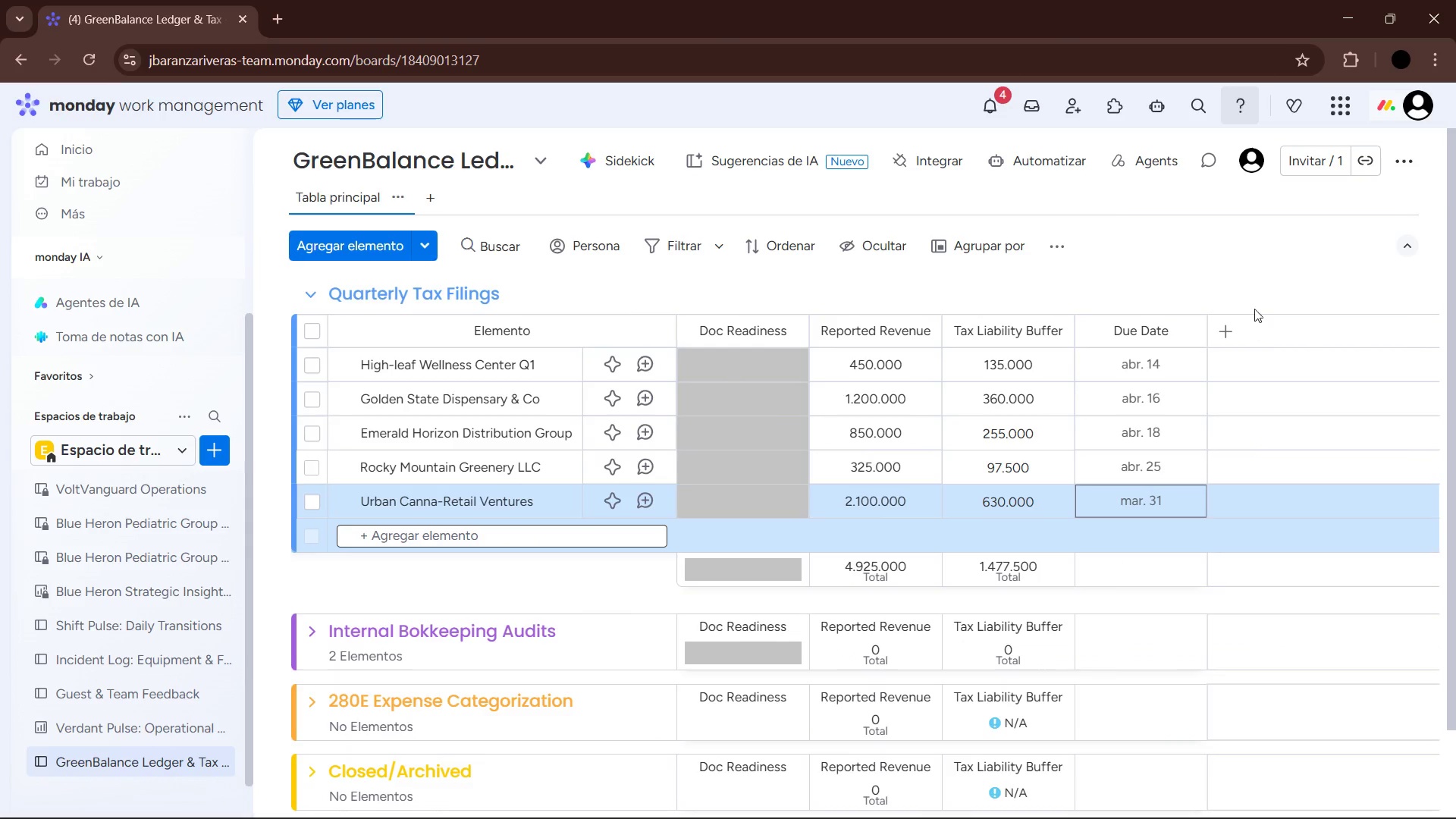 
left_click([1260, 278])
 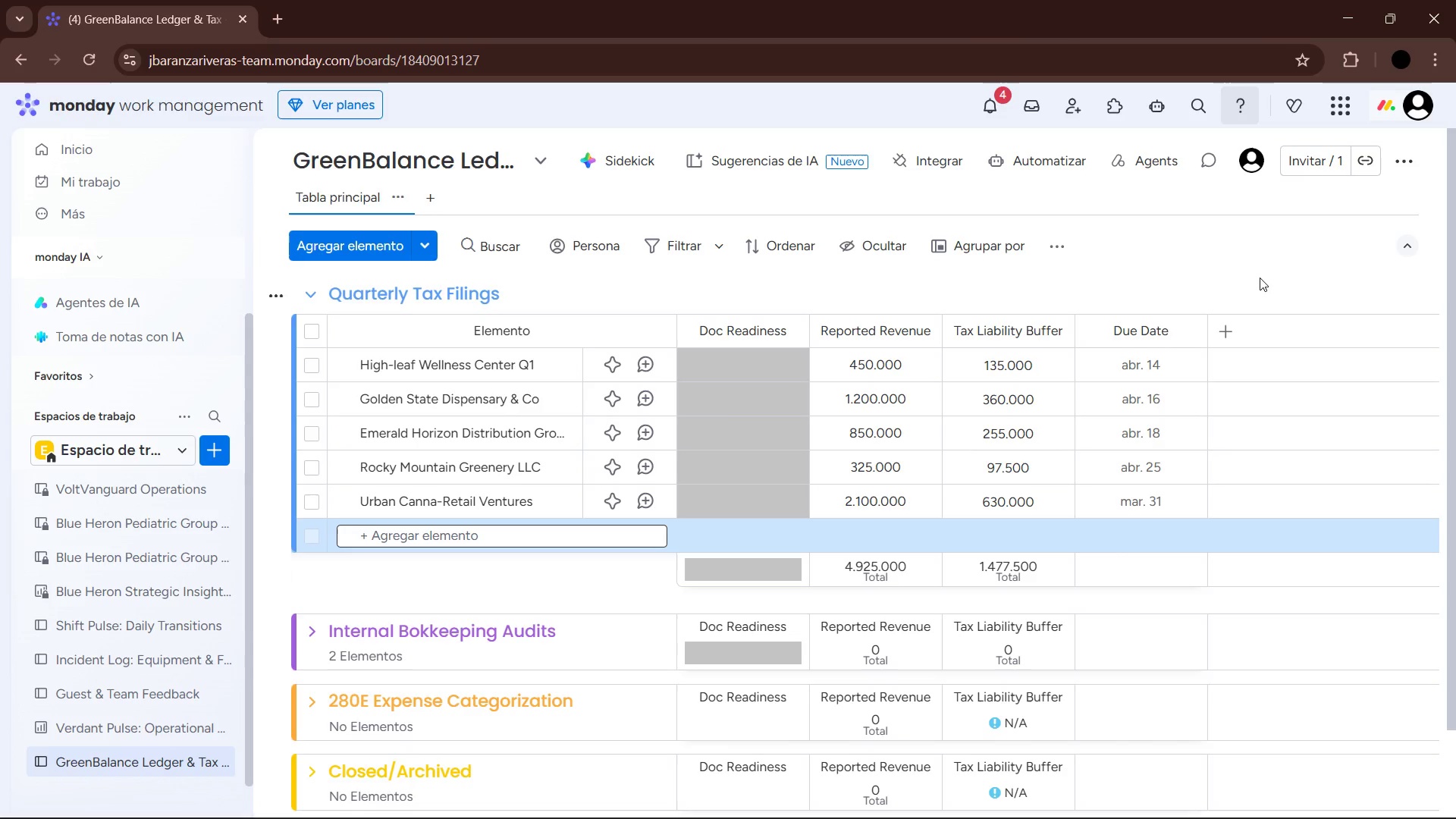 
wait(16.44)
 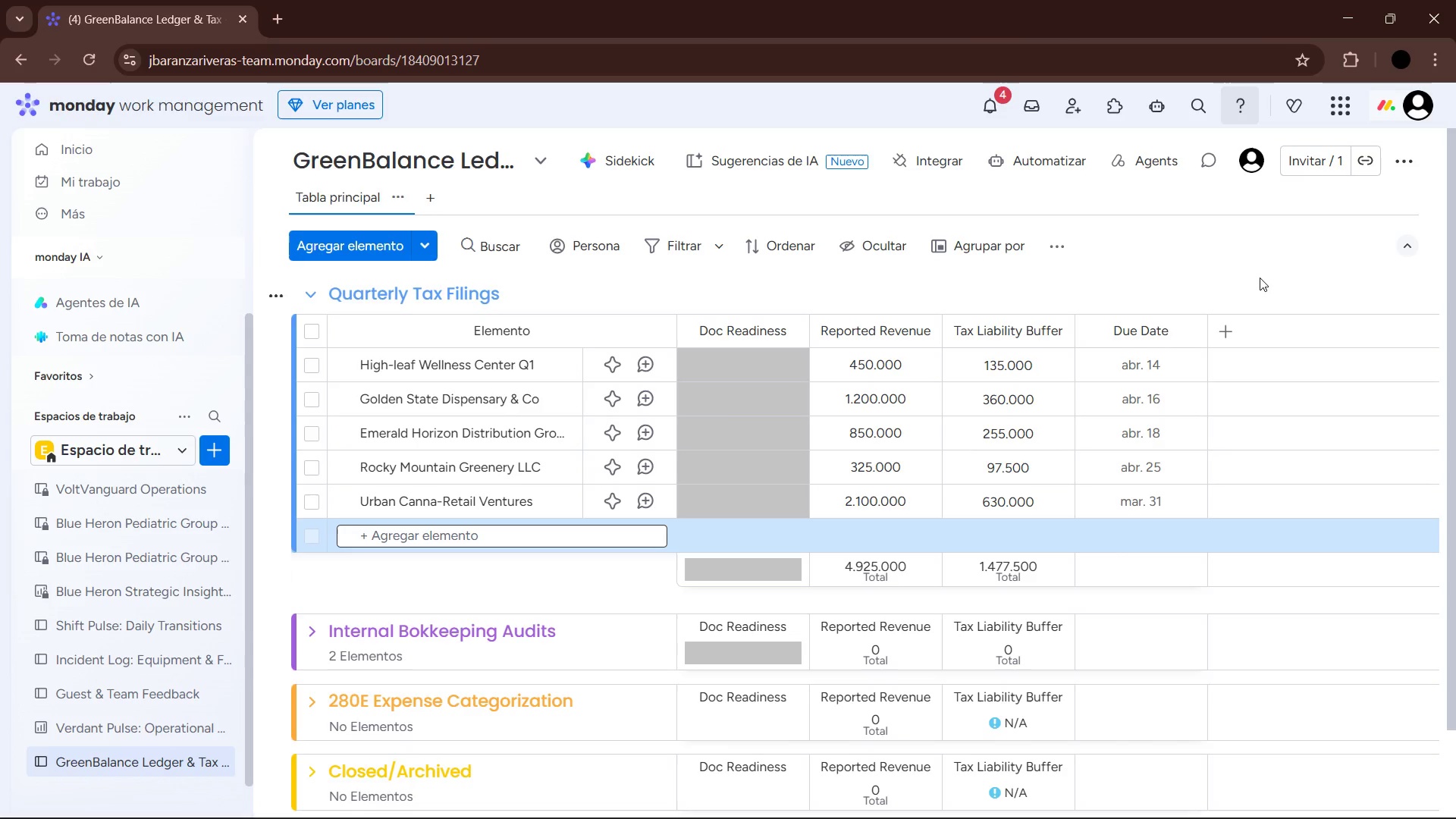 
left_click([1253, 243])
 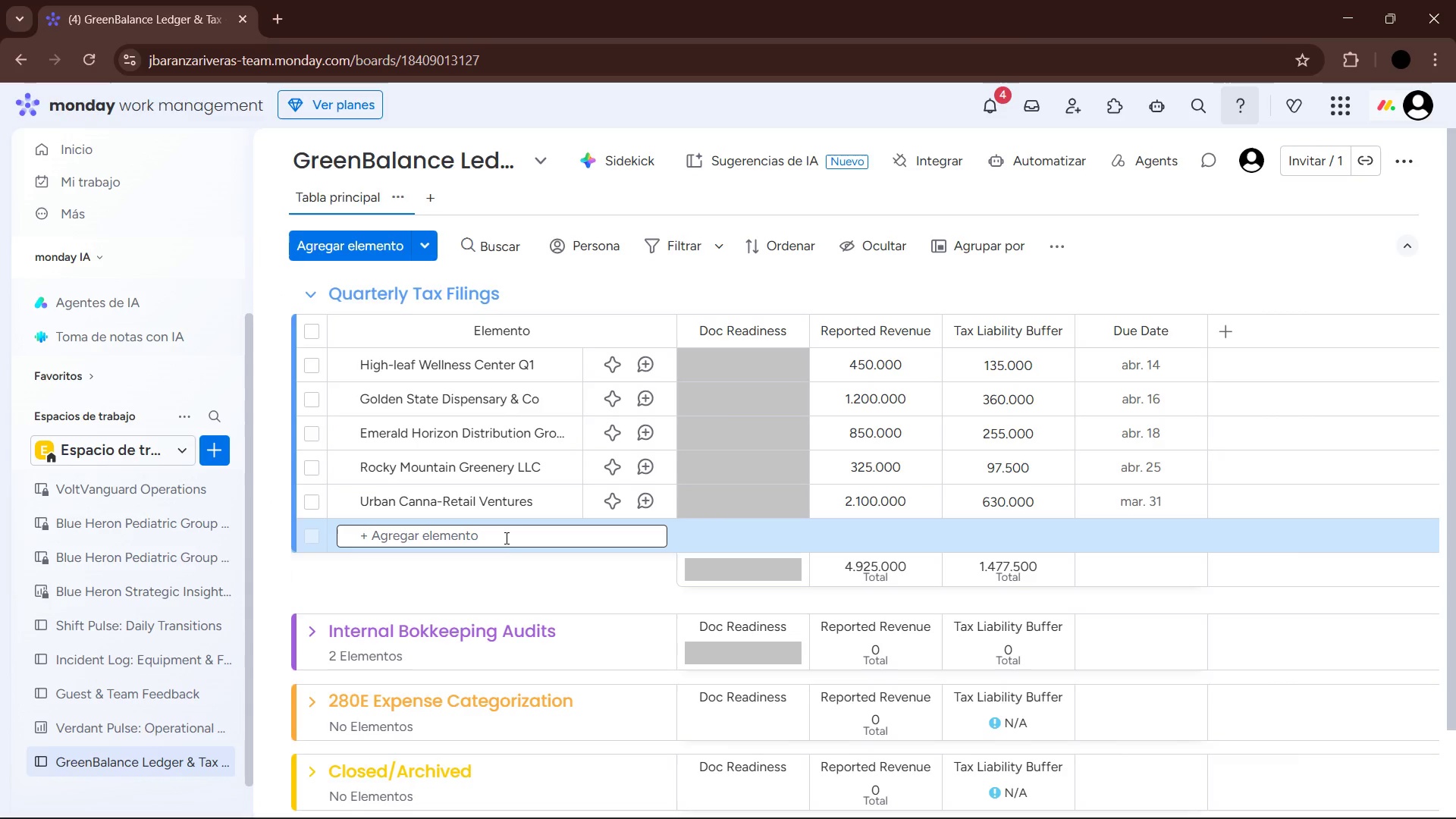 
left_click([500, 582])
 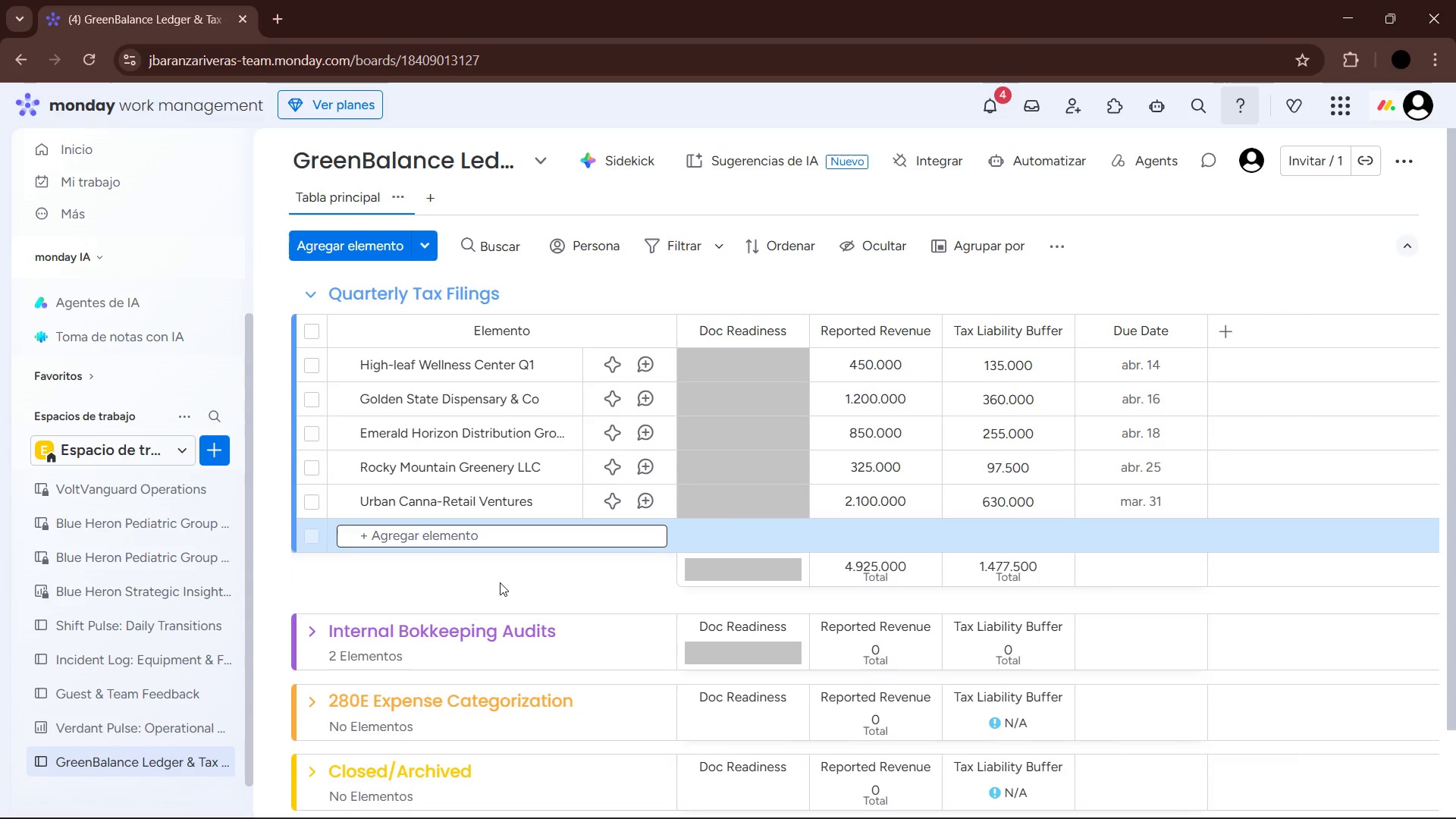 
left_click([500, 582])
 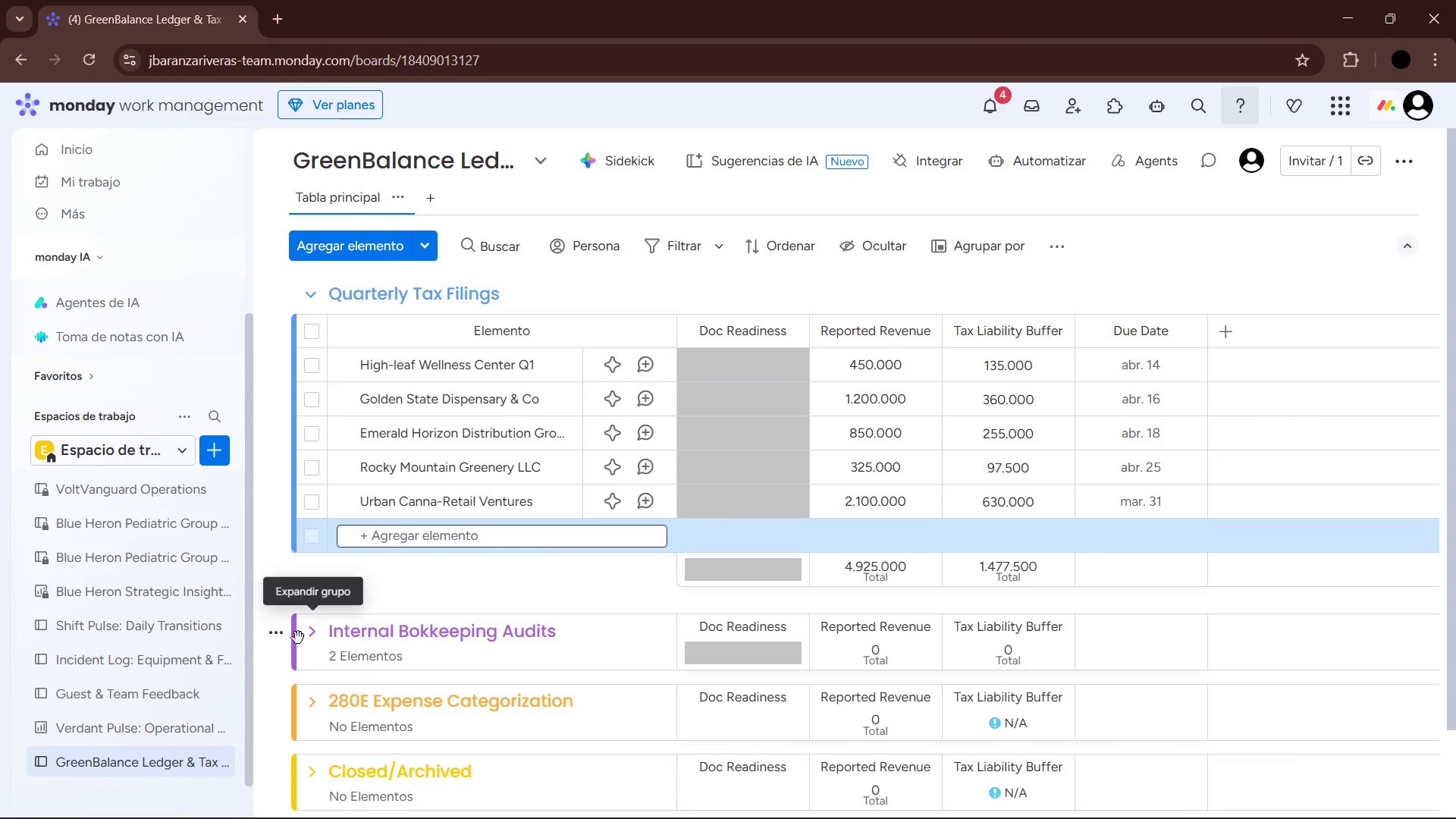 
left_click([315, 628])
 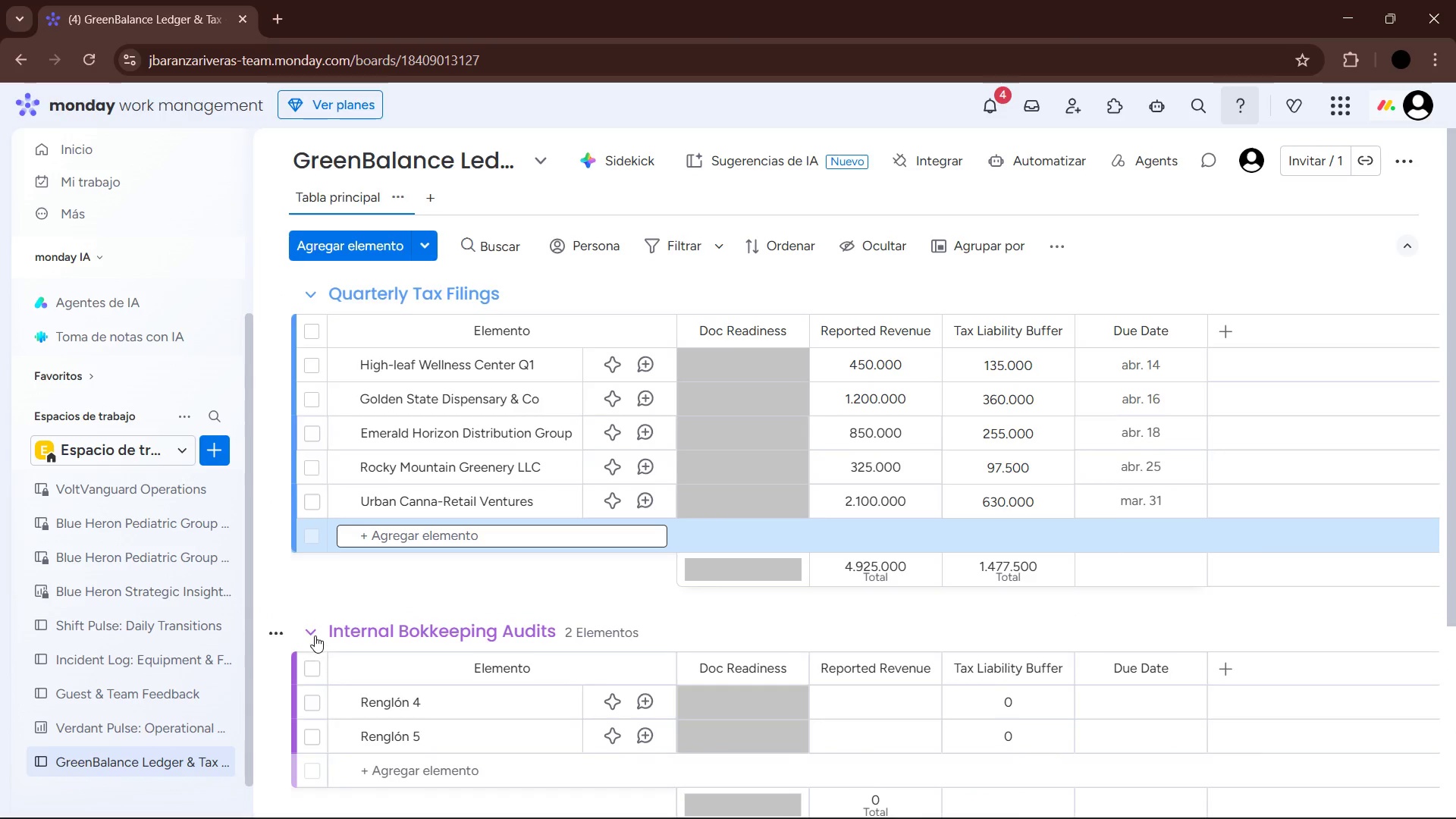 
left_click([312, 631])
 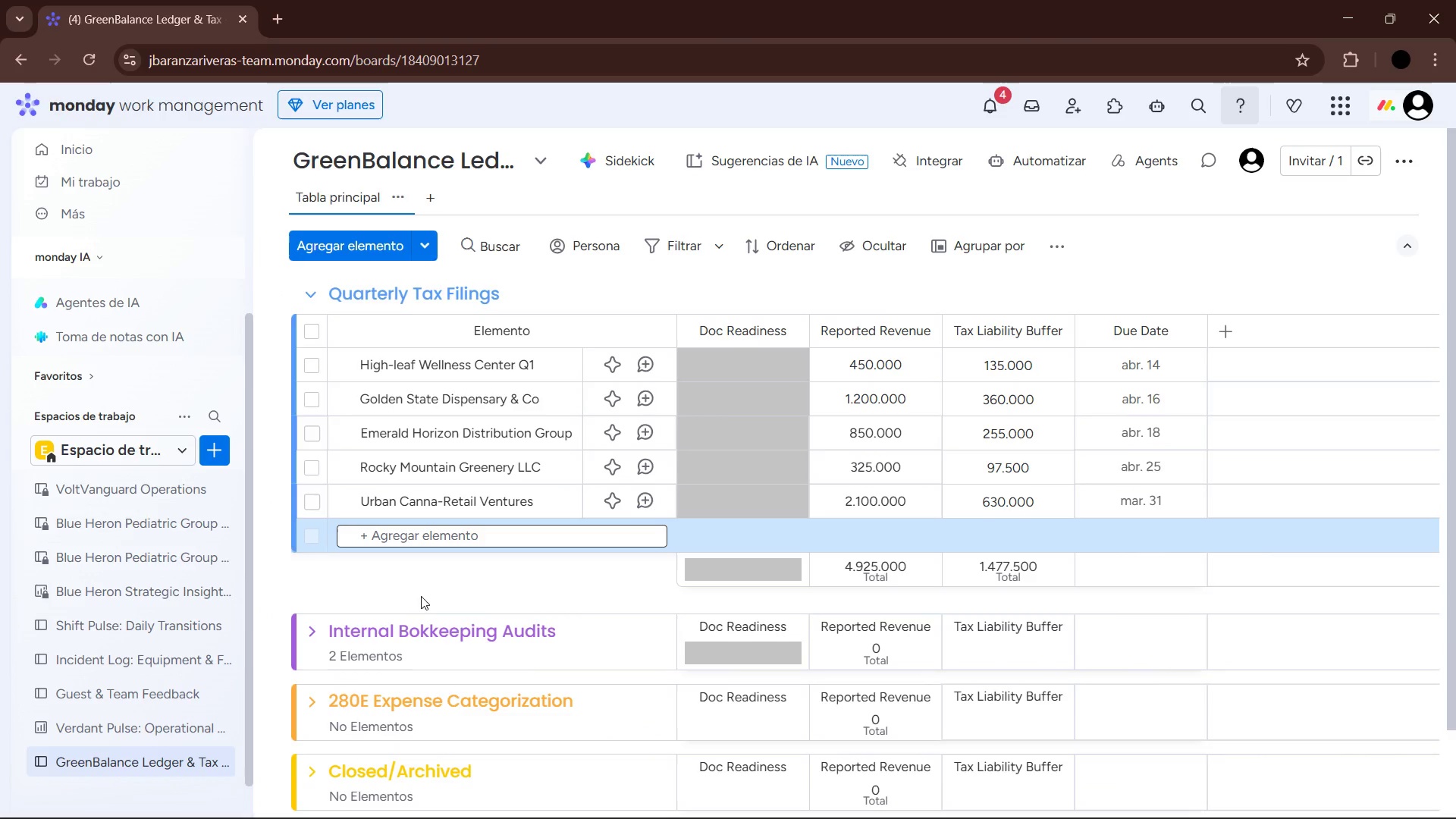 
scroll: coordinate [428, 592], scroll_direction: down, amount: 3.0
 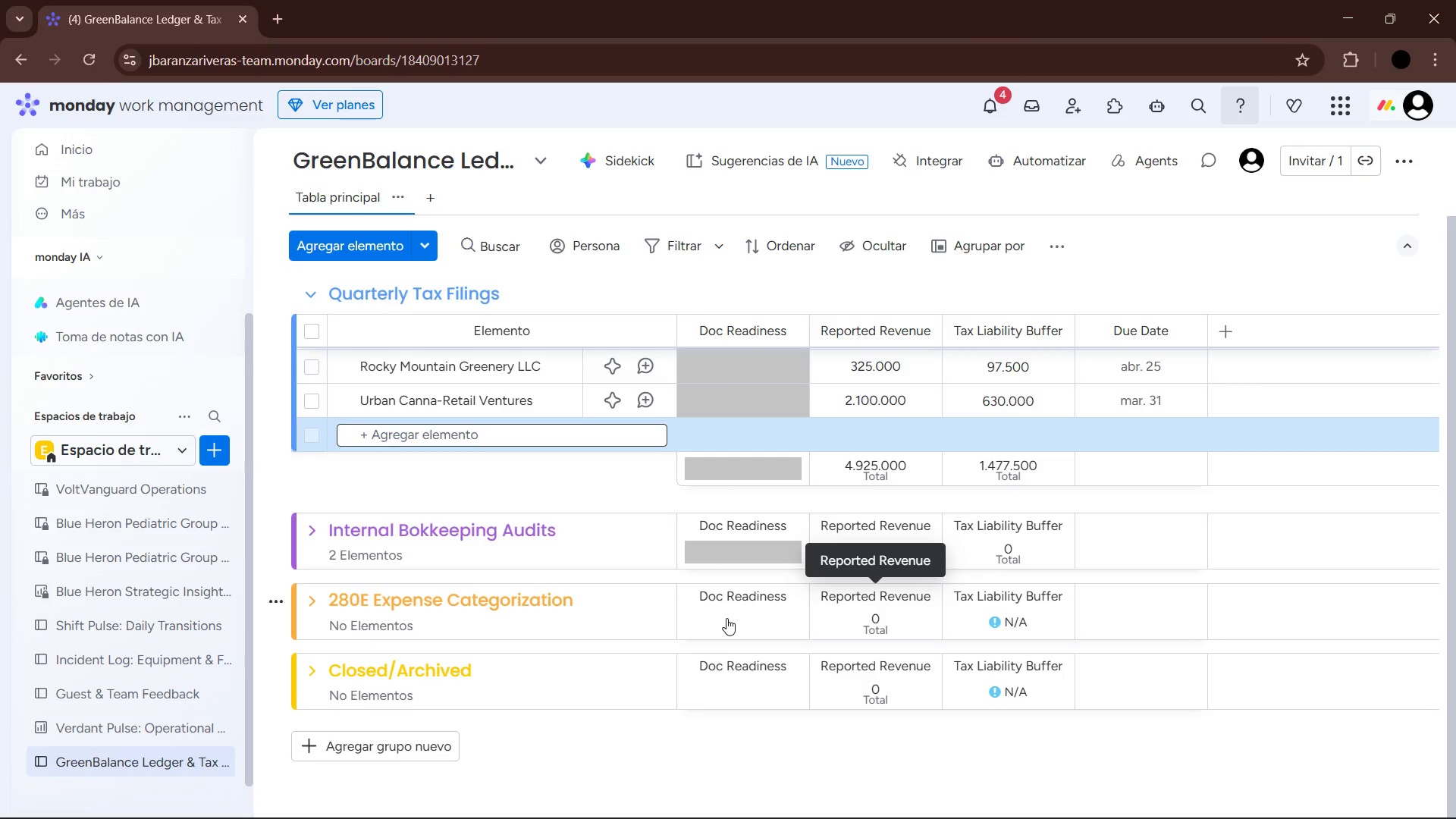 
wait(20.61)
 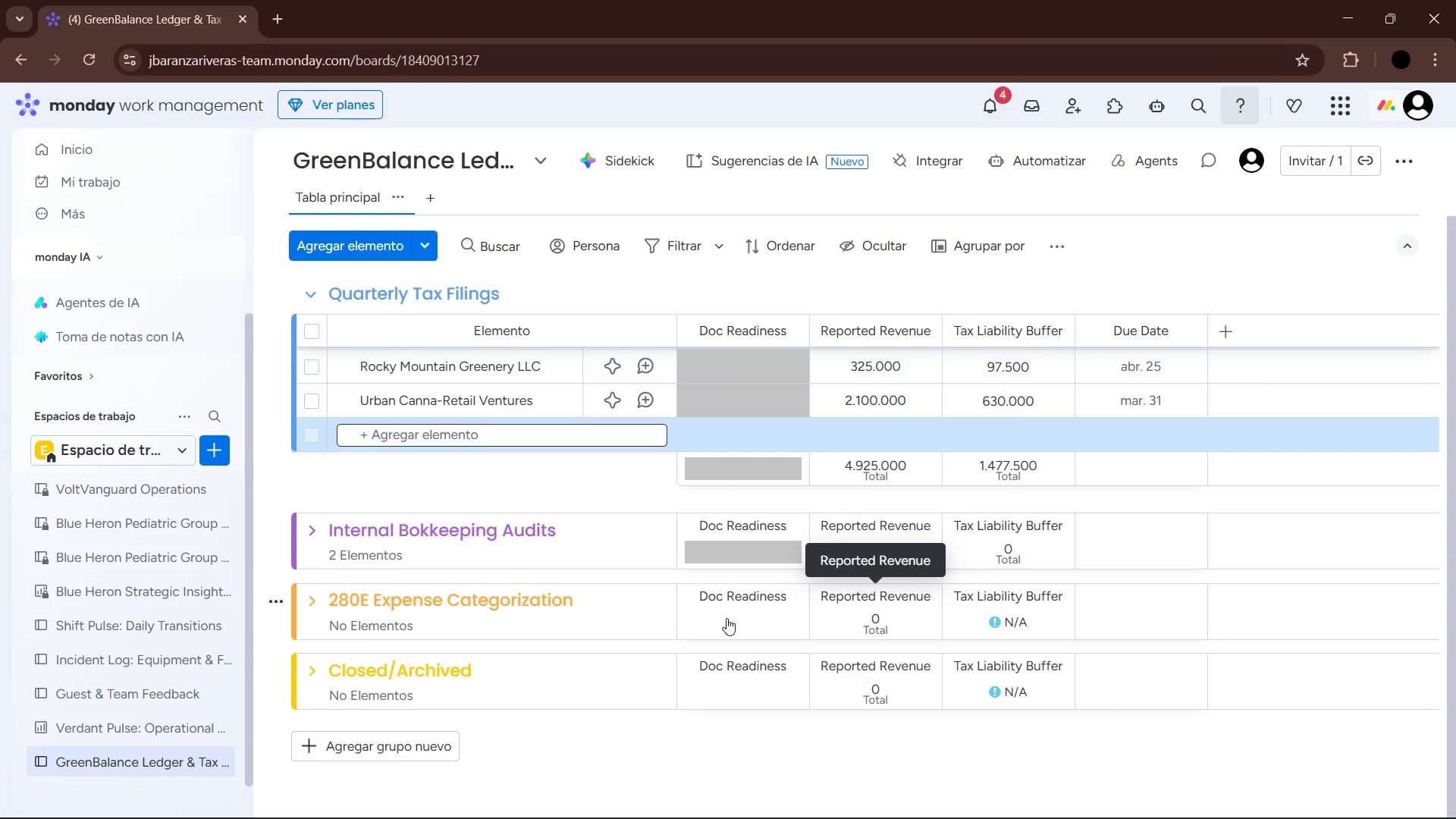 
left_click([1039, 171])
 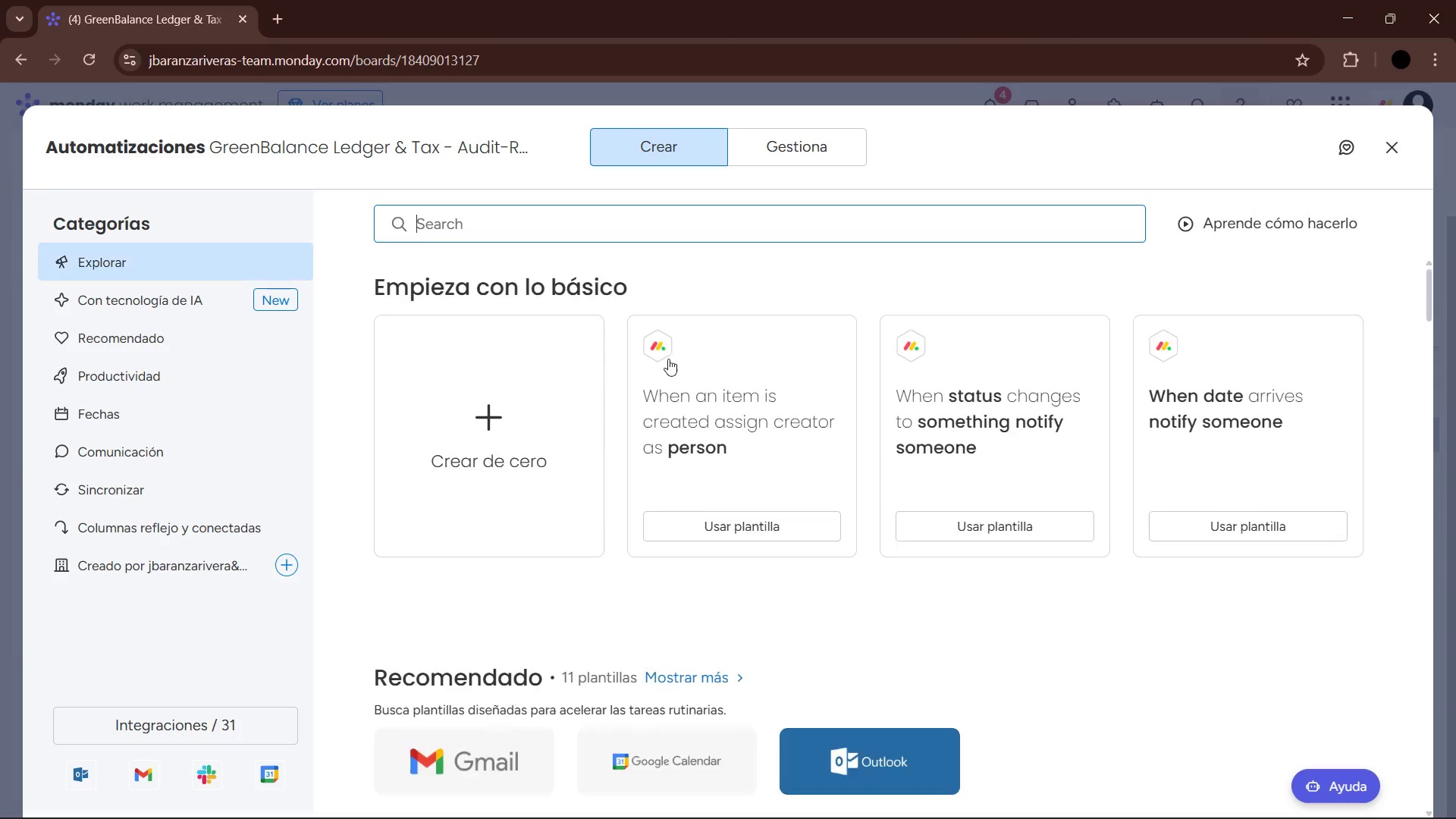 
left_click([514, 457])
 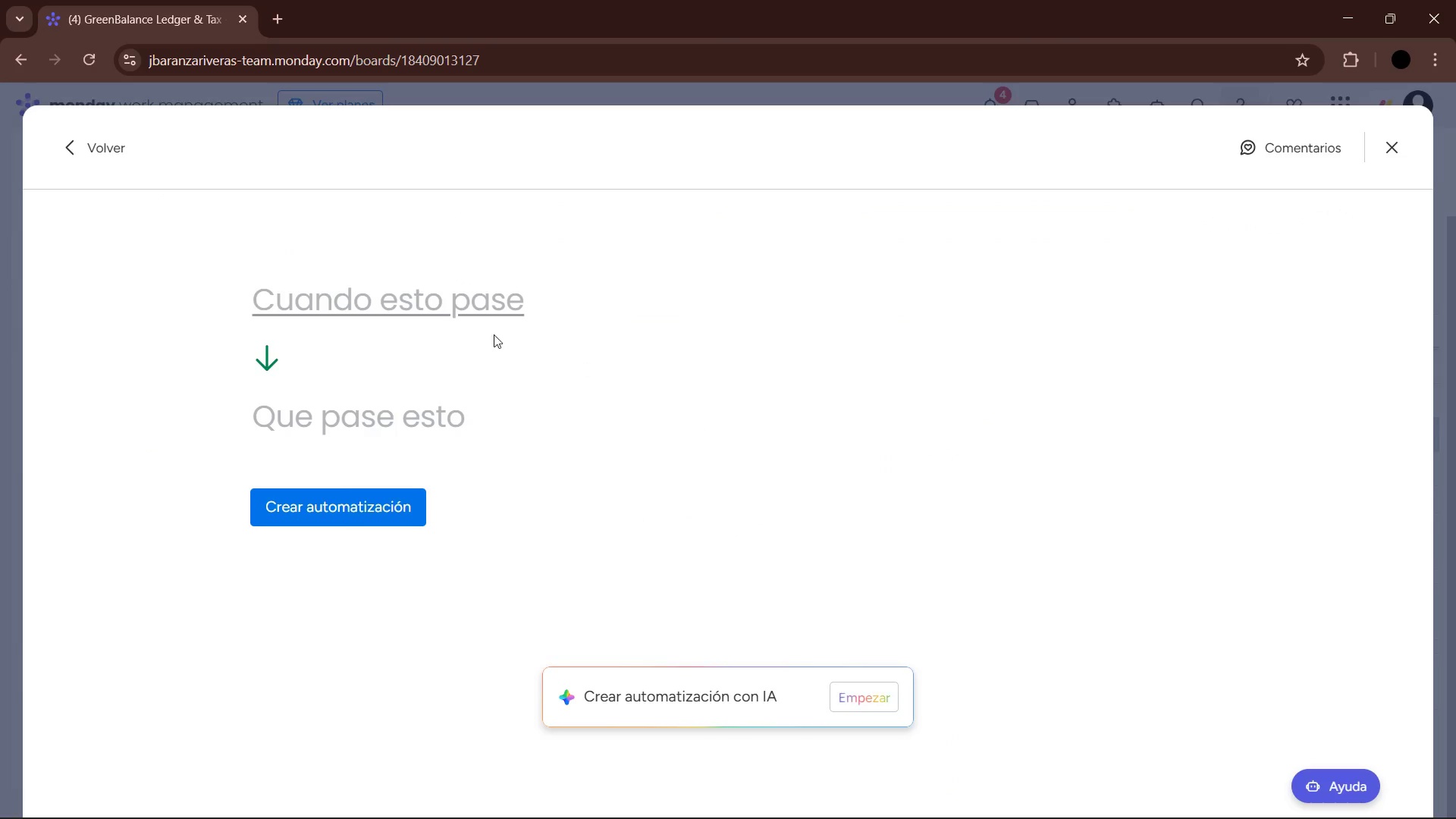 
left_click([384, 300])
 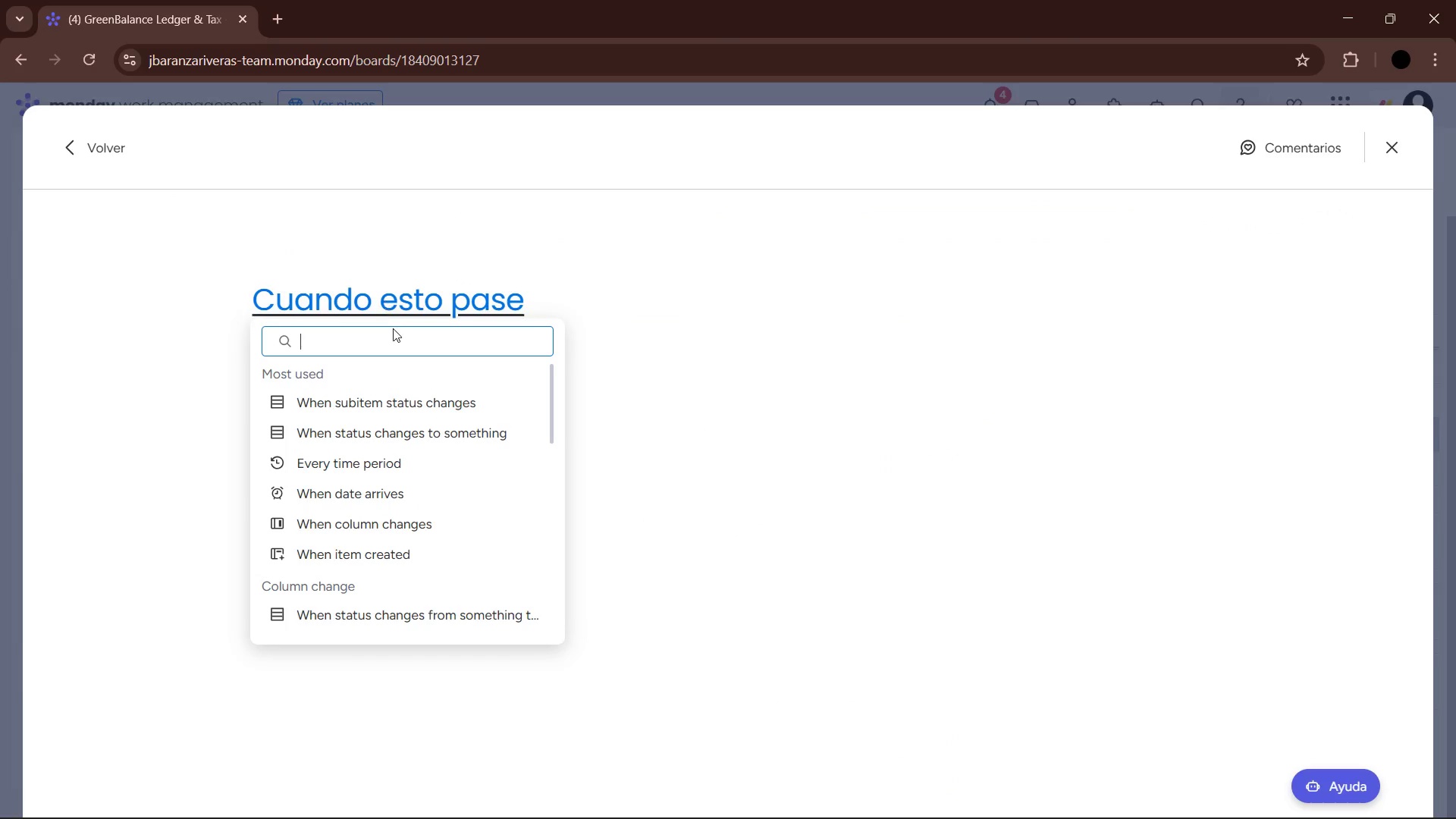 
left_click([410, 492])
 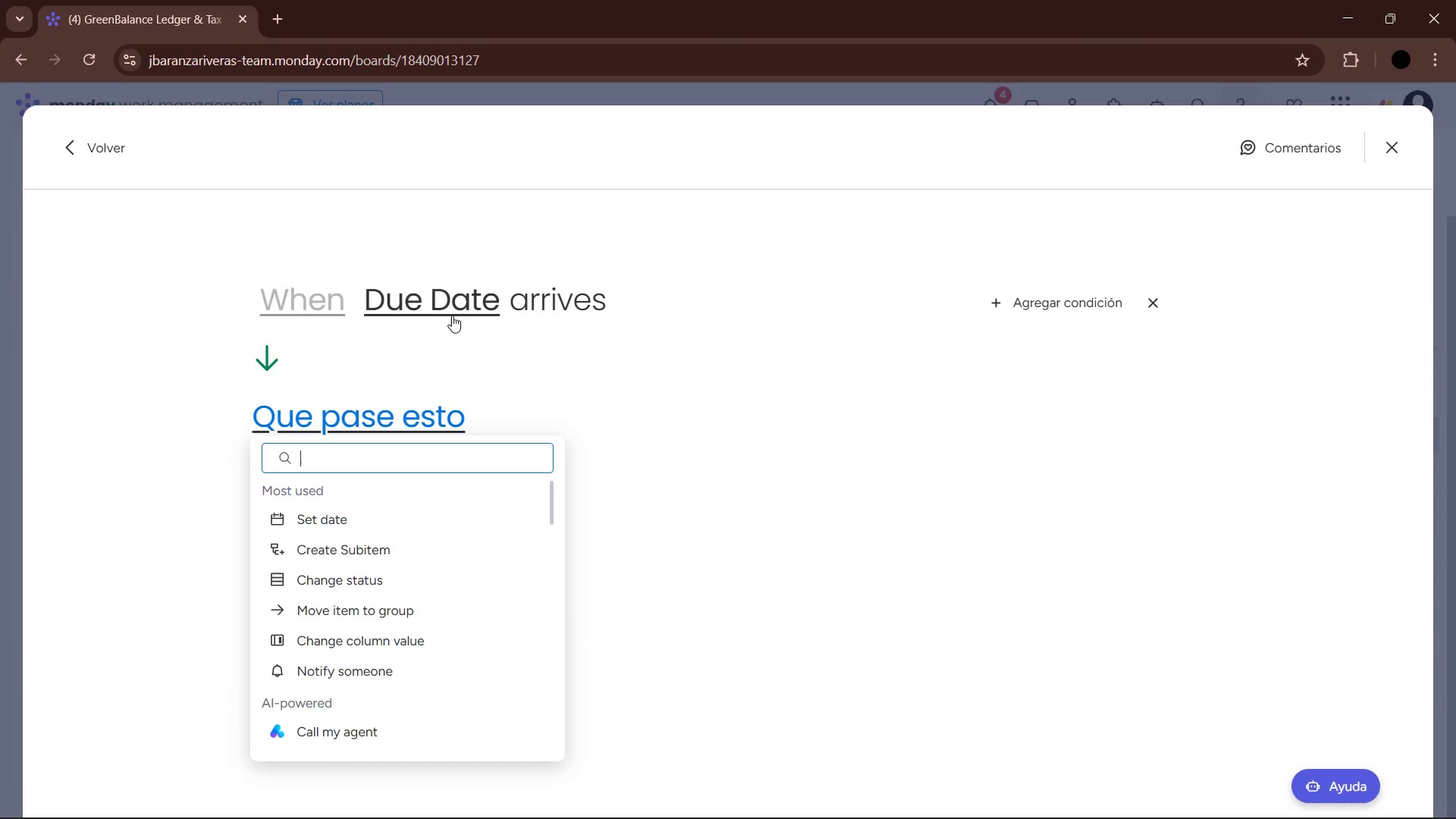 
left_click([1059, 305])
 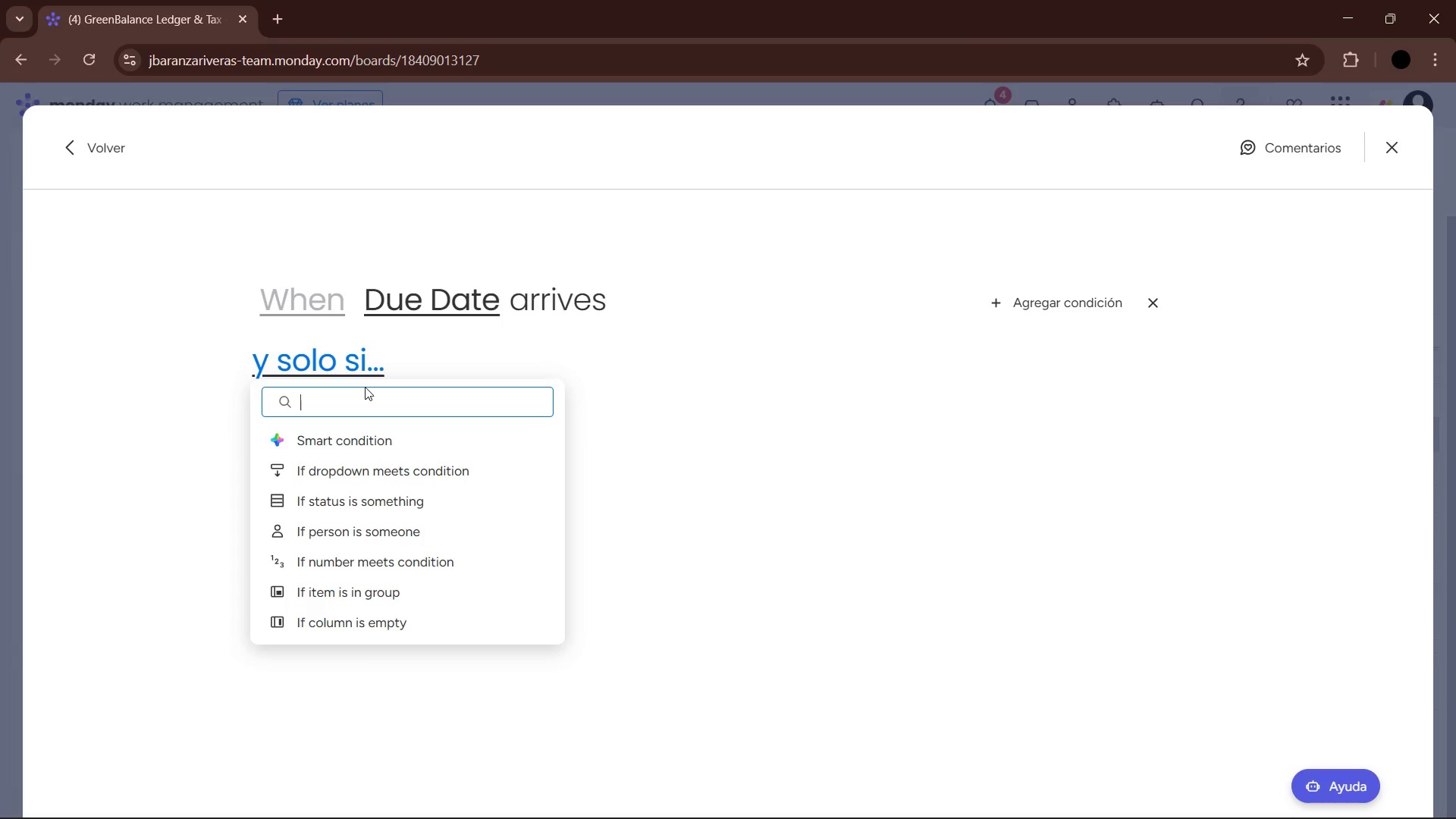 
wait(8.47)
 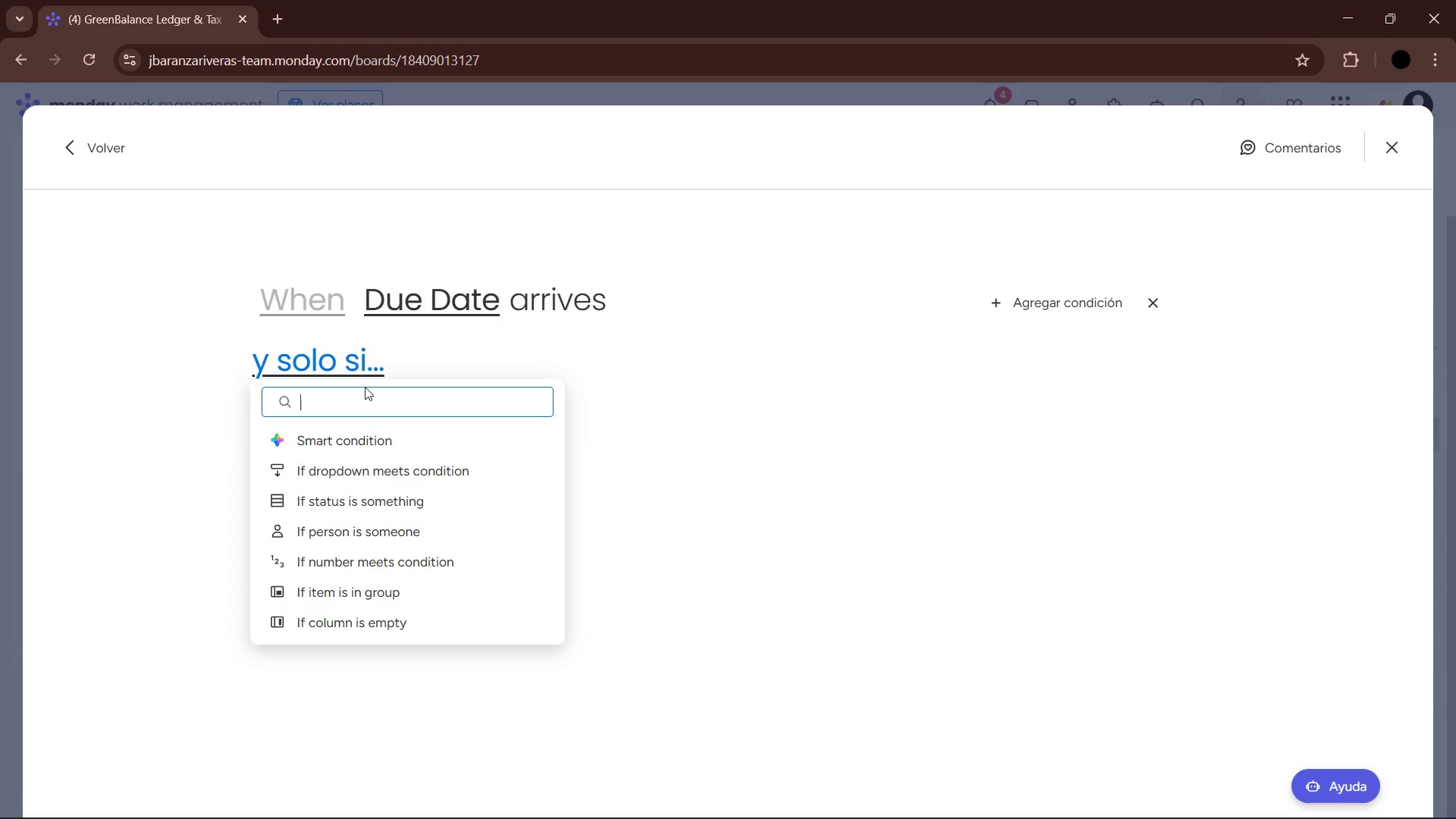 
left_click([400, 493])
 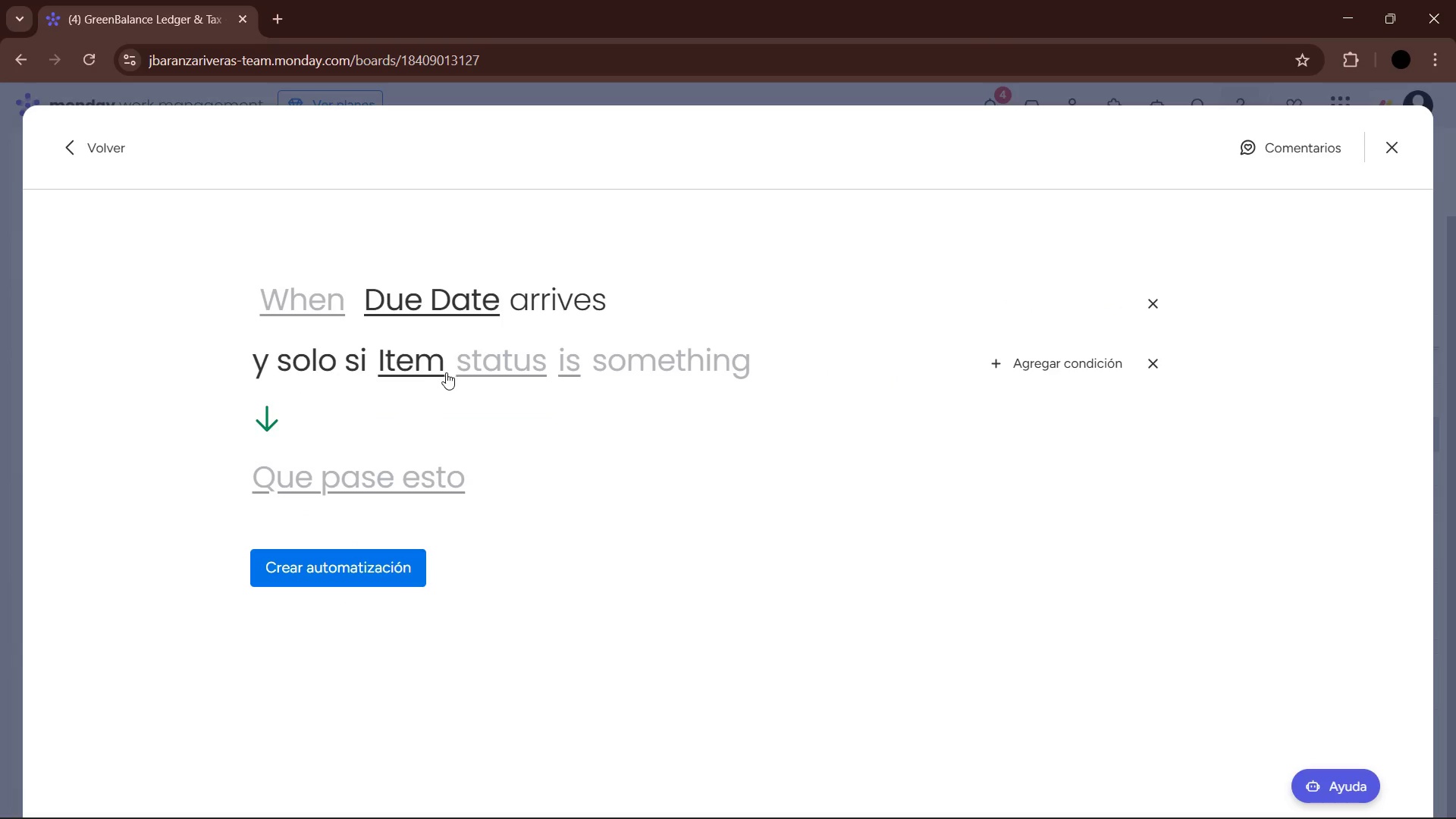 
left_click([408, 361])
 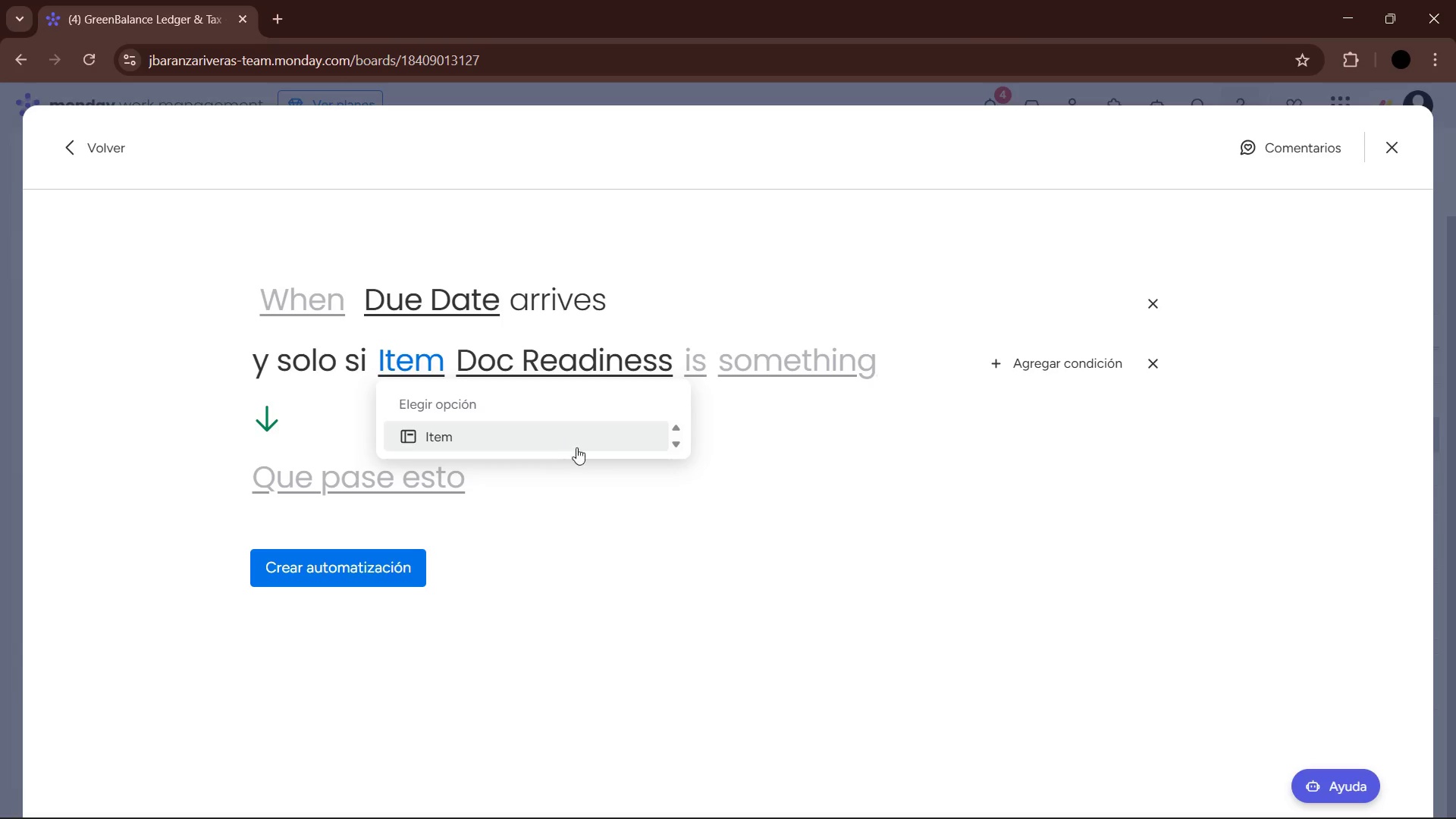 
left_click([616, 508])
 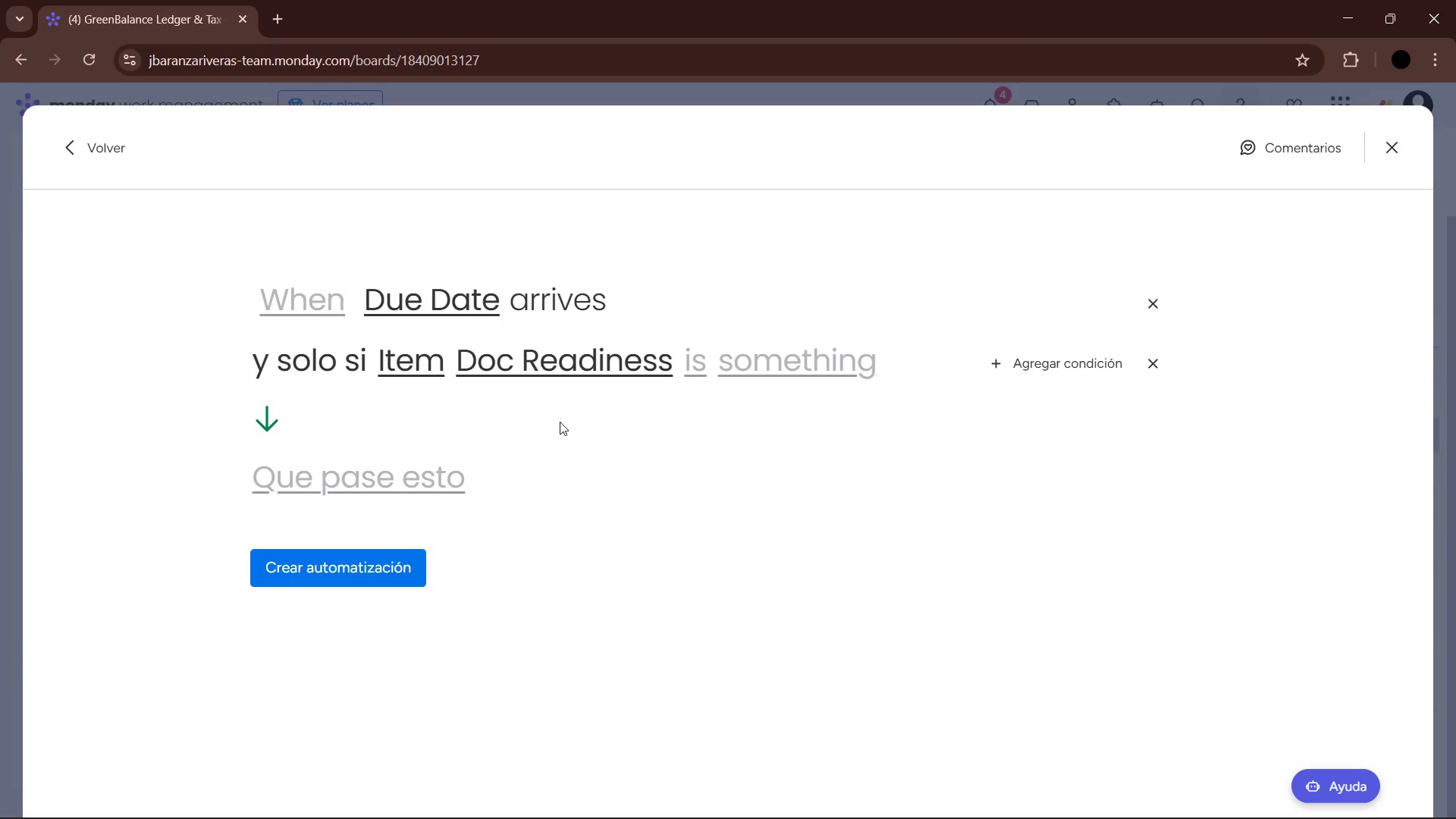 
left_click([702, 362])
 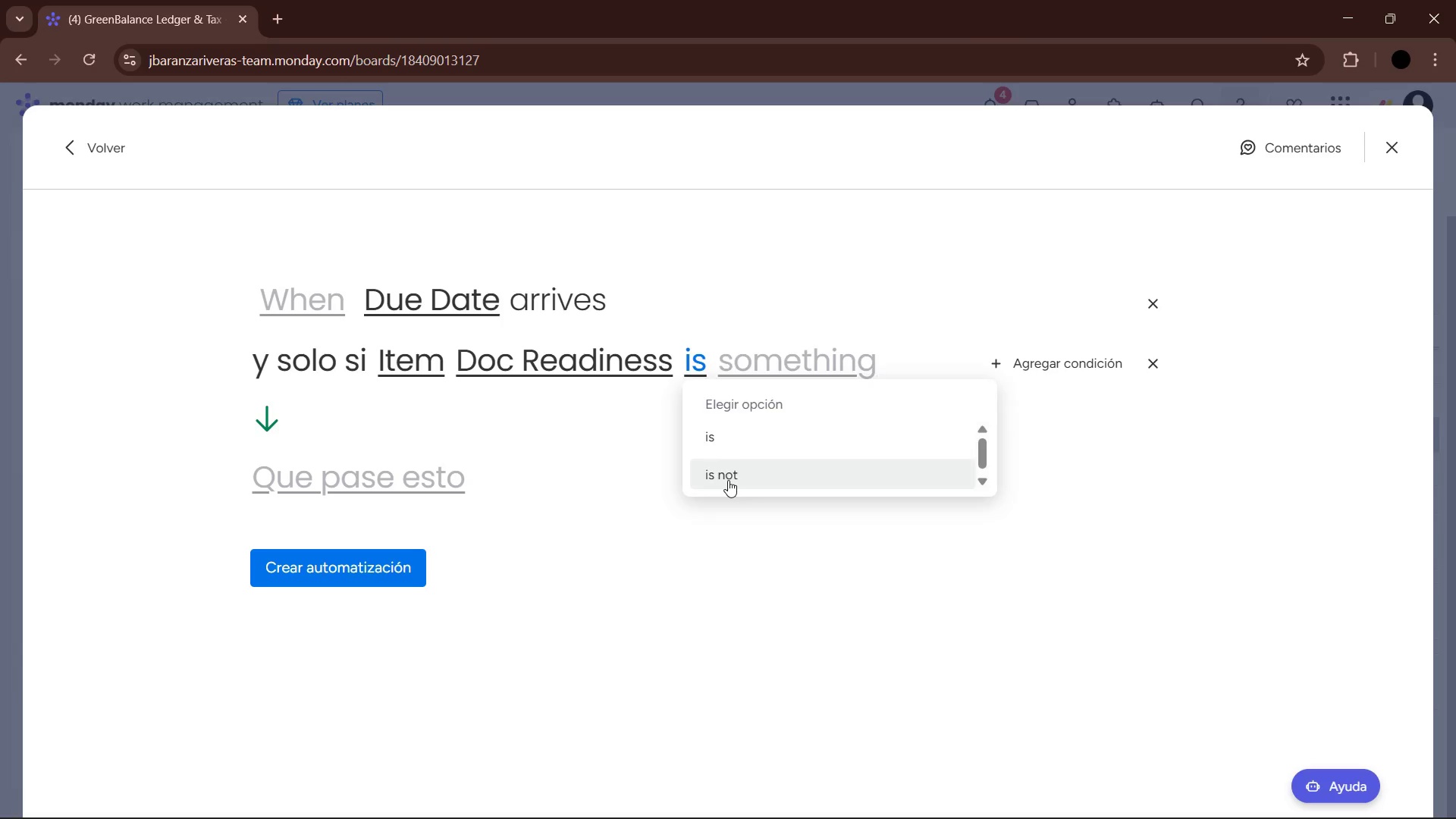 
double_click([764, 362])
 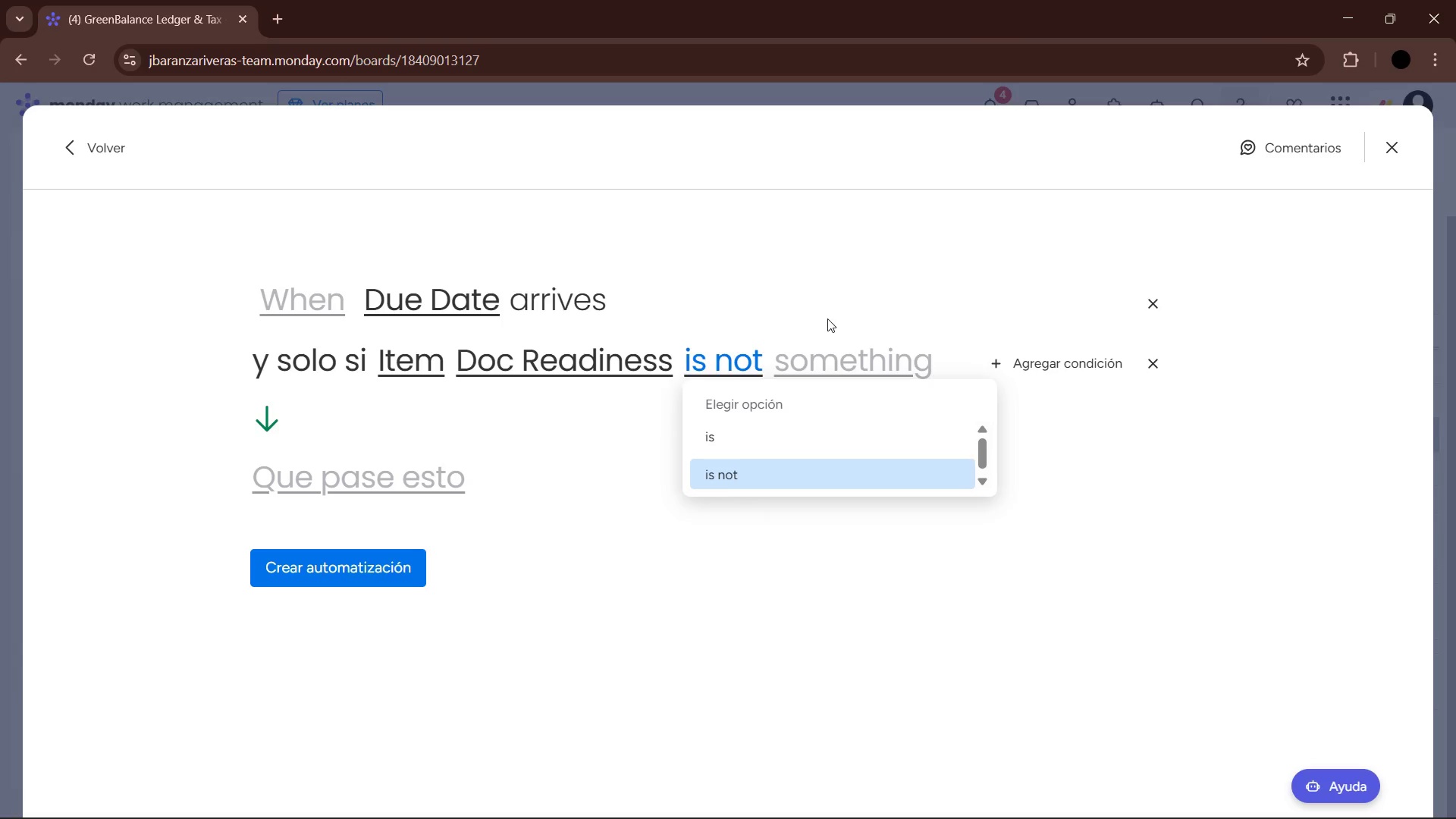 
double_click([833, 355])
 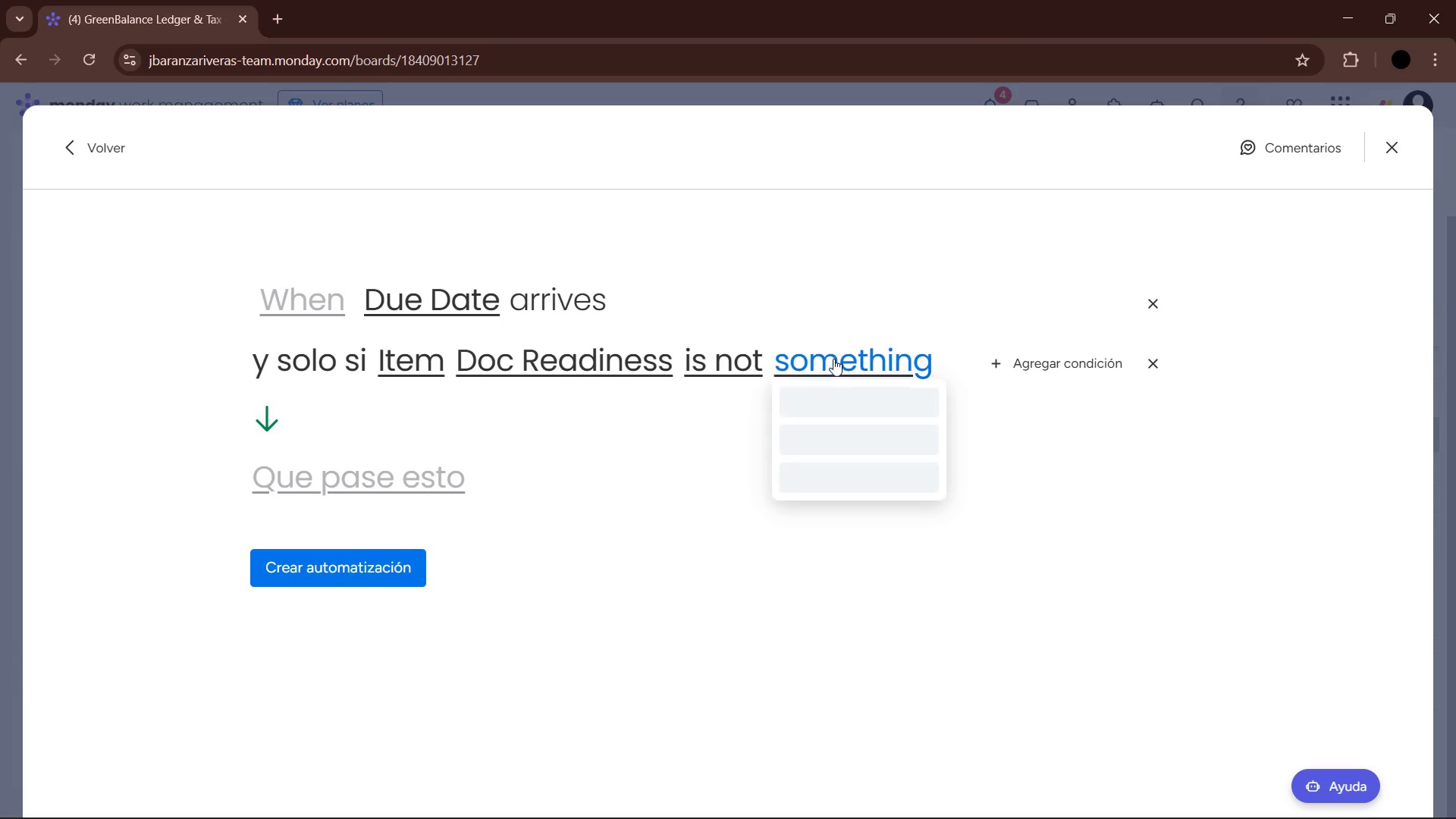 
mouse_move([863, 413])
 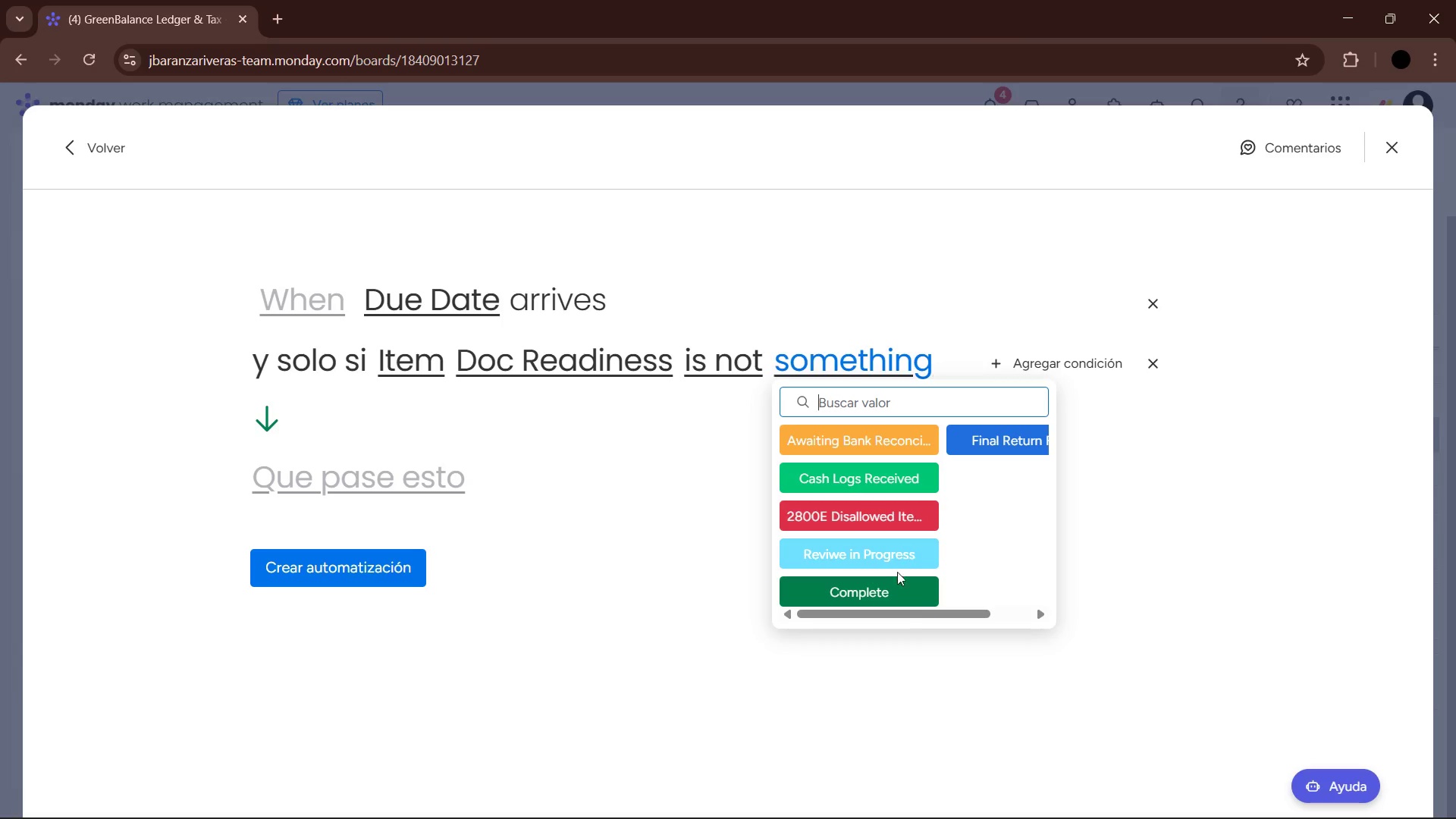 
left_click([915, 594])
 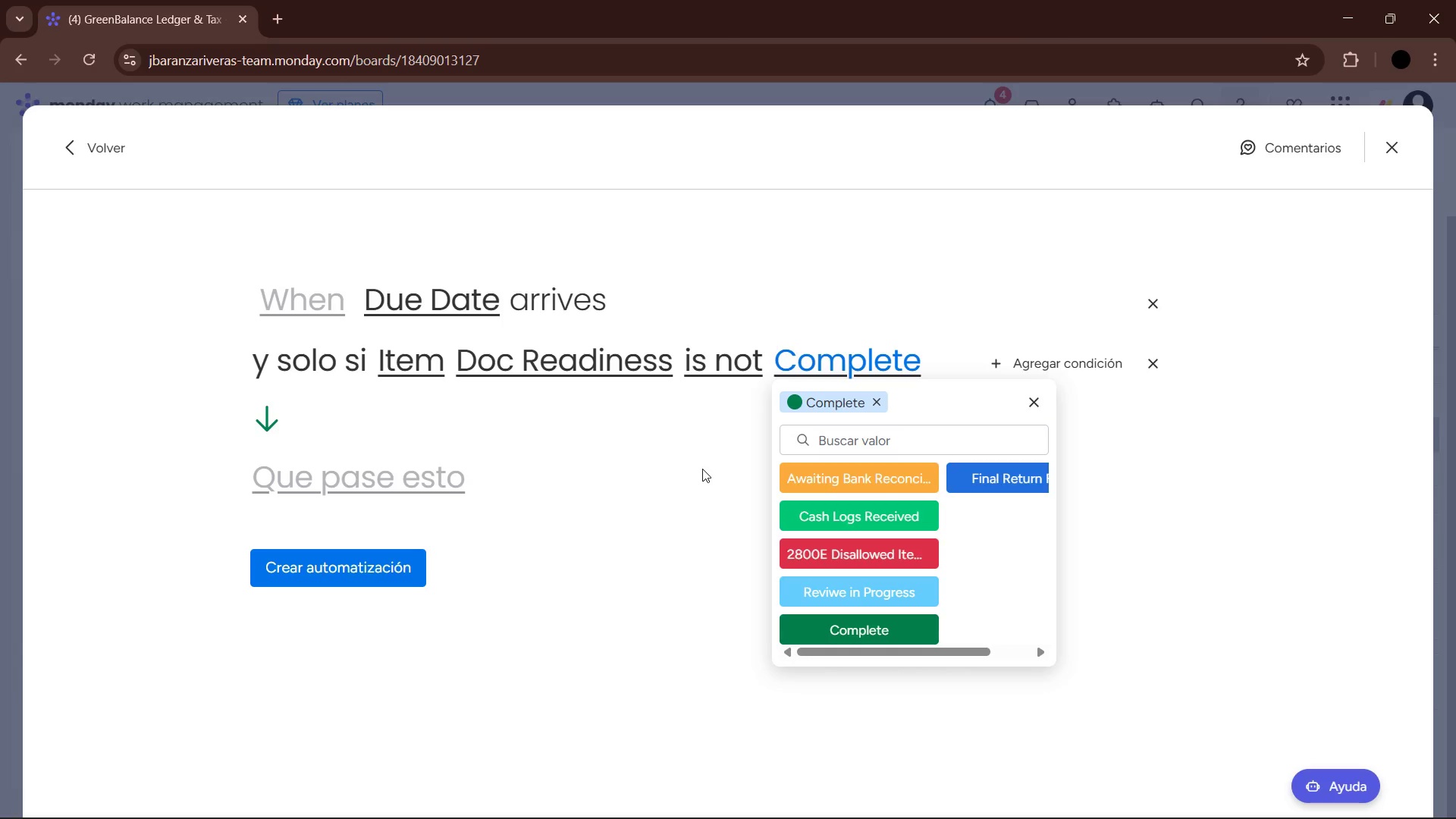 
left_click([702, 469])
 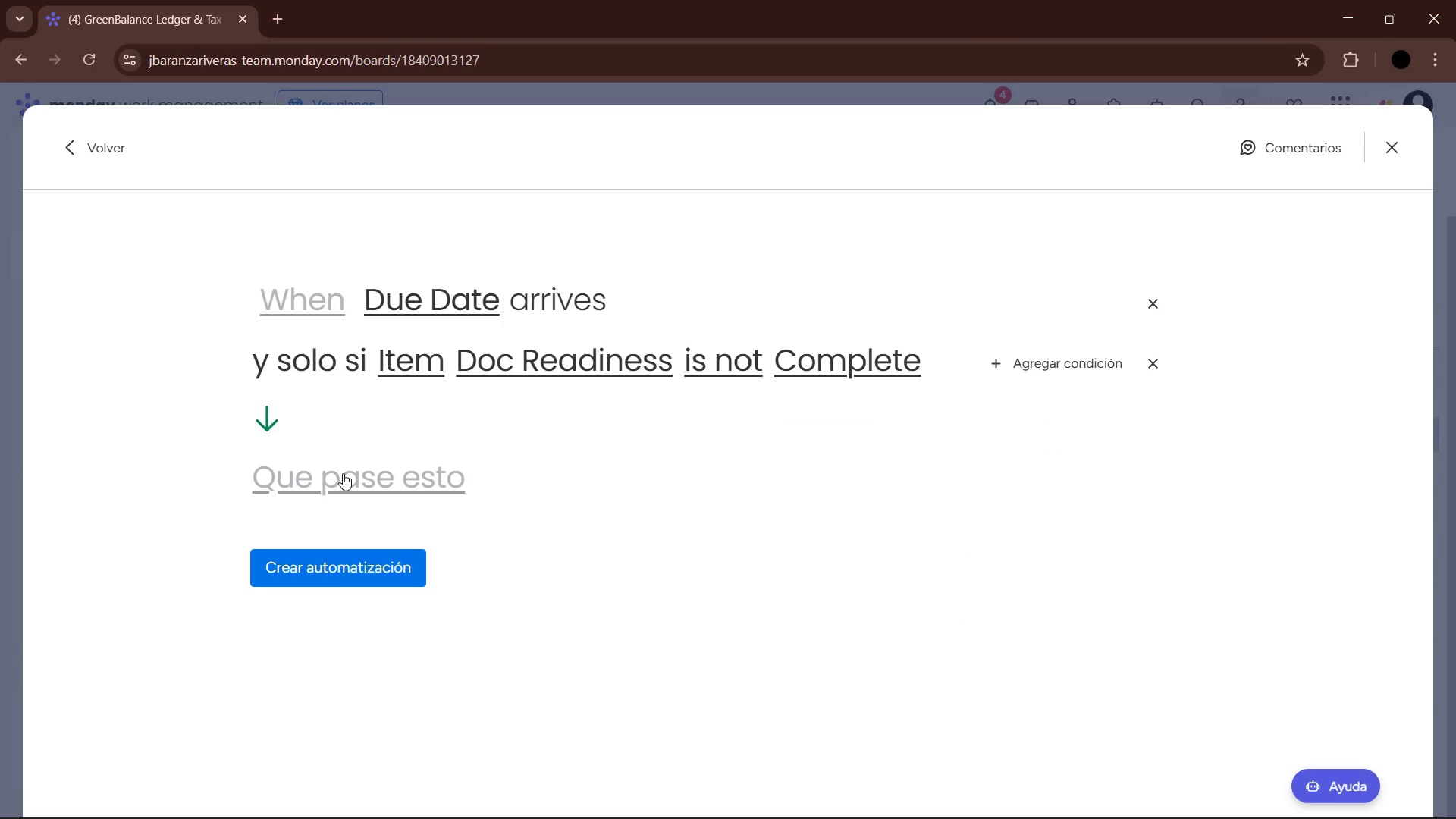 
wait(6.47)
 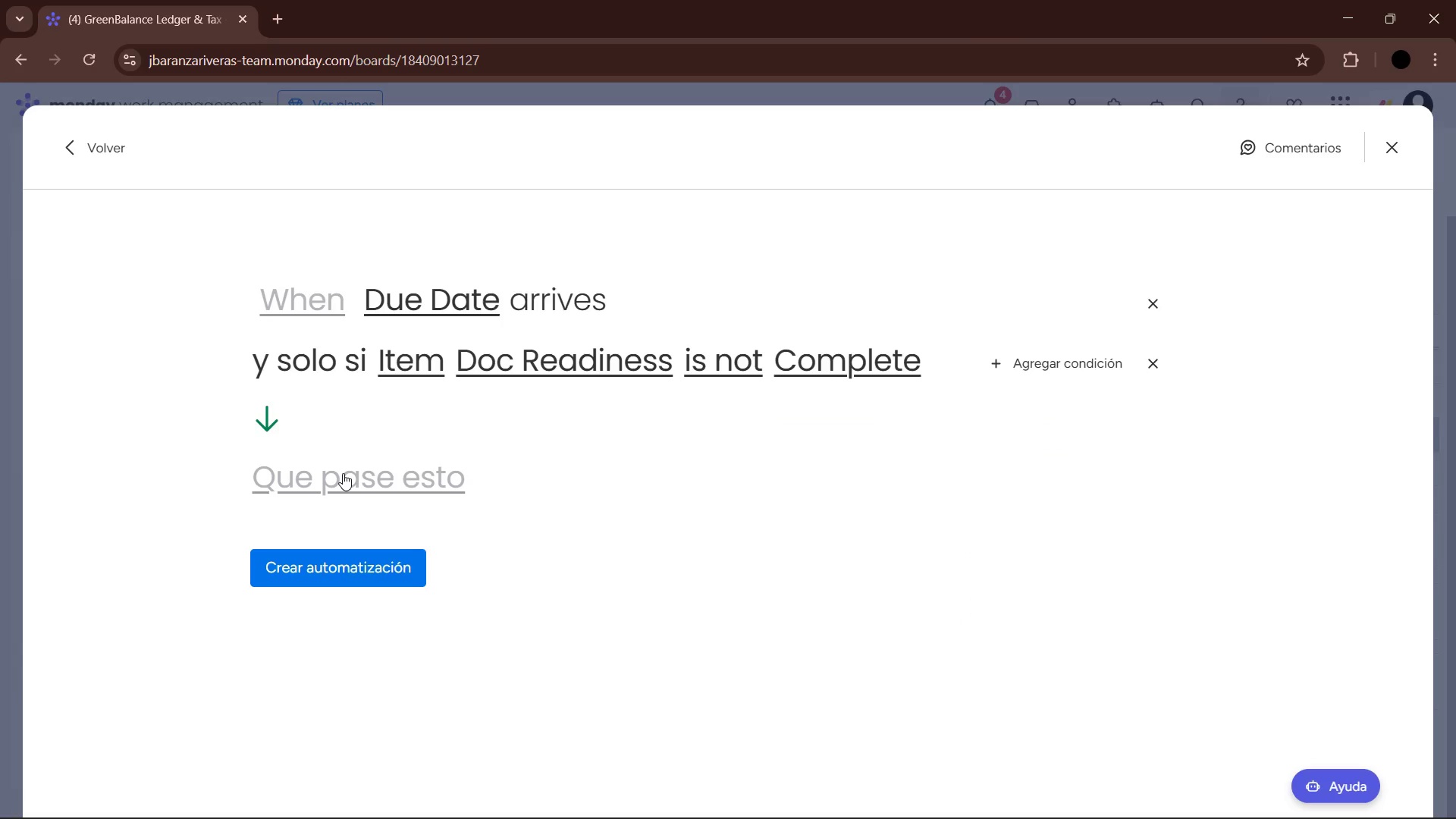 
left_click([343, 473])
 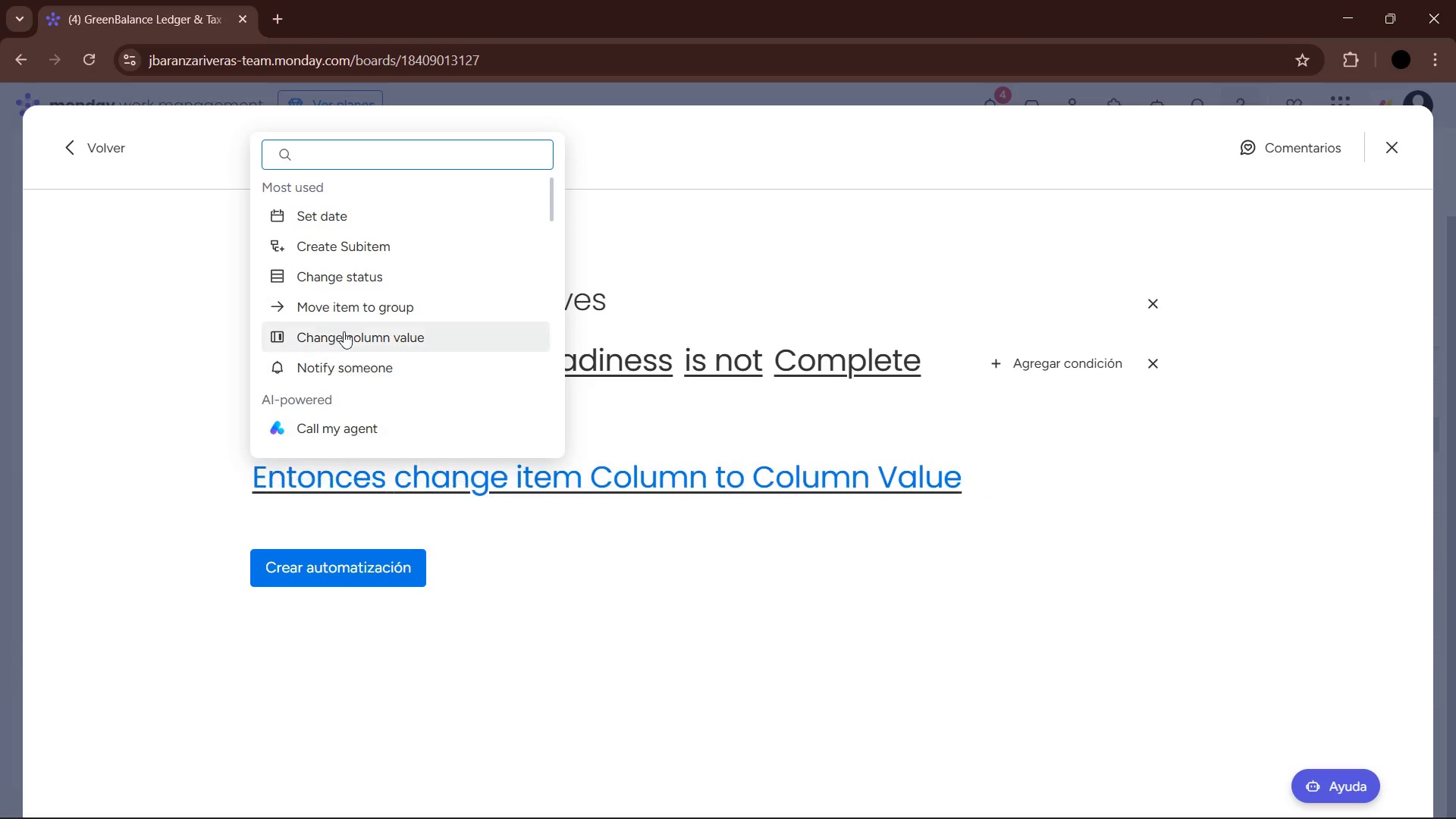 
left_click([353, 360])
 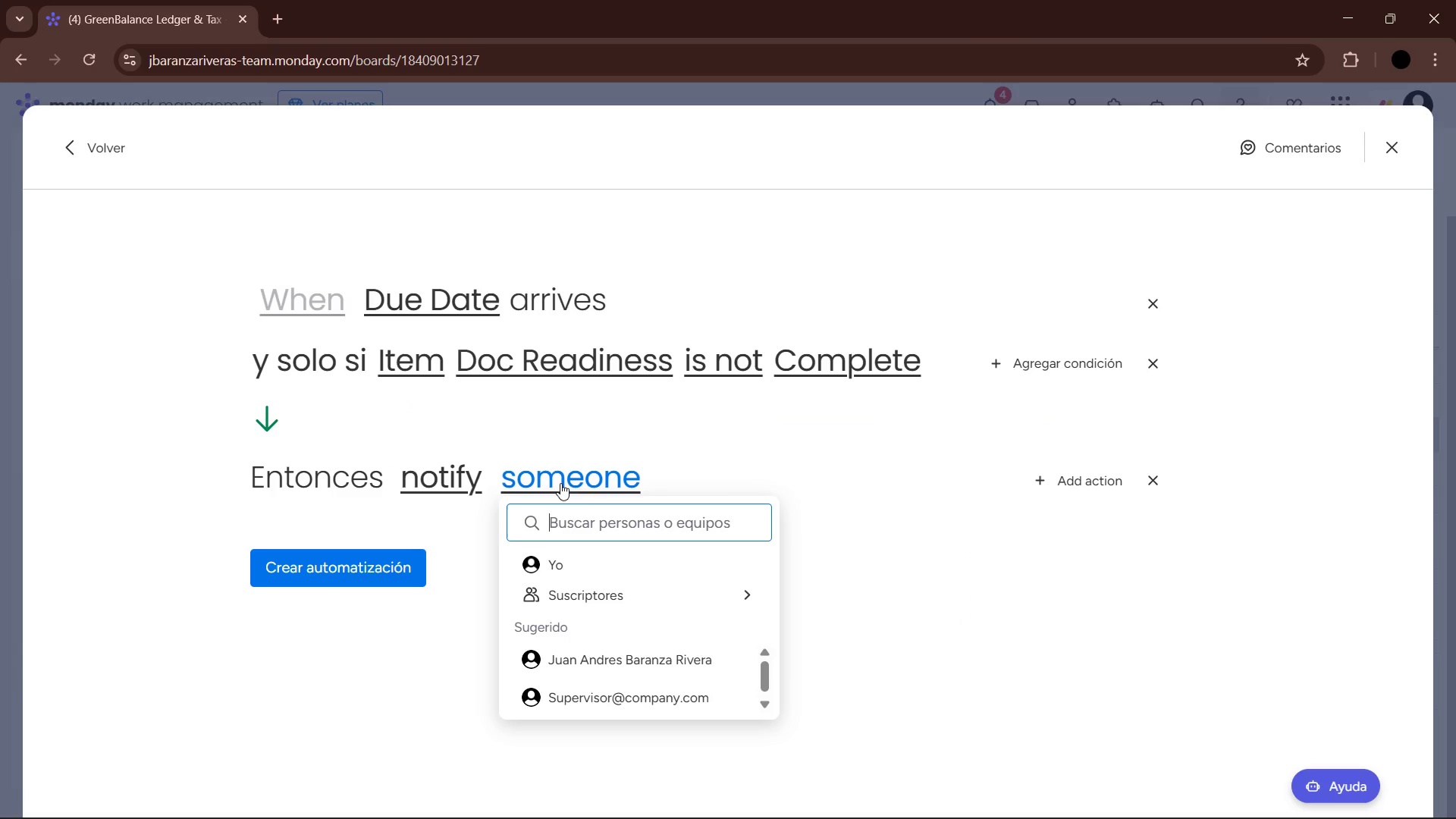 
left_click([576, 562])
 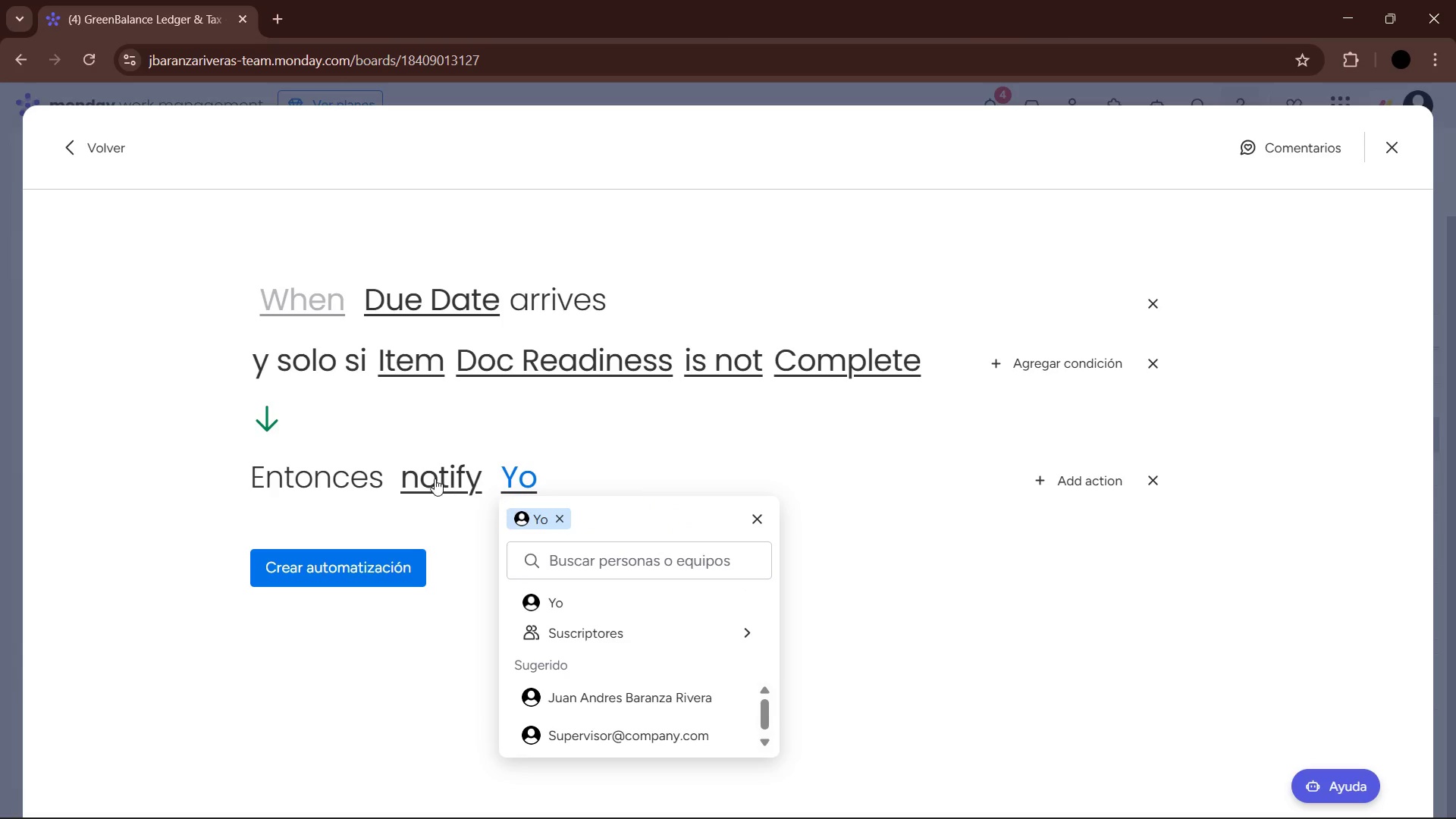 
left_click([434, 475])
 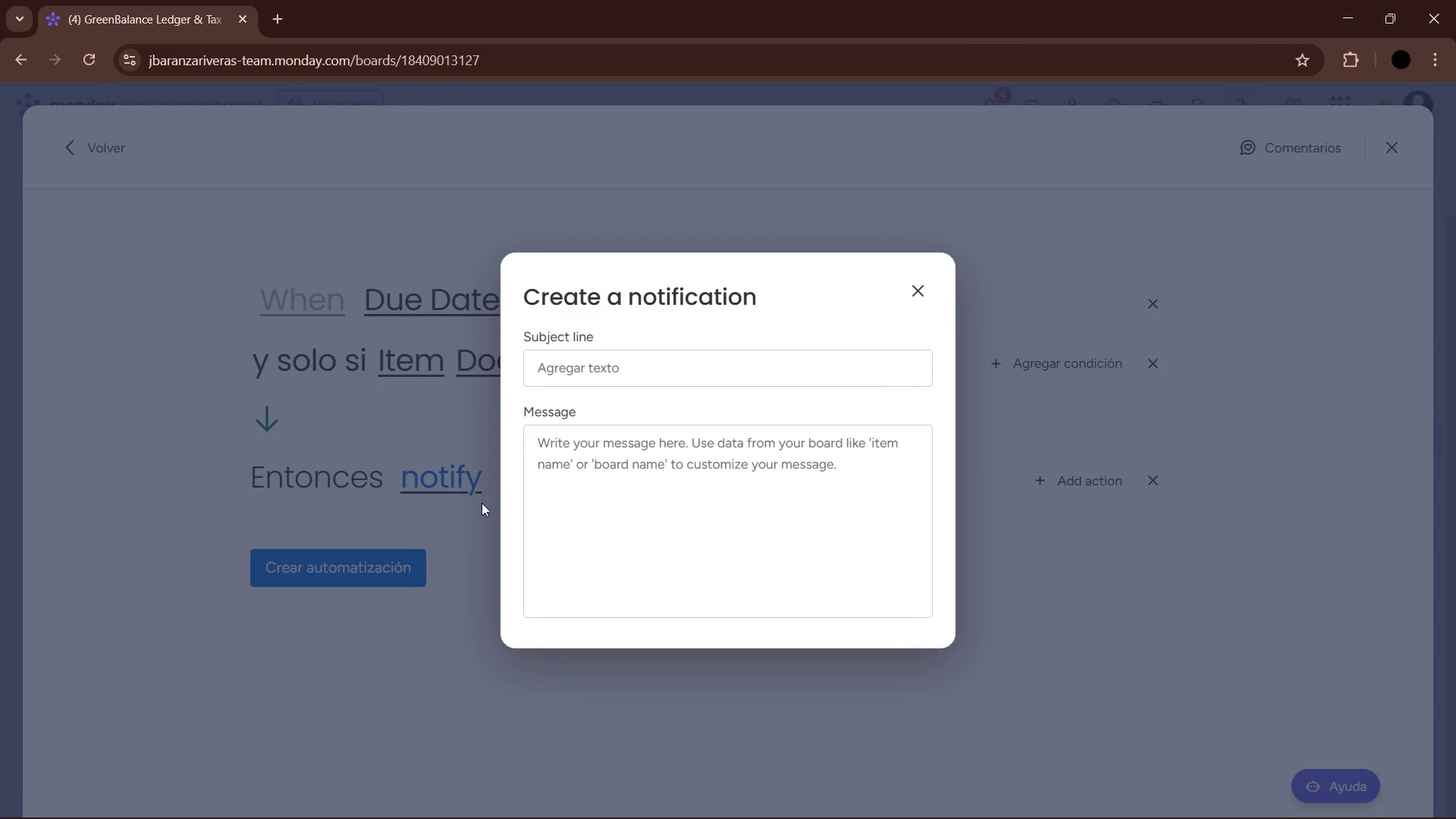 
left_click([450, 520])
 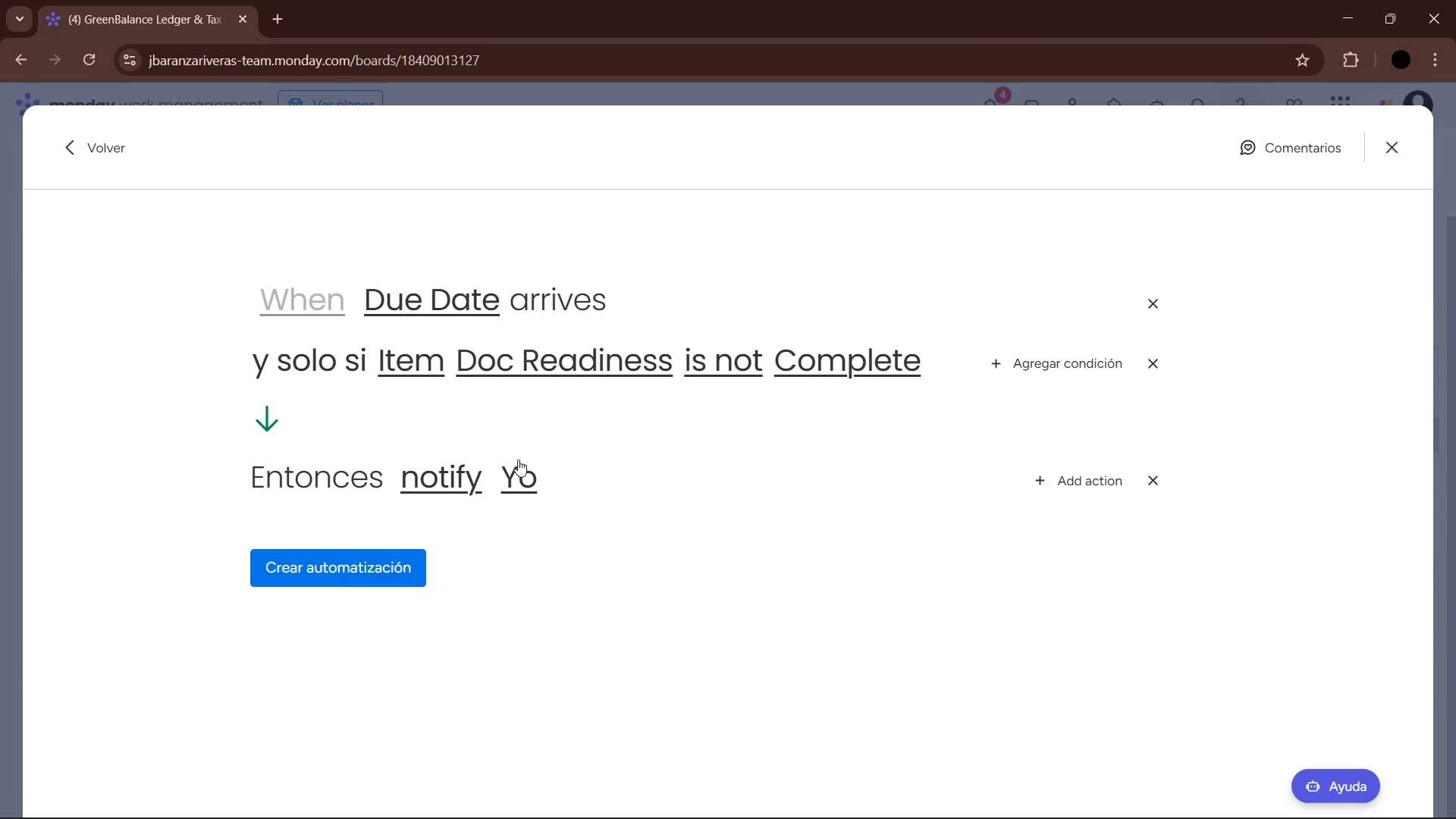 
wait(36.91)
 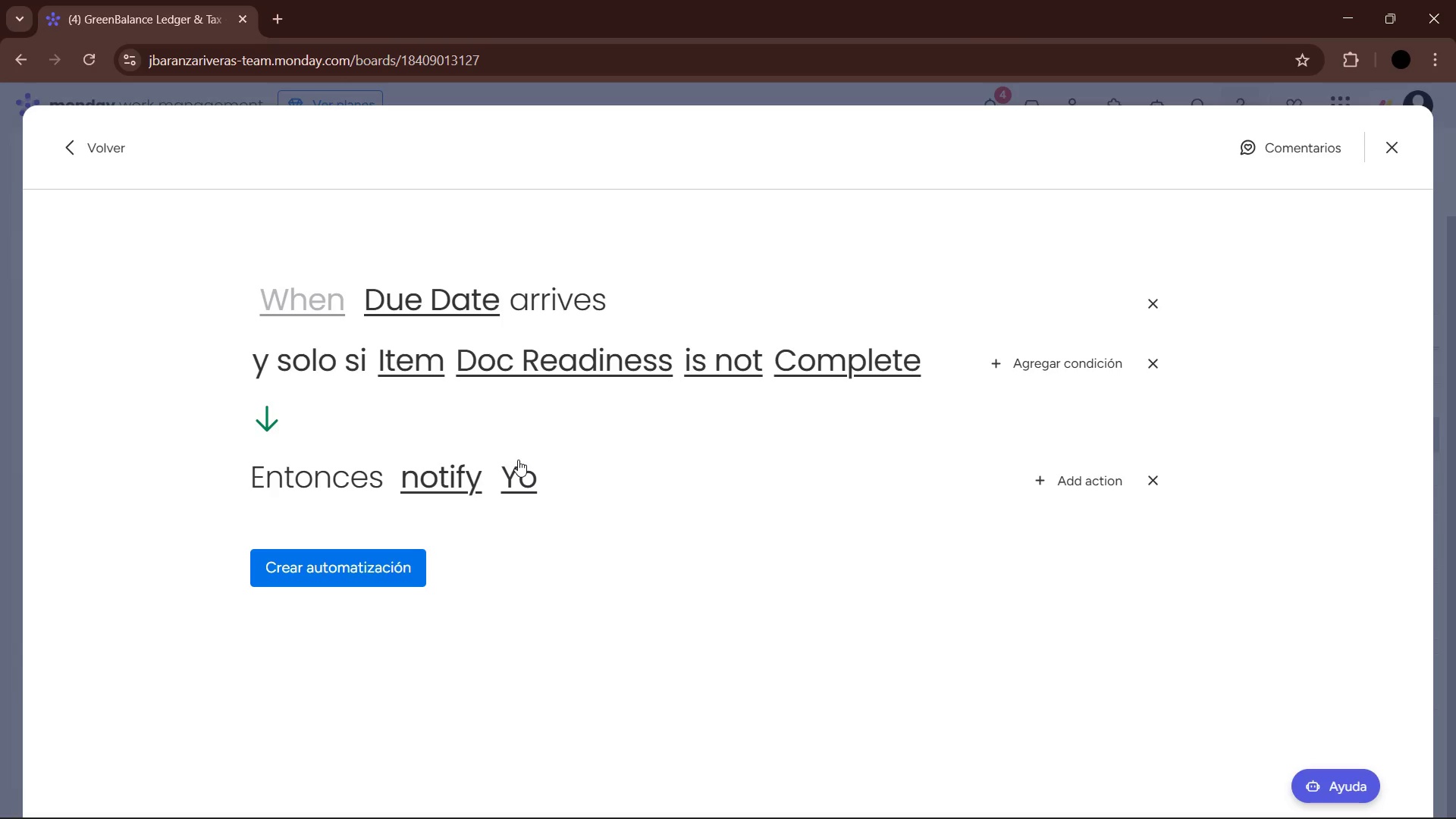 
left_click([1072, 482])
 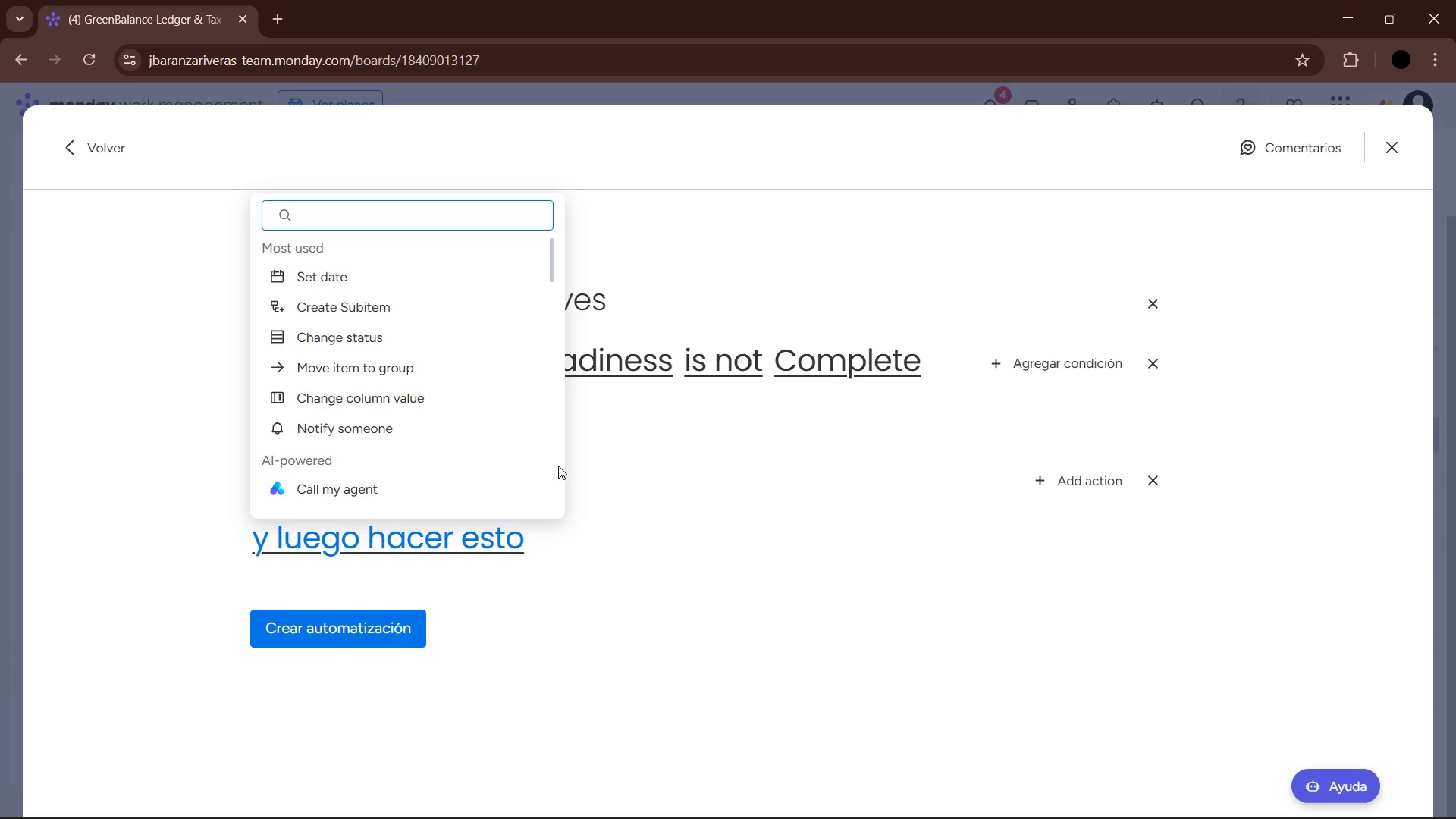 
left_click([321, 265])
 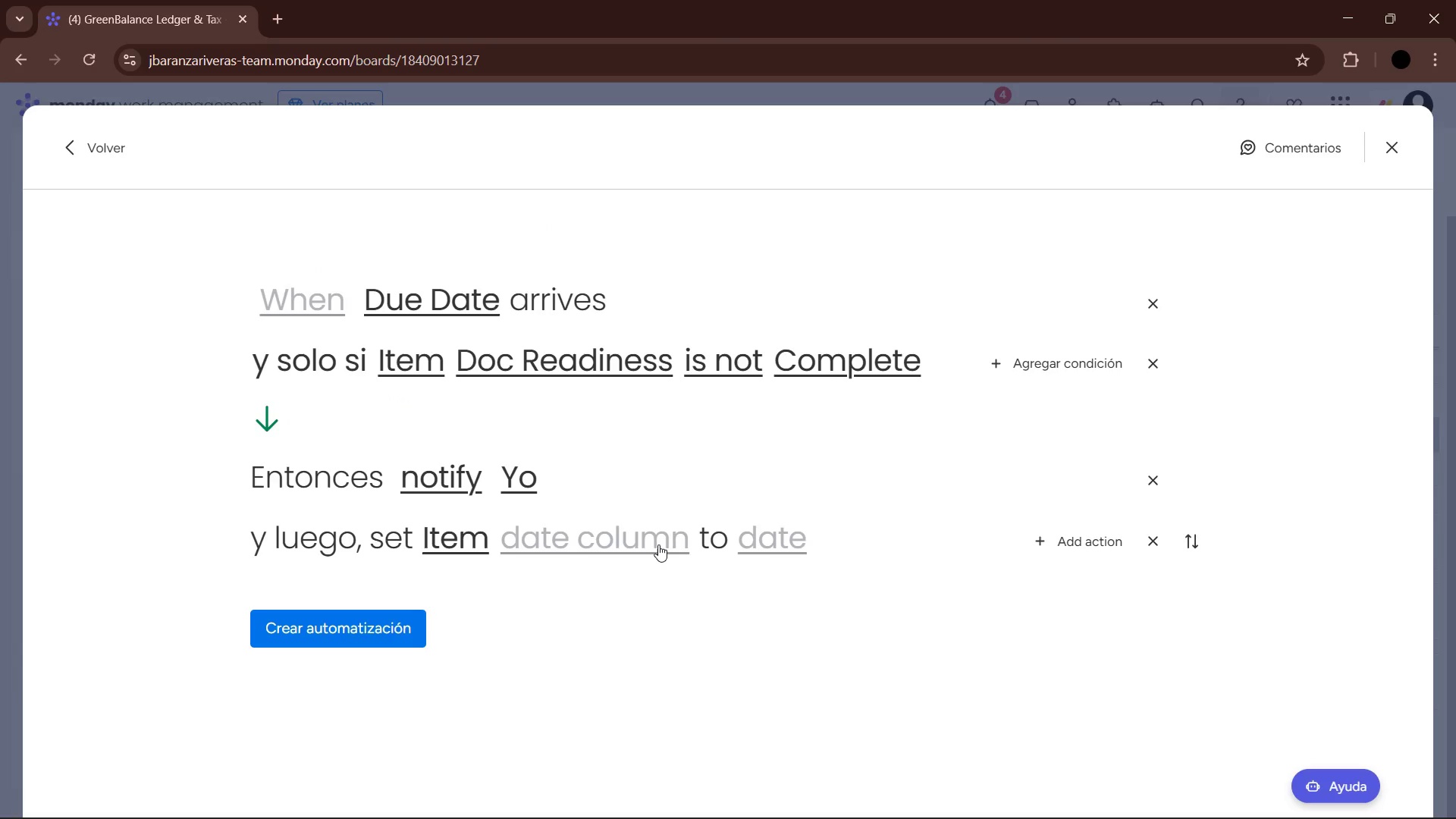 
left_click([659, 544])
 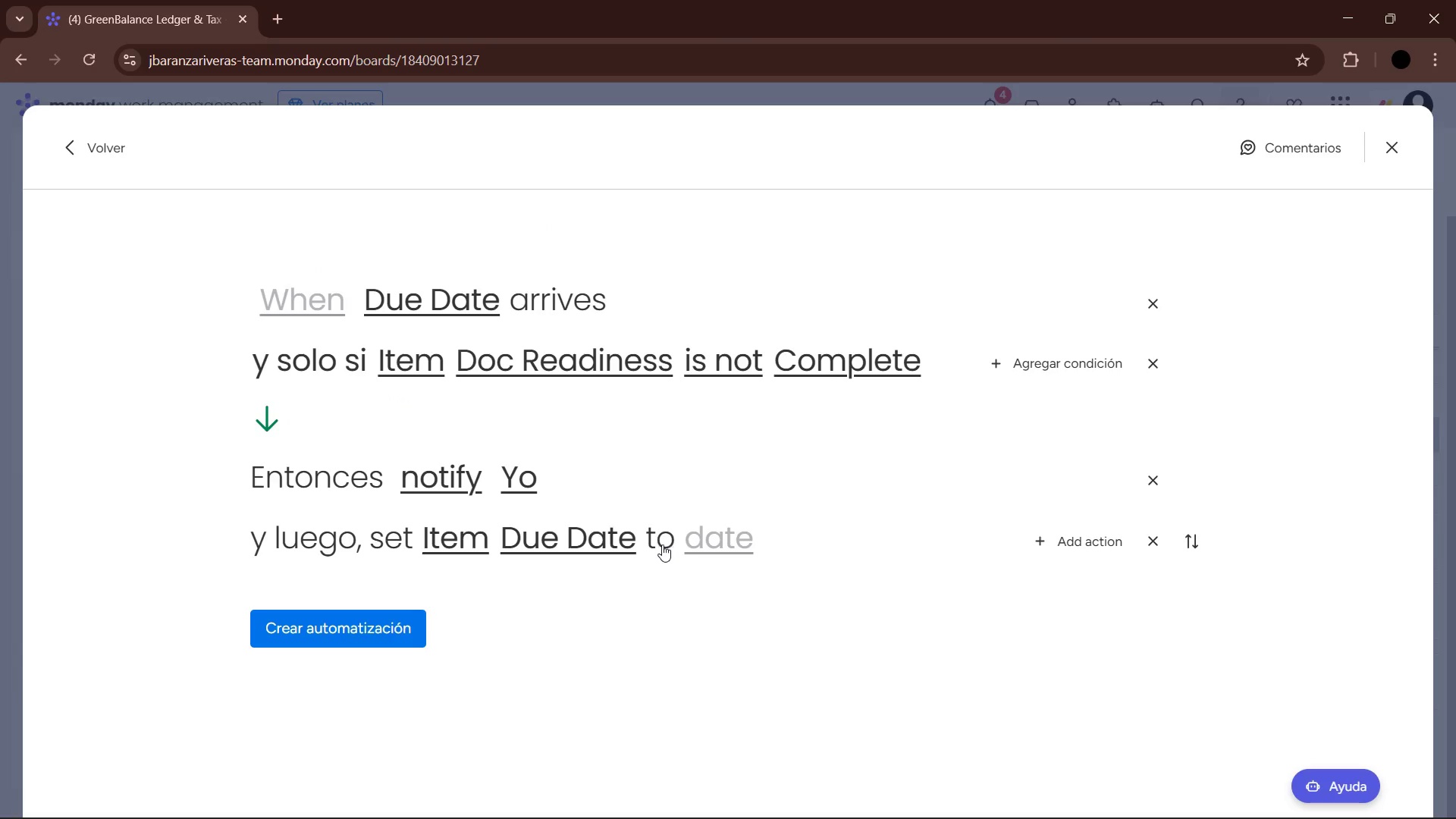 
left_click([744, 545])
 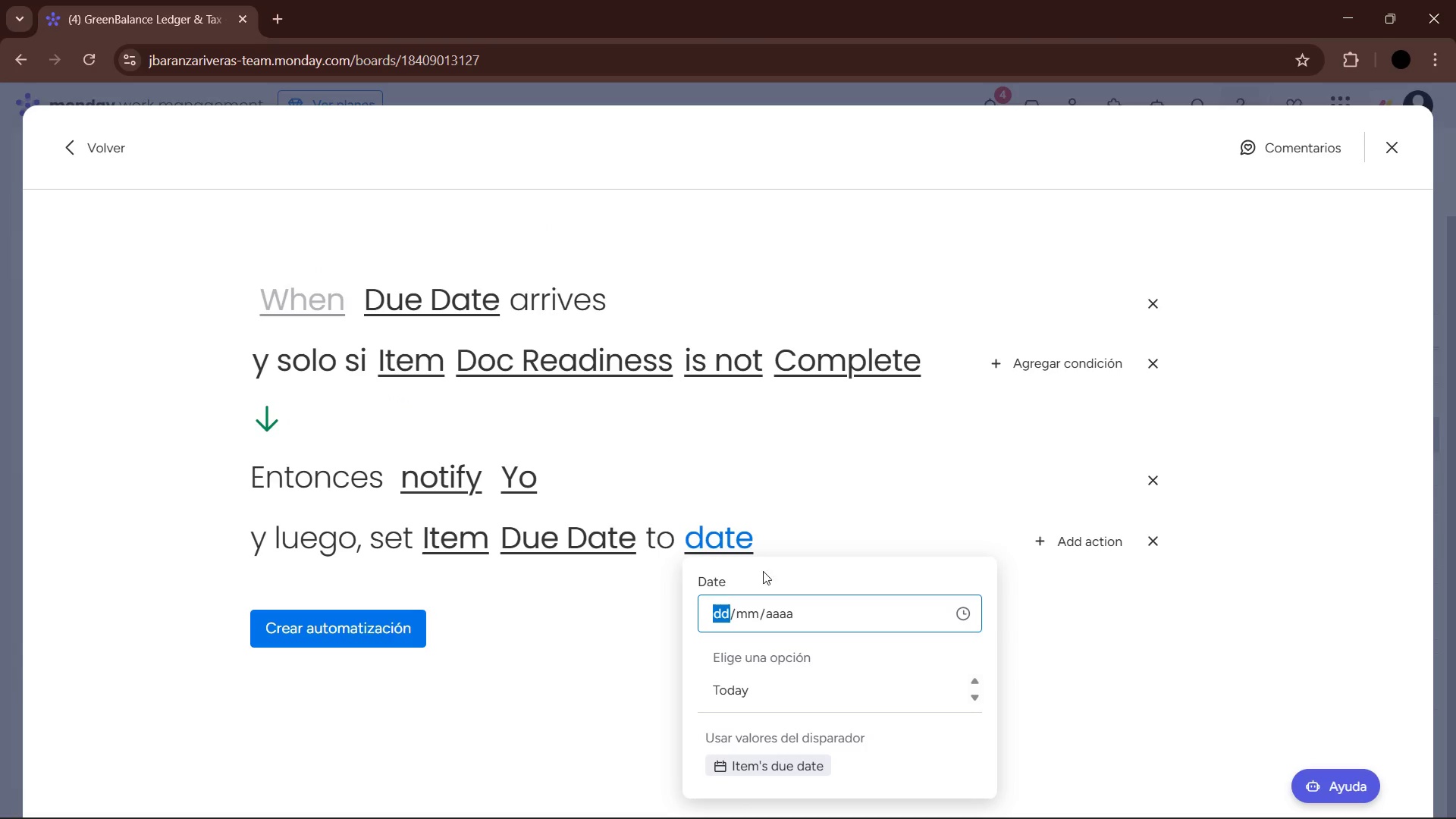 
left_click([806, 686])
 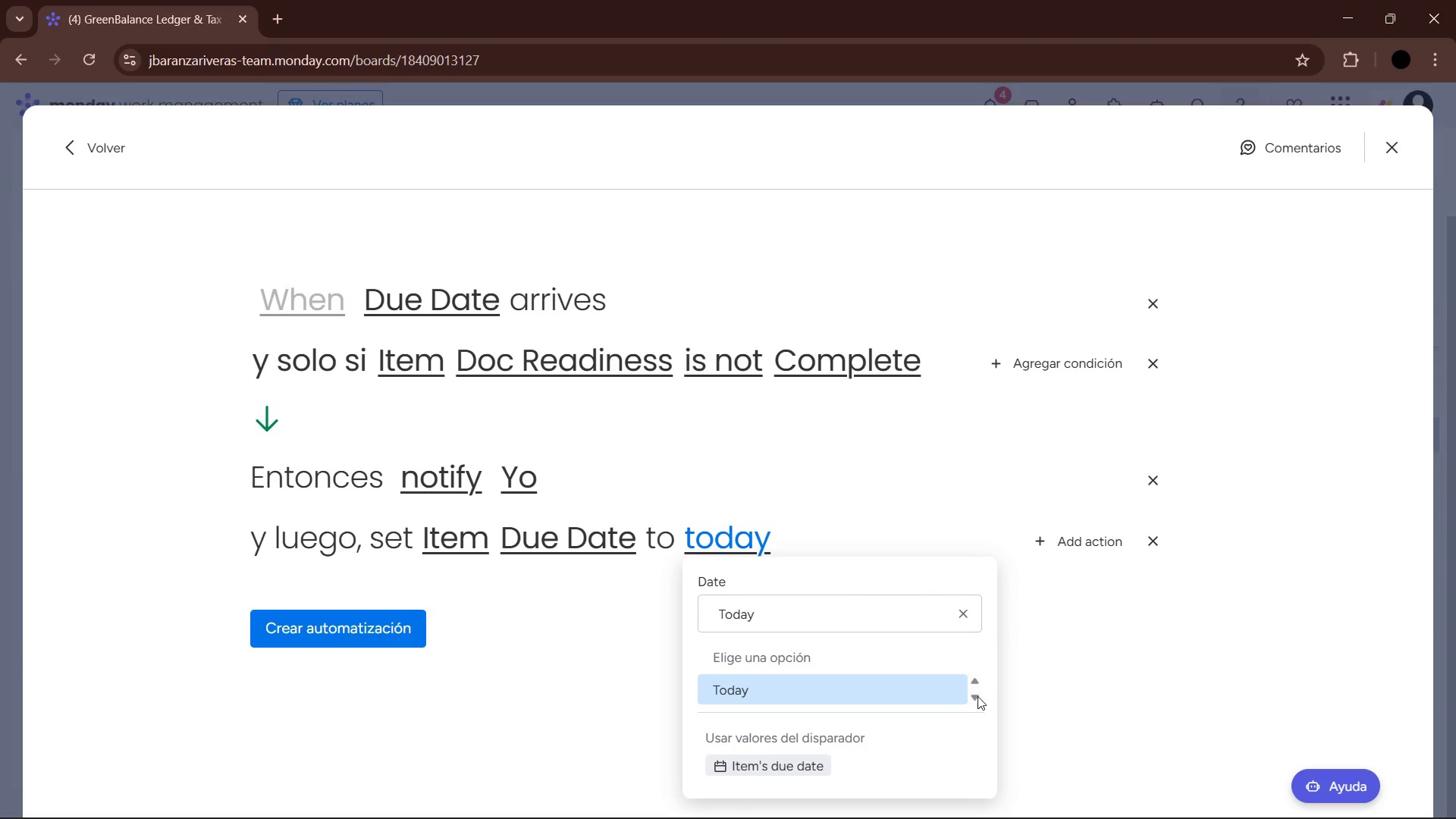 
double_click([973, 698])
 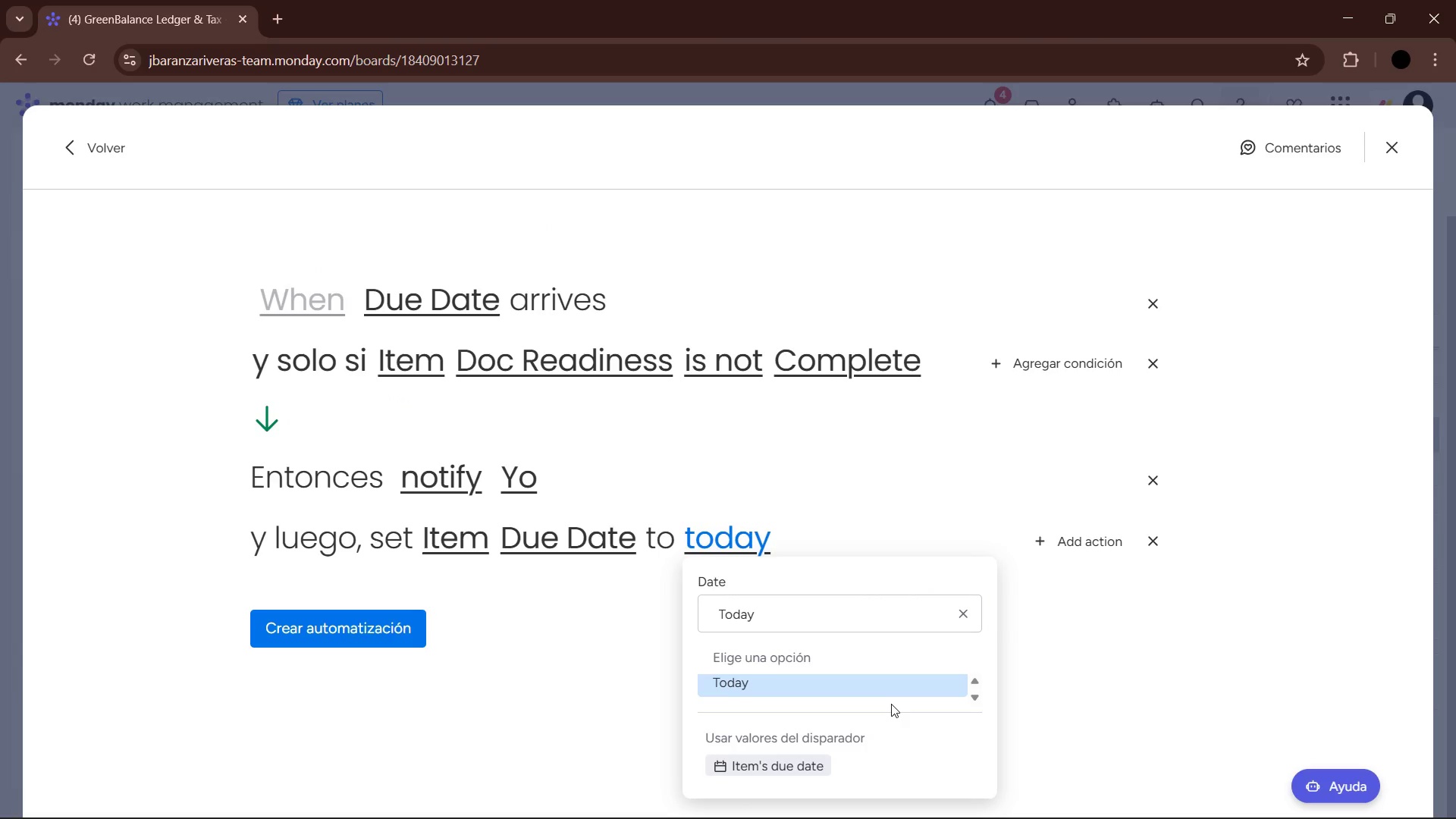 
scroll: coordinate [886, 706], scroll_direction: down, amount: 2.0
 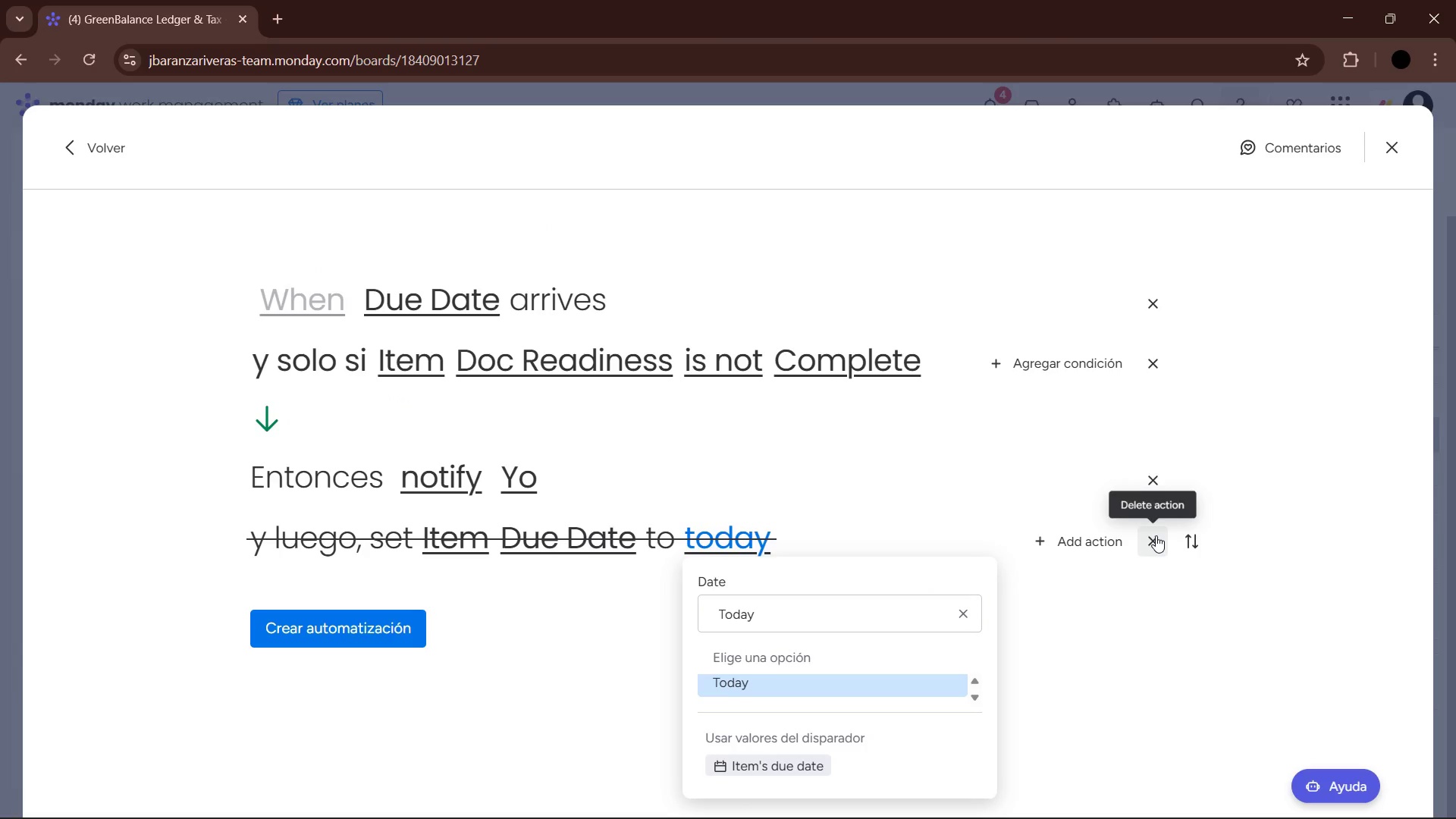 
left_click([1156, 535])
 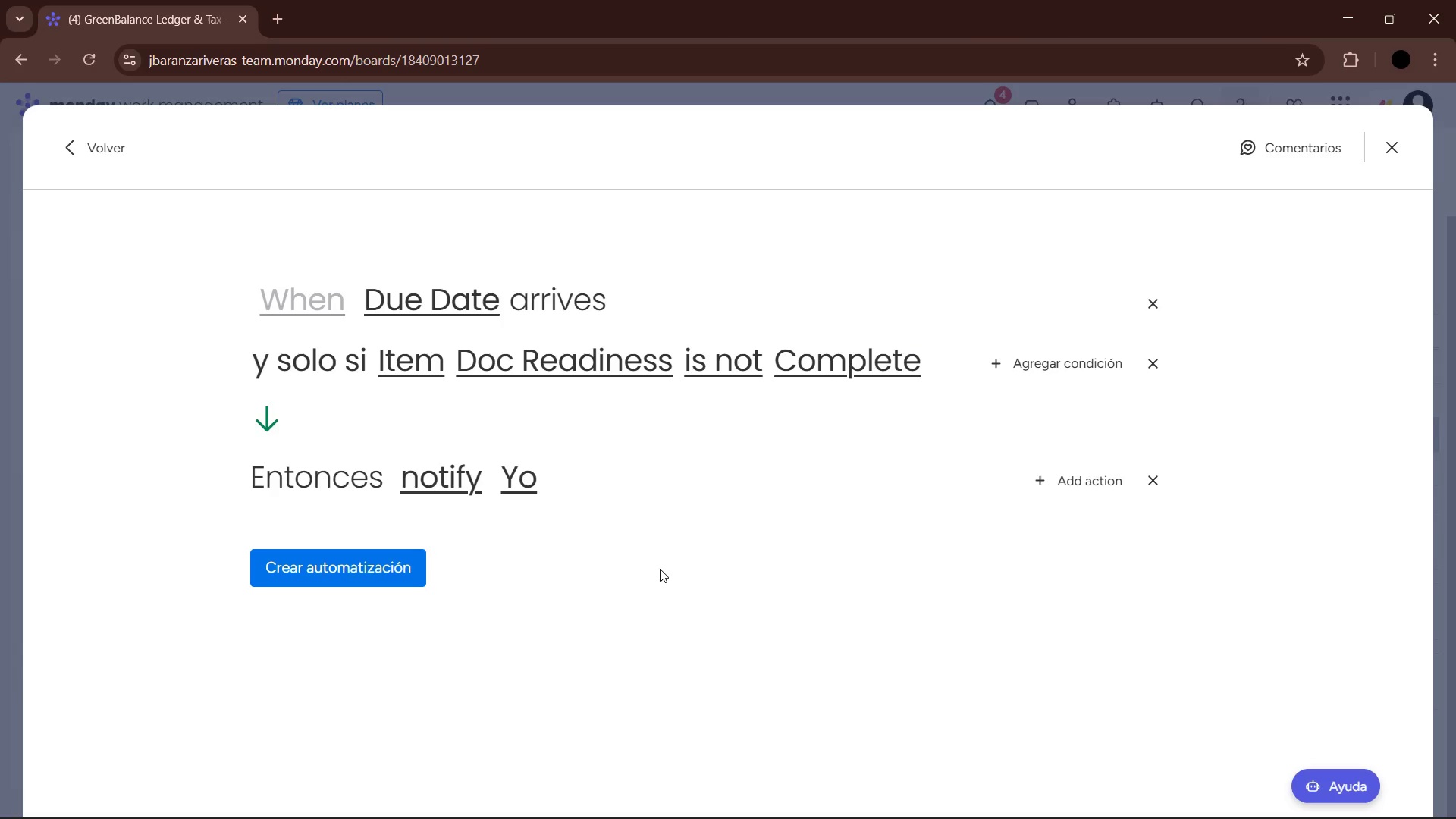 
wait(16.52)
 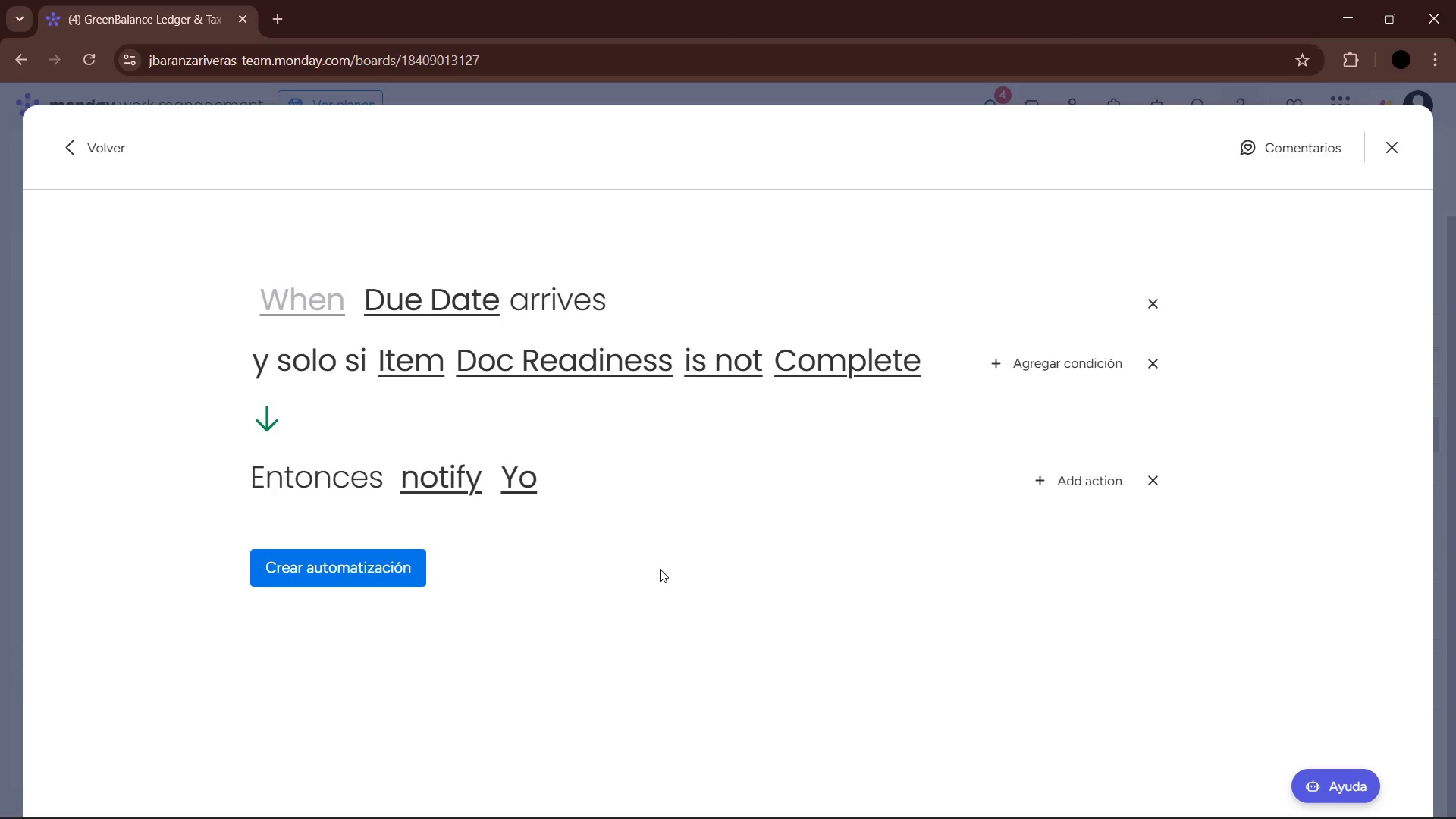 
left_click([290, 301])
 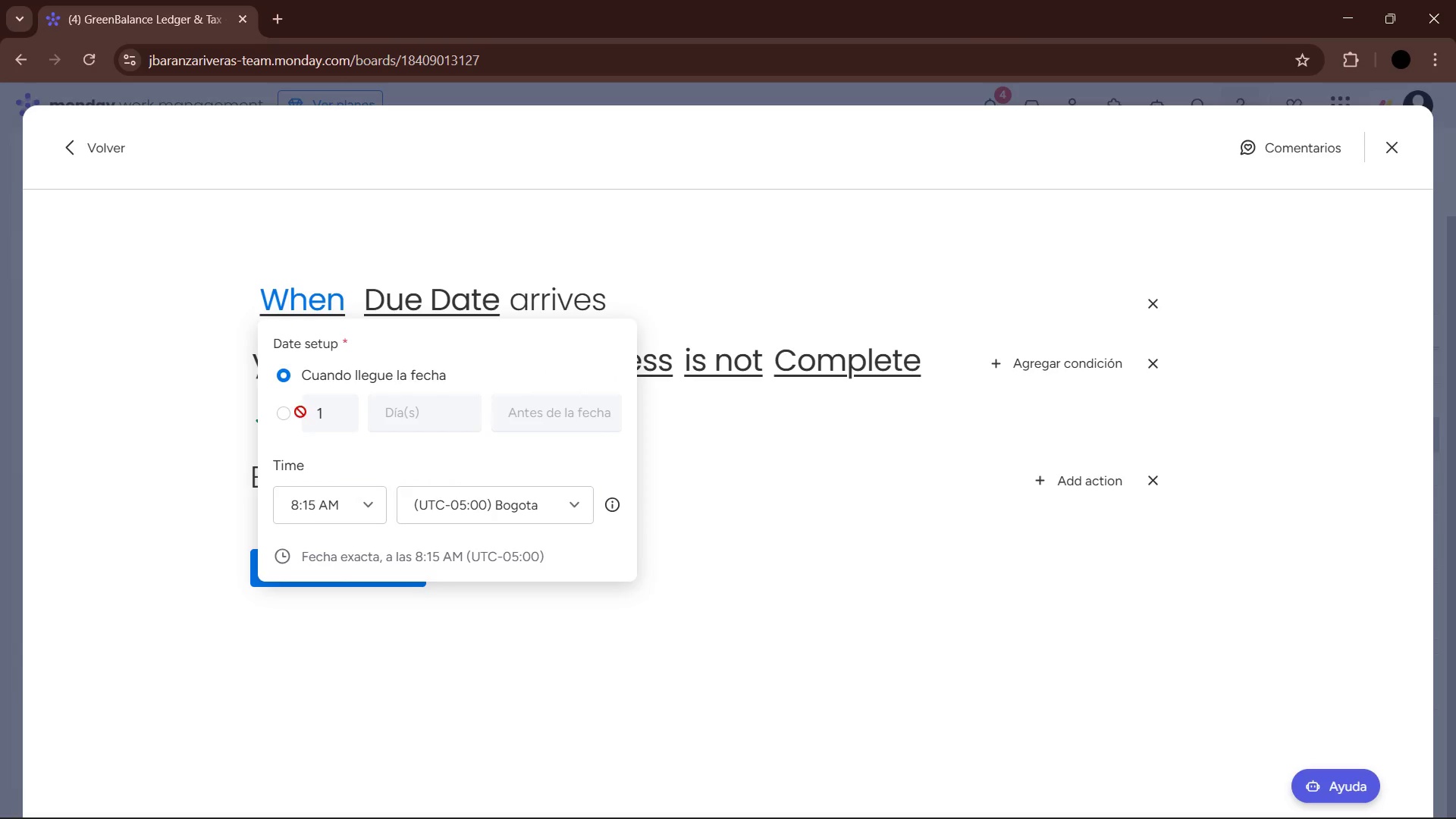 
left_click([288, 411])
 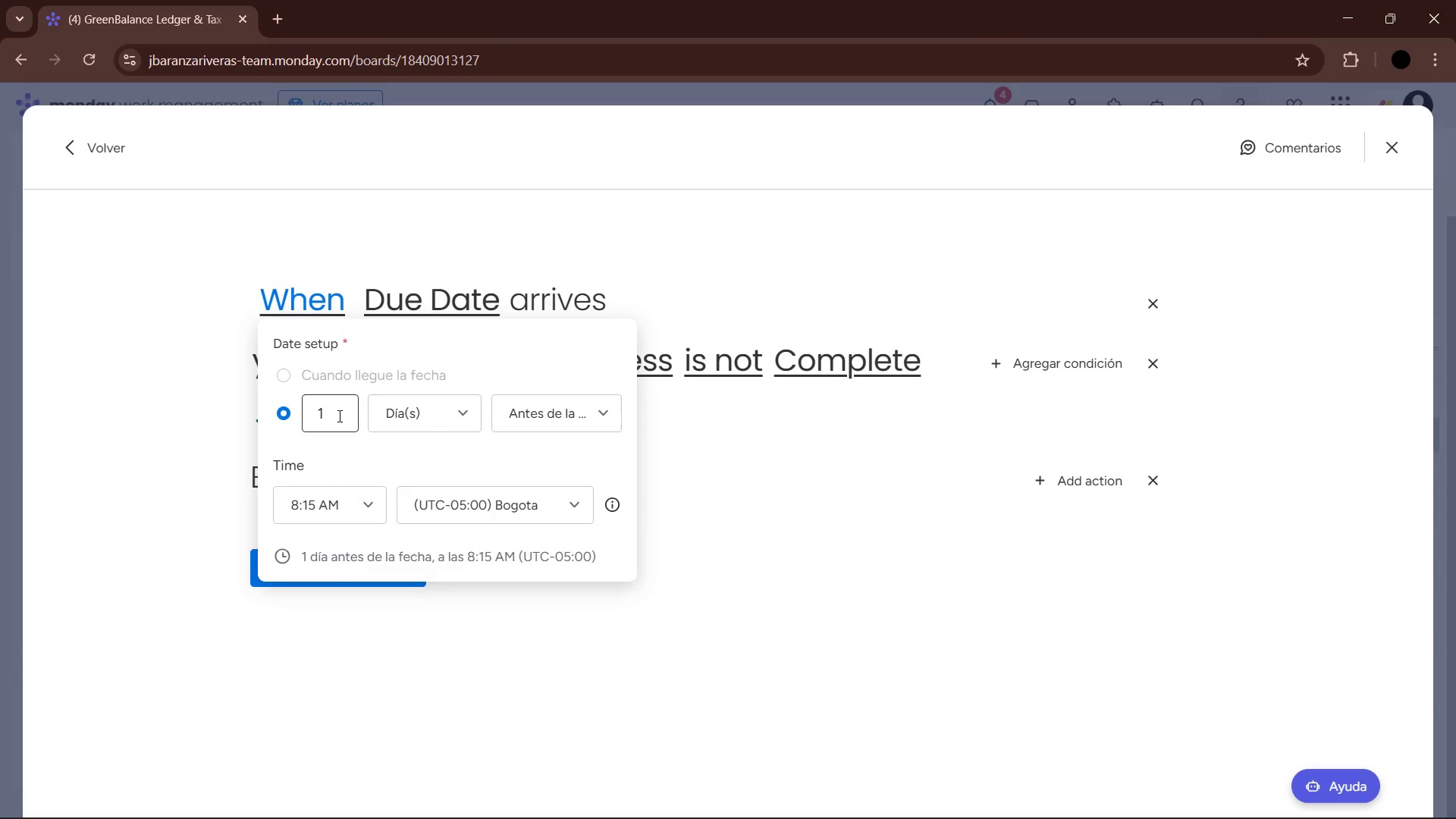 
left_click([338, 416])
 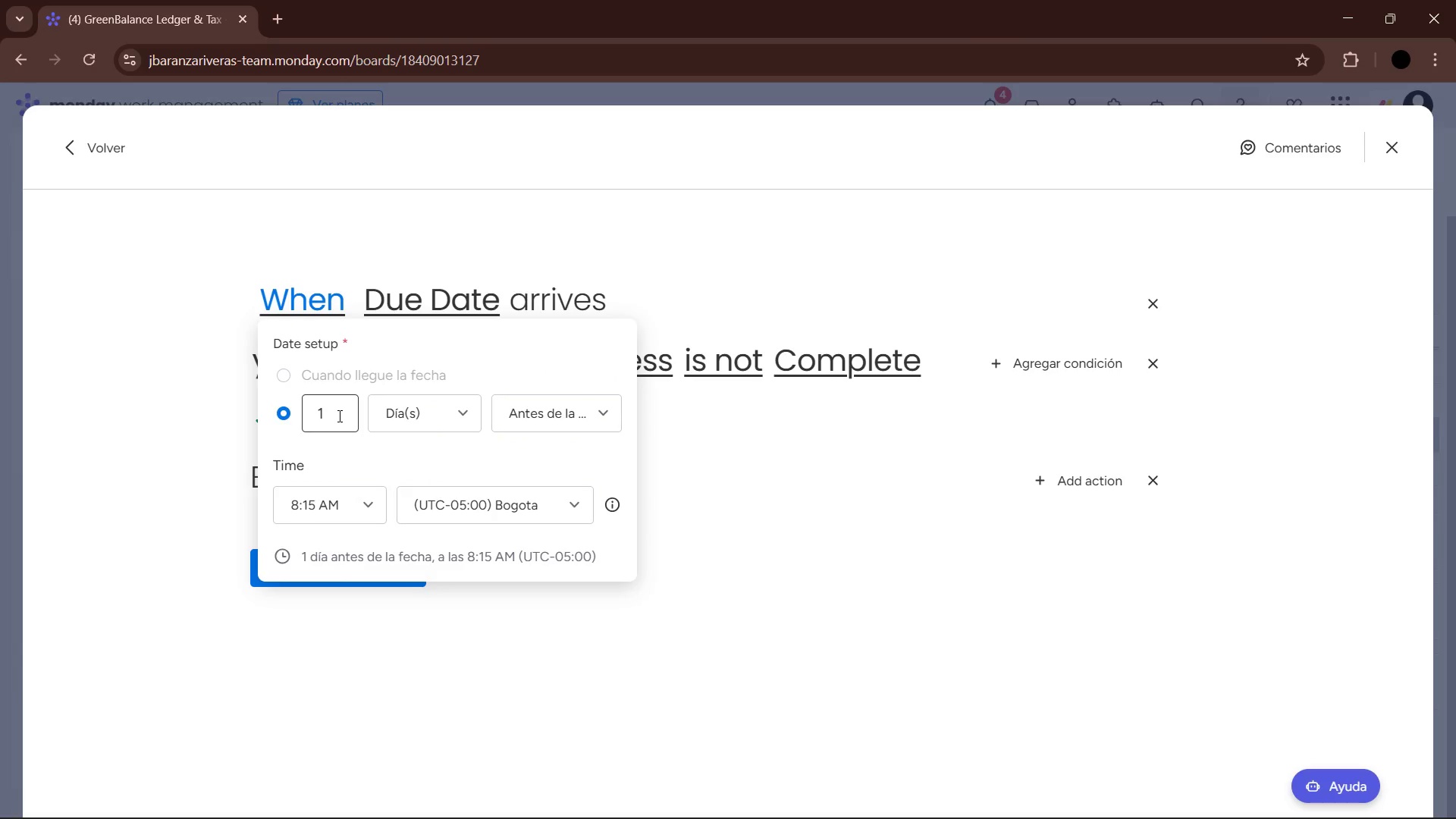 
key(Backspace)
 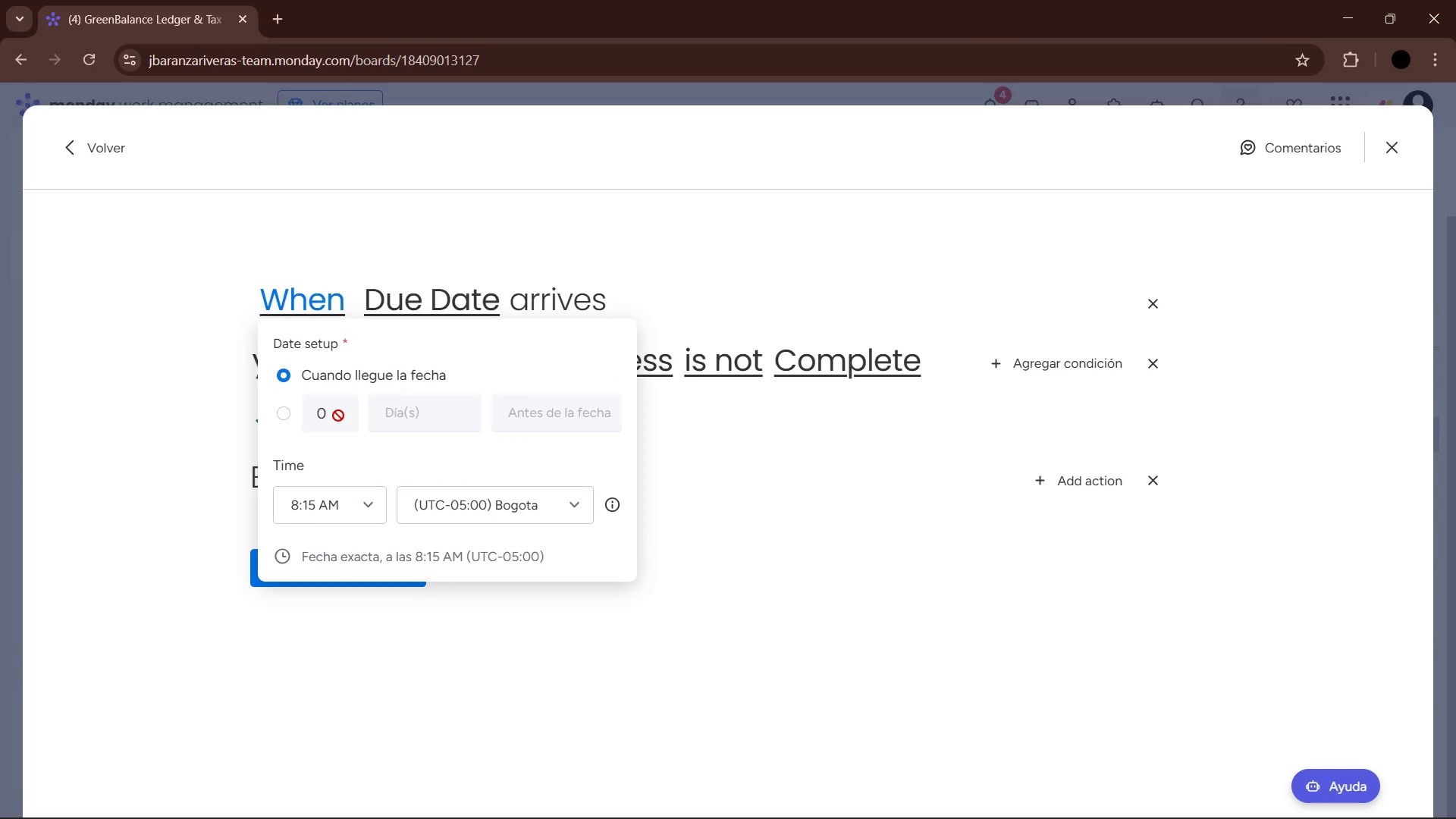 
key(Numpad2)
 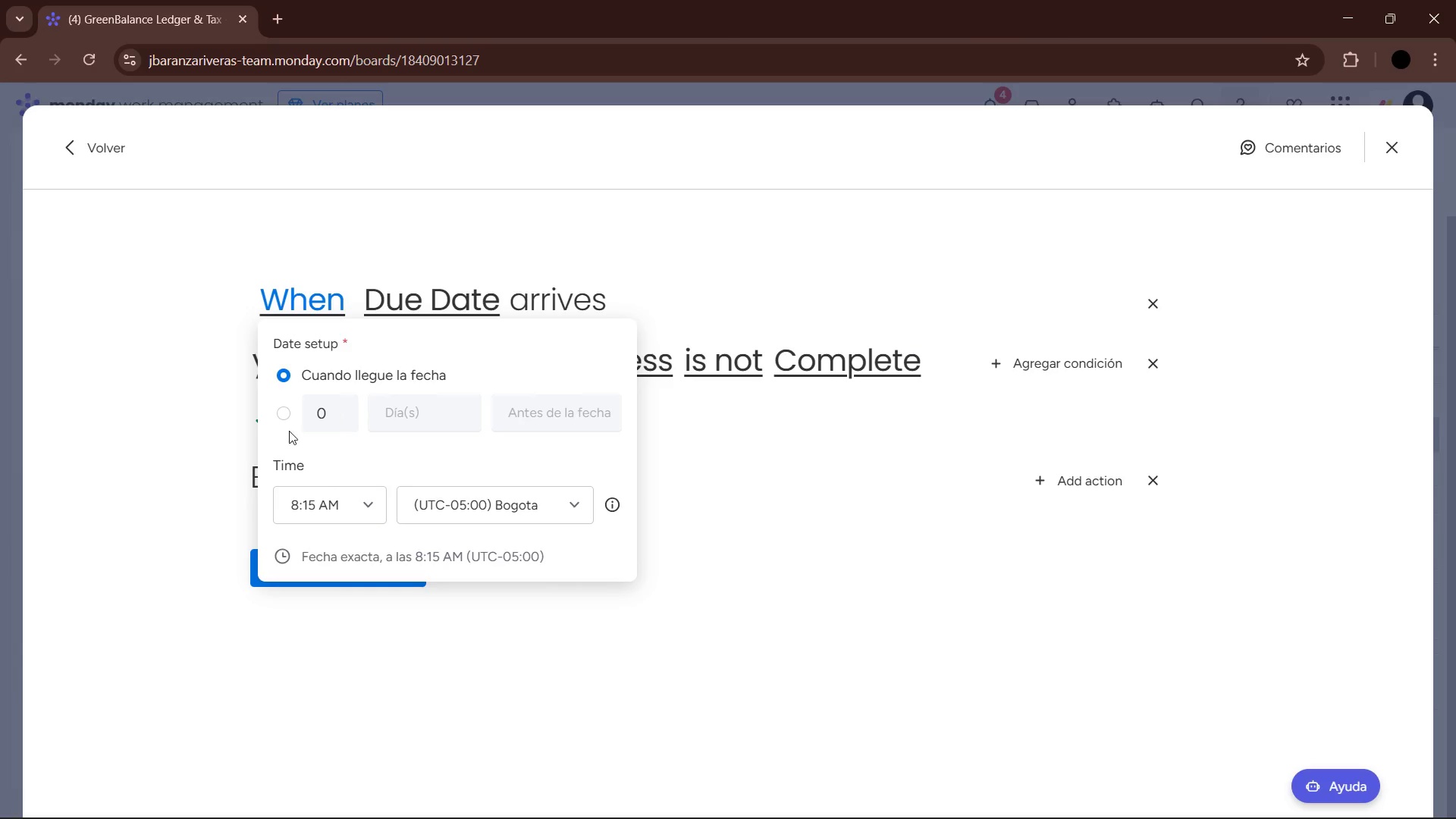 
double_click([284, 418])
 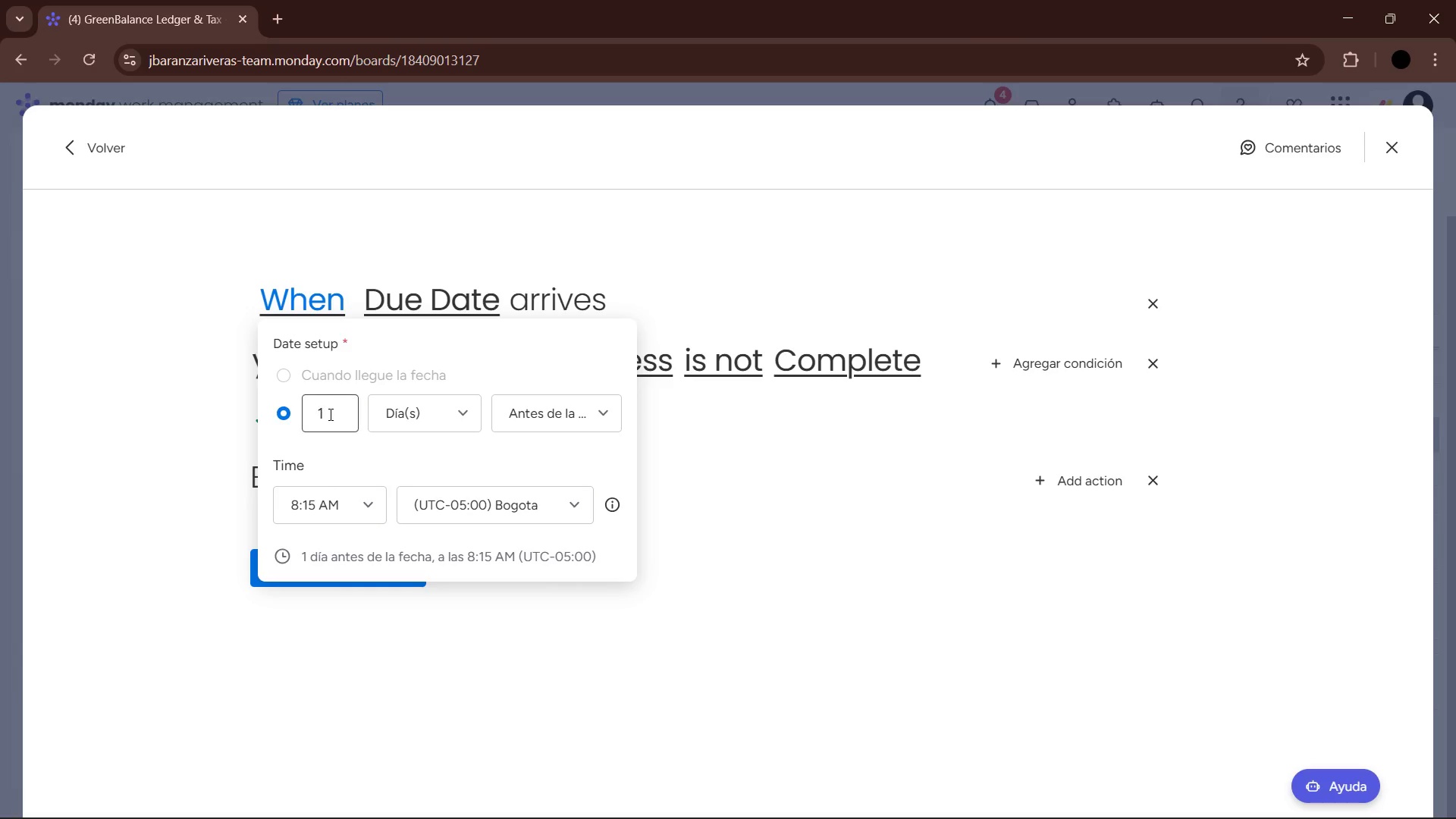 
left_click_drag(start_coordinate=[331, 416], to_coordinate=[309, 415])
 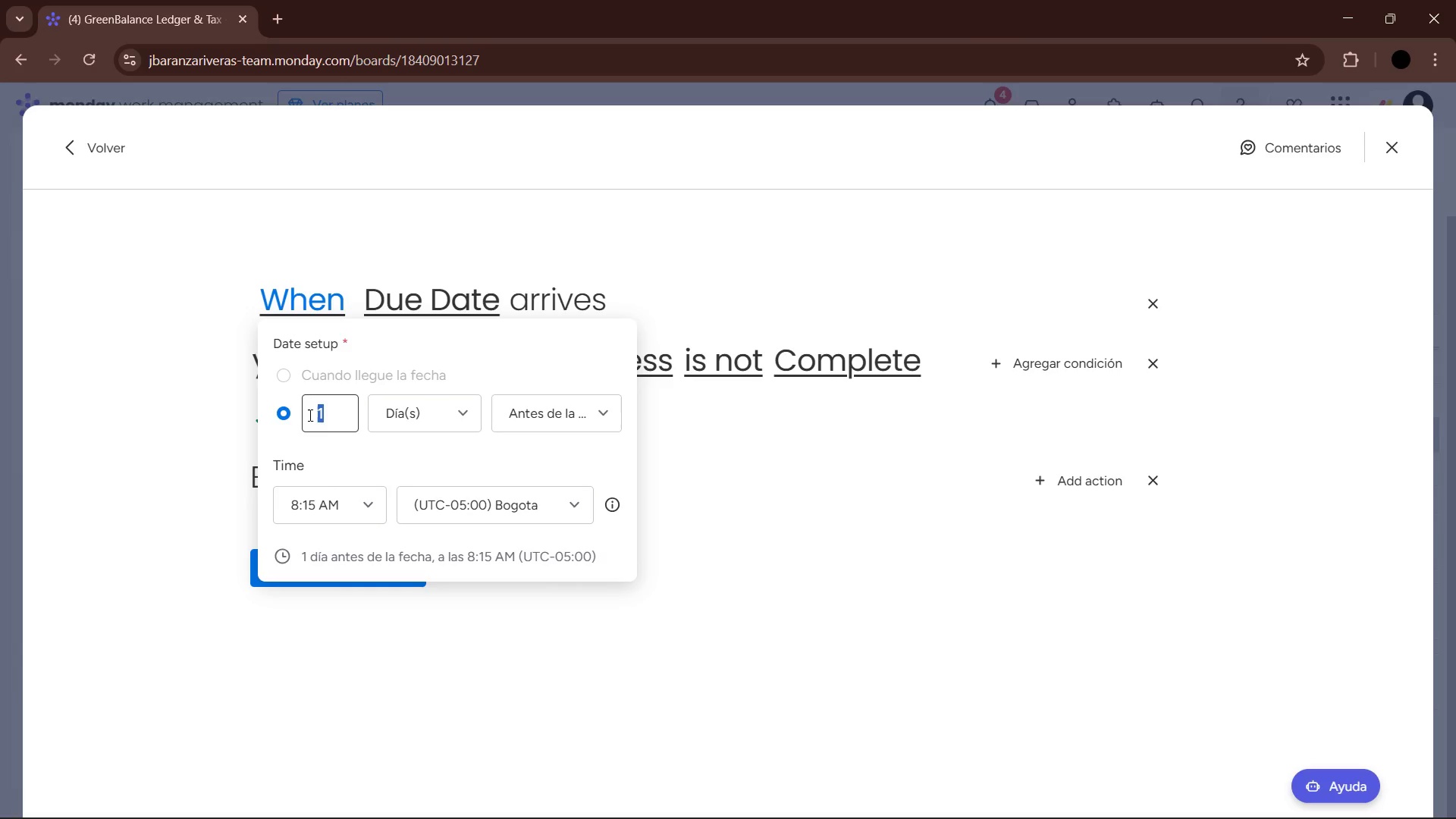 
key(Numpad2)
 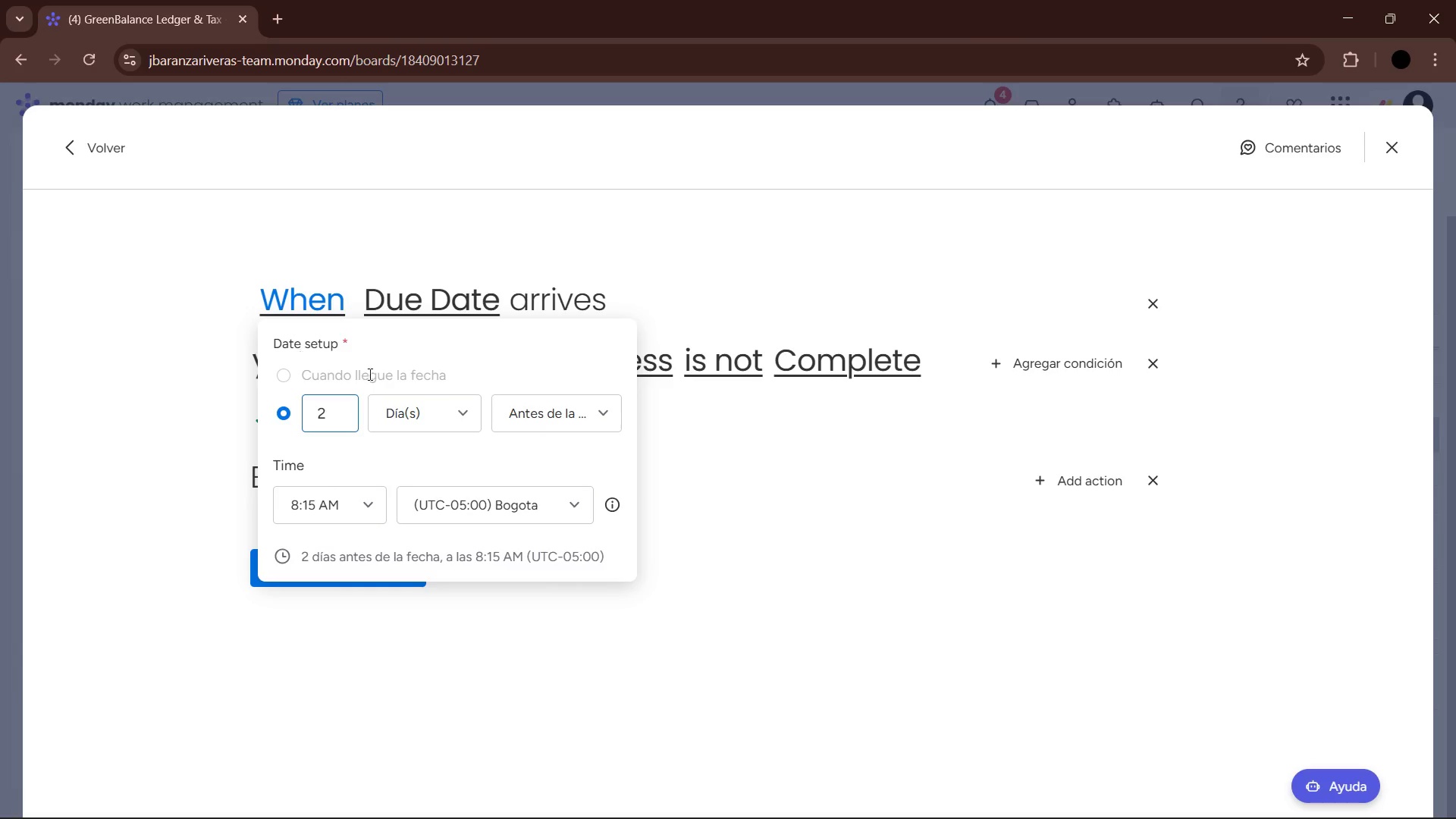 
left_click([532, 413])
 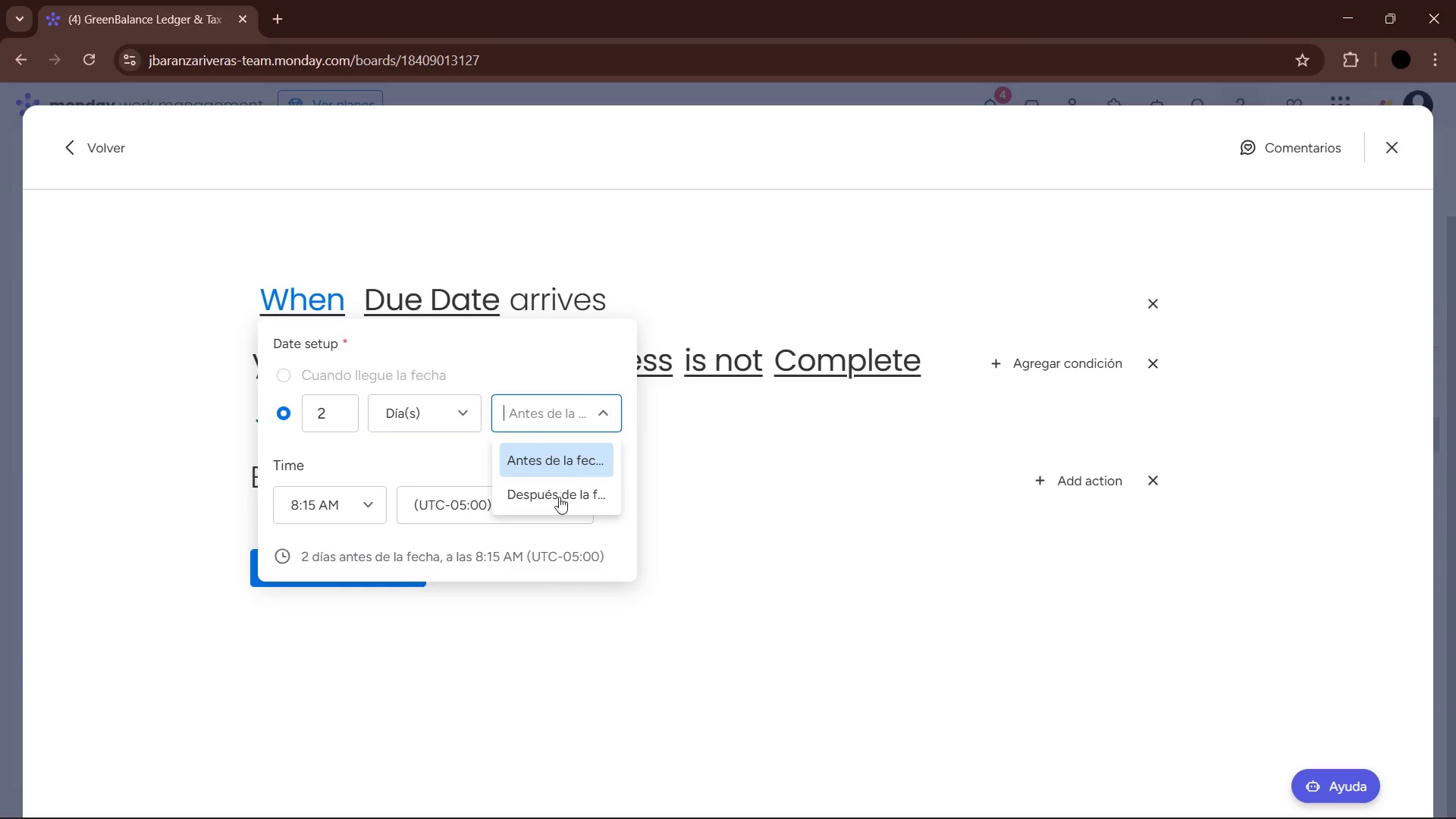 
left_click([562, 490])
 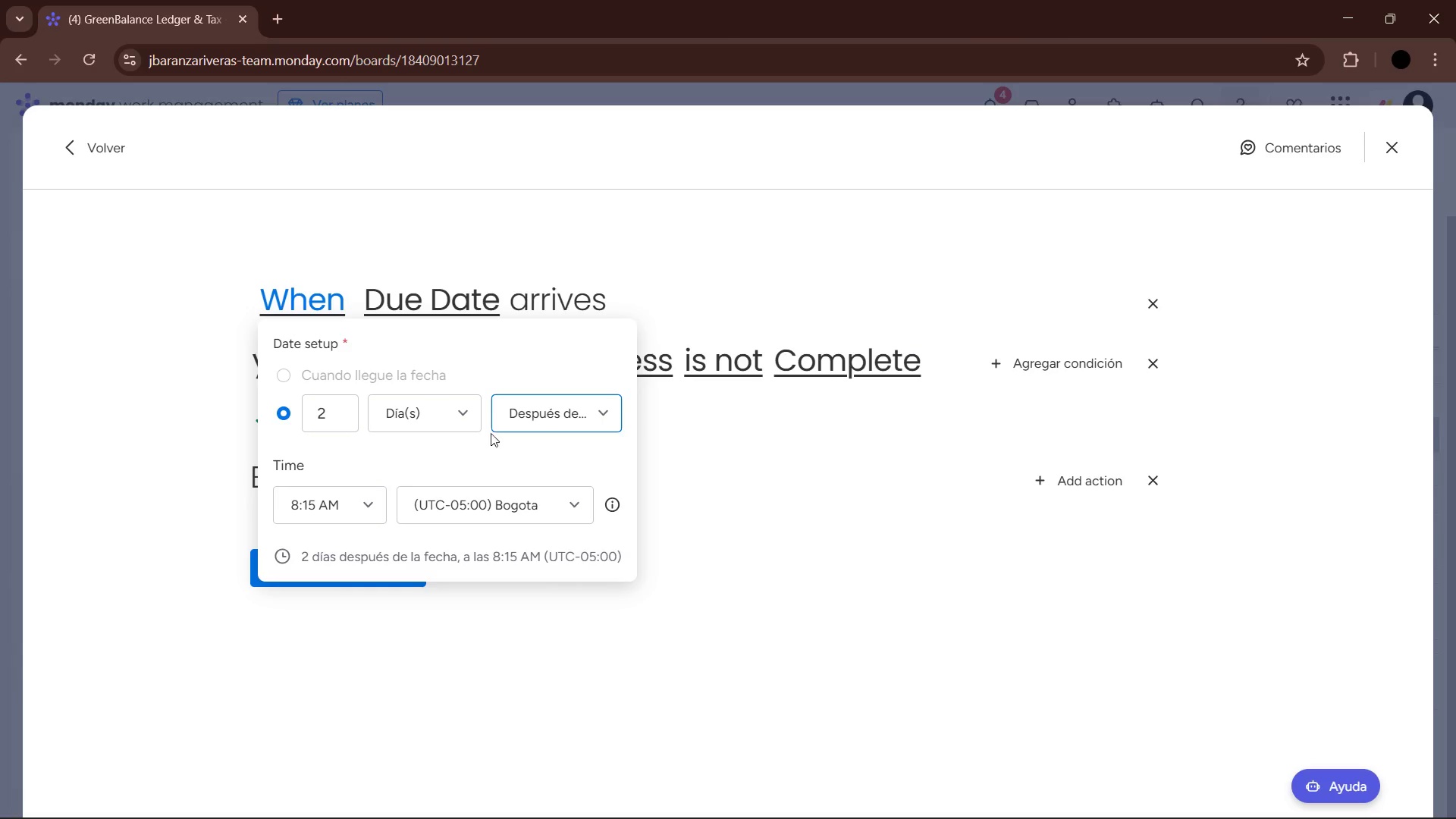 
wait(6.72)
 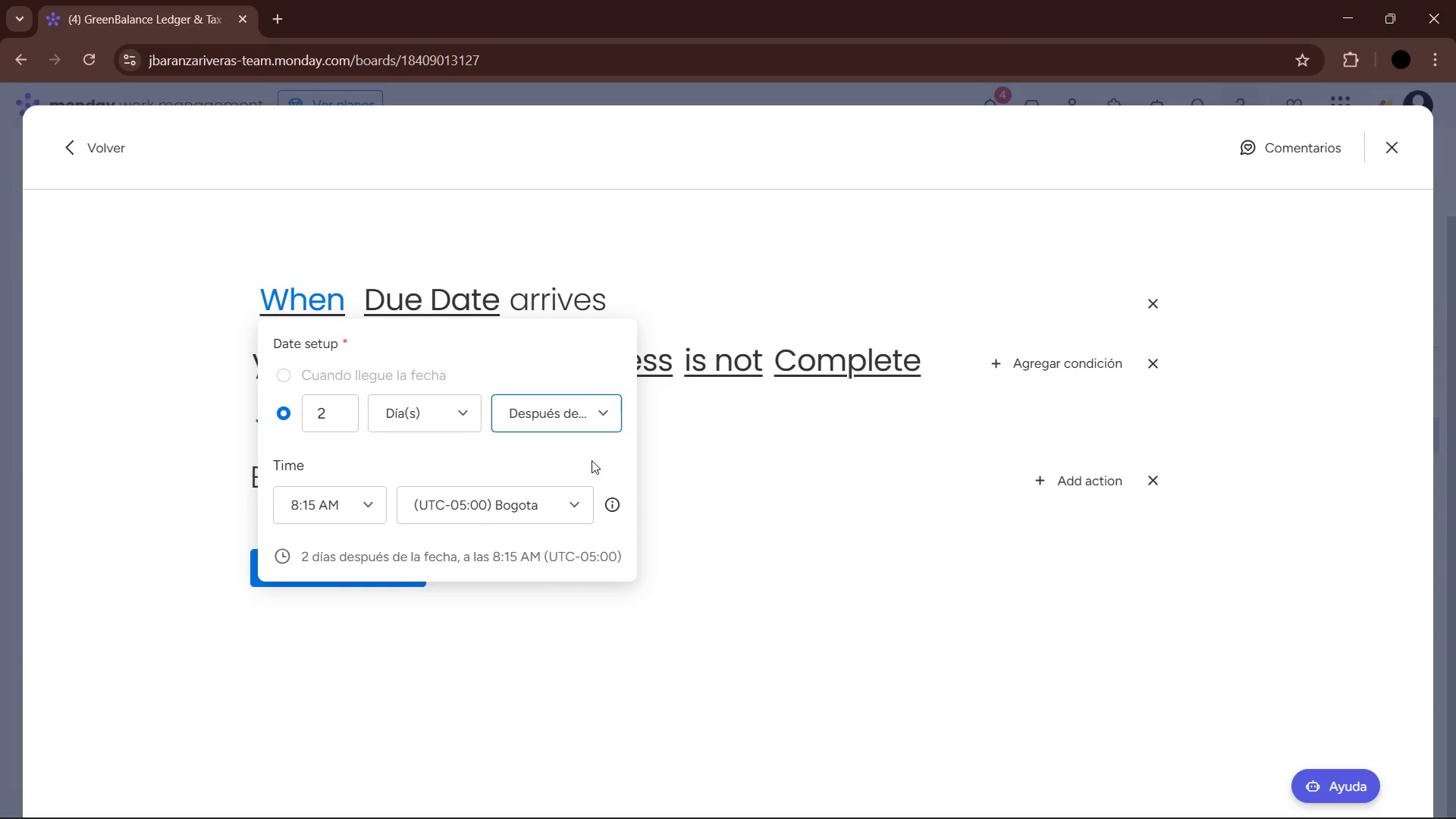 
left_click([762, 538])
 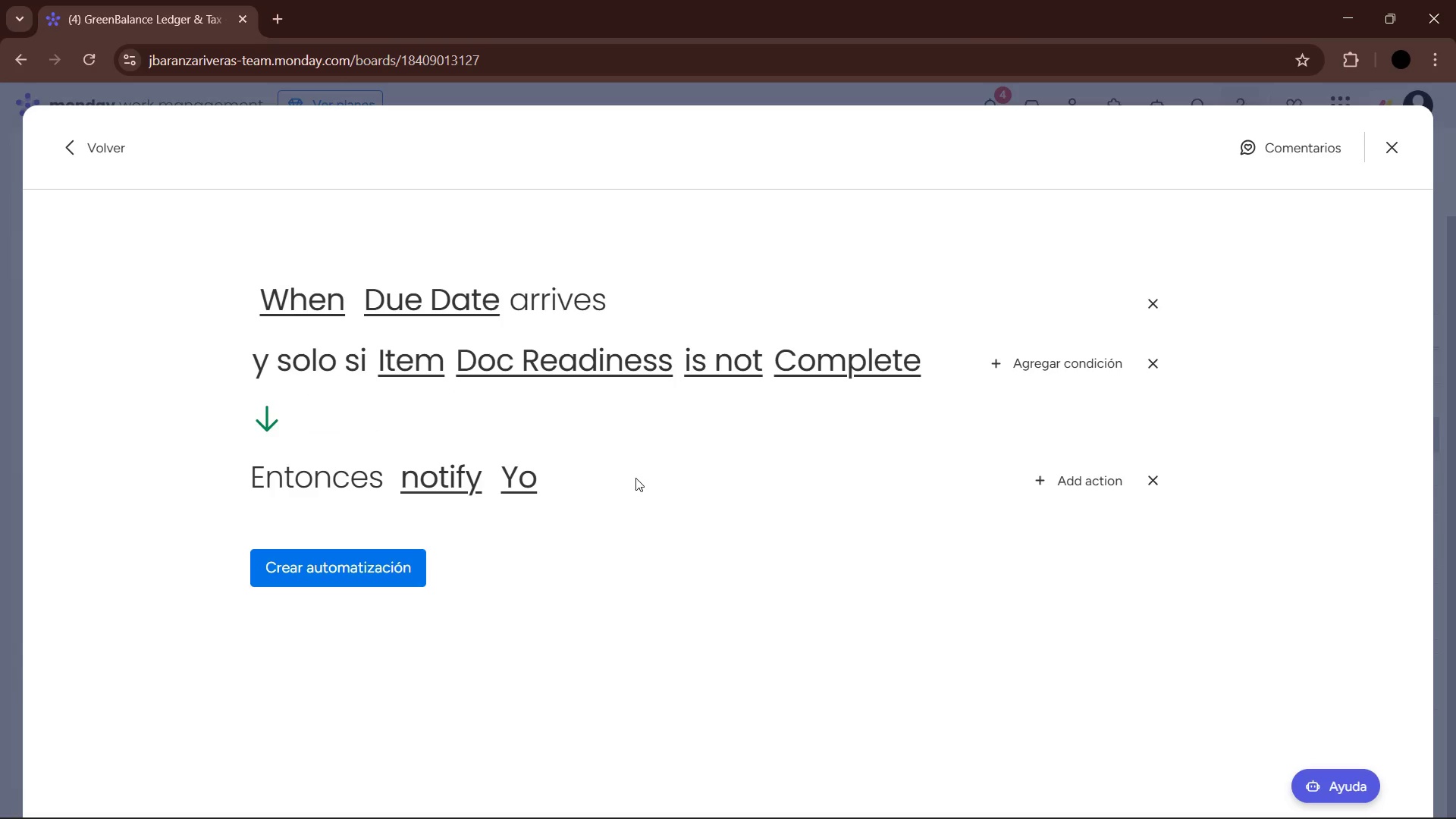 
wait(7.95)
 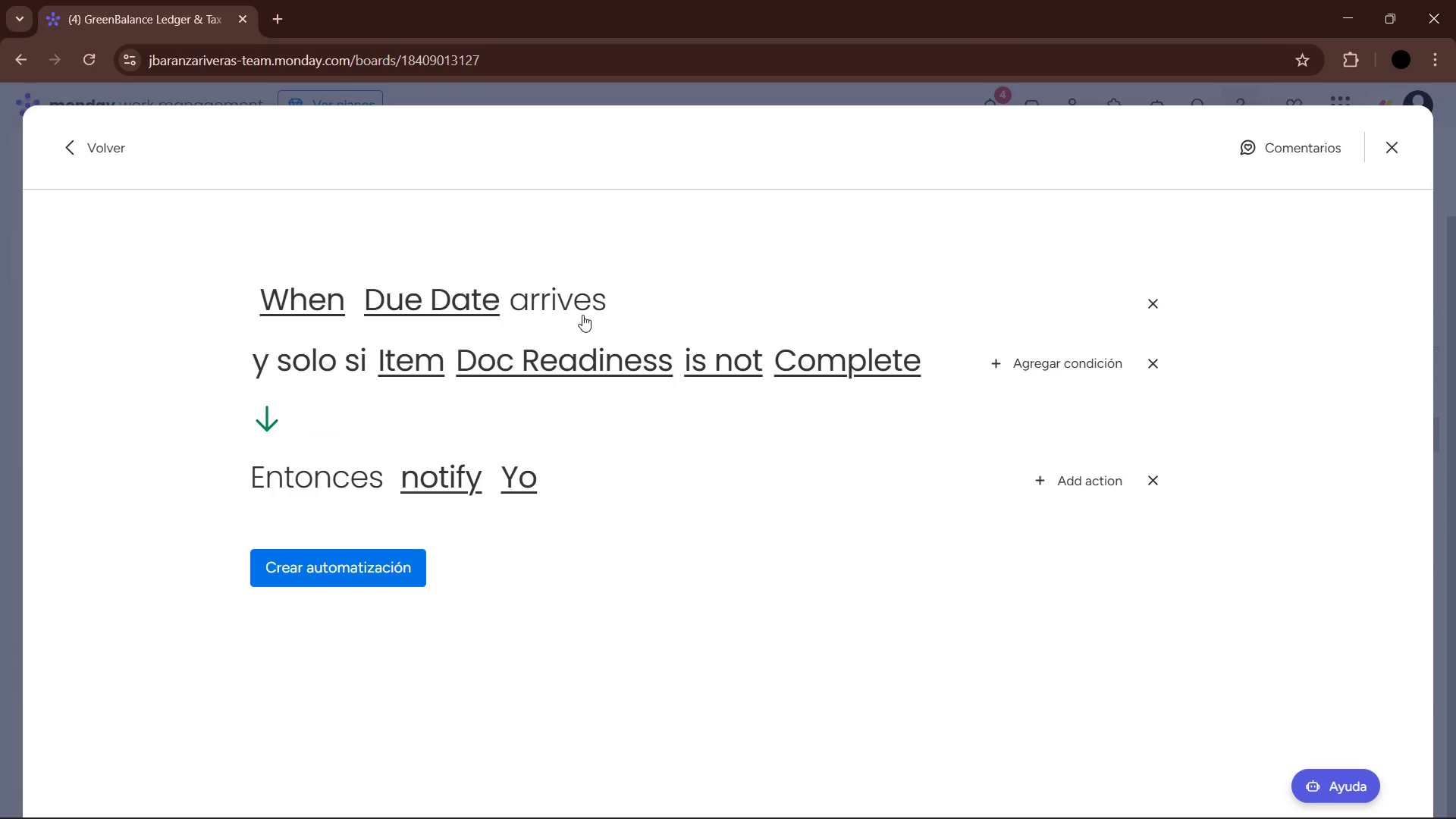 
left_click([519, 487])
 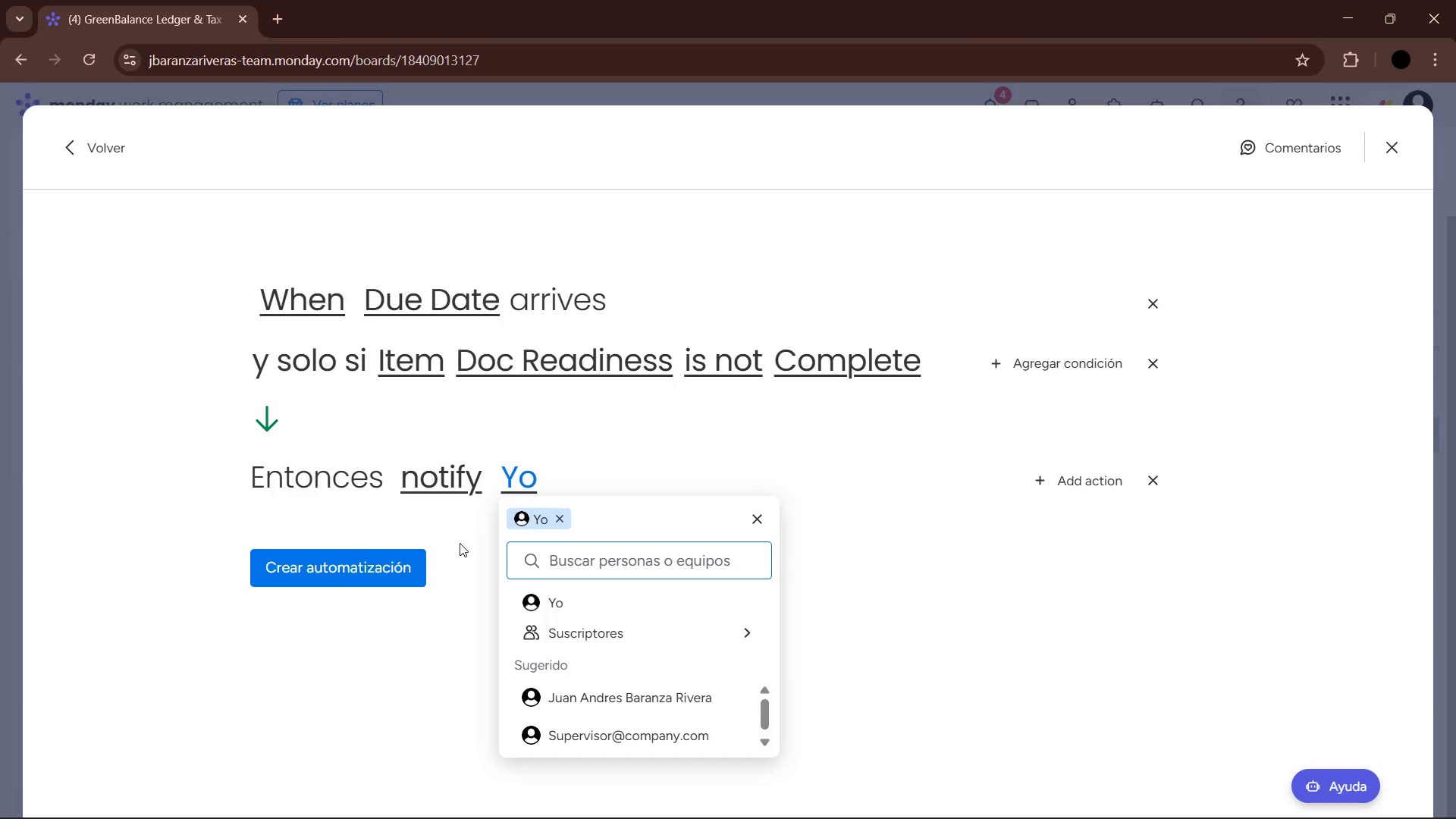 
double_click([455, 476])
 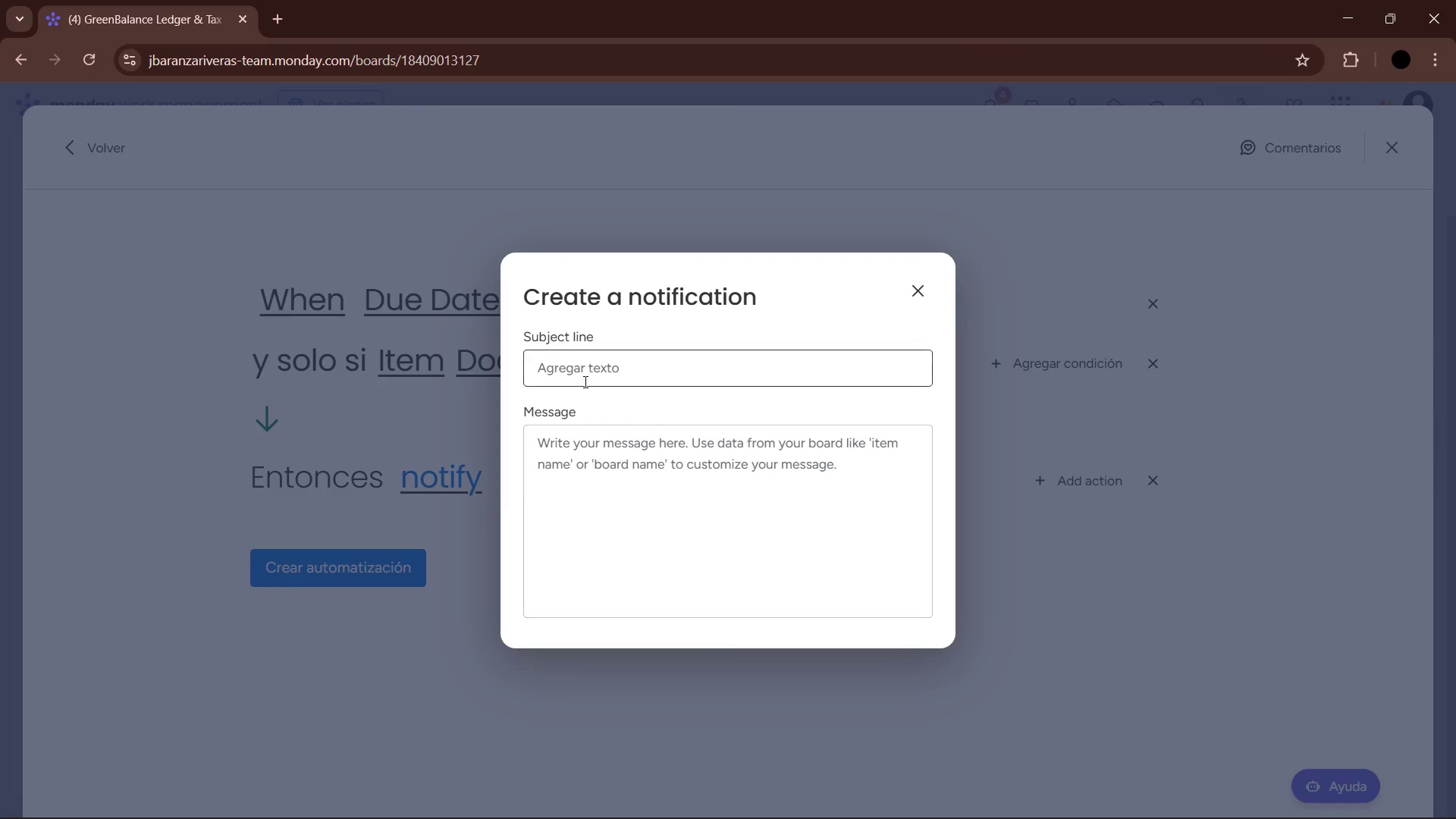 
left_click([591, 460])
 